 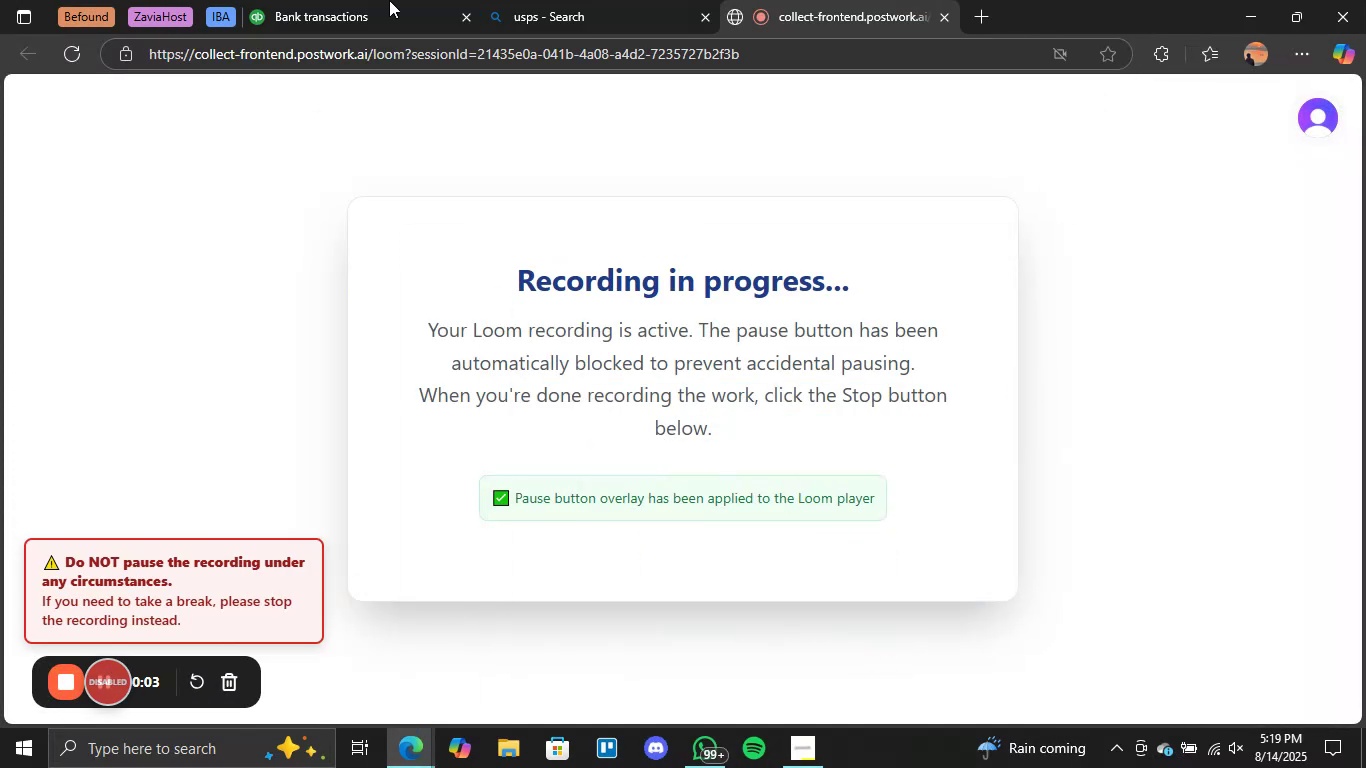 
left_click([367, 0])
 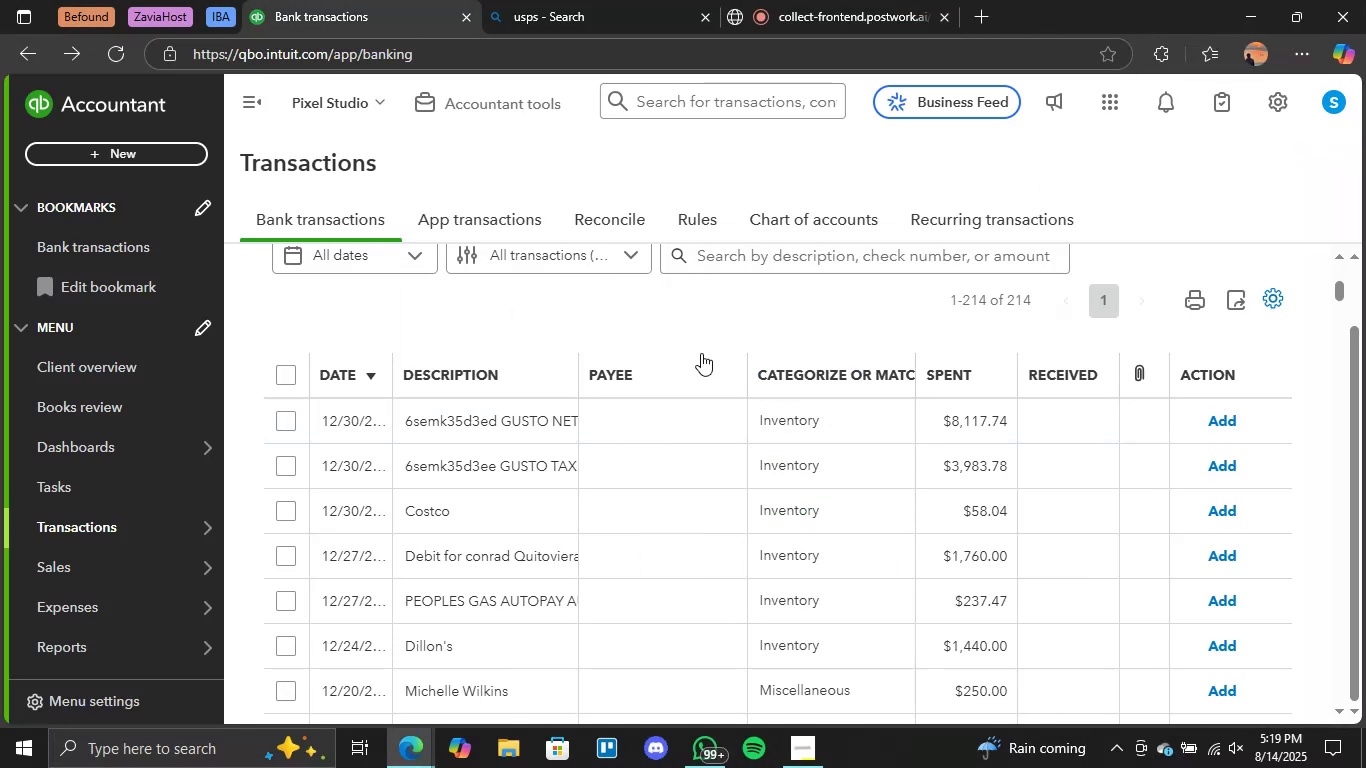 
scroll: coordinate [710, 364], scroll_direction: up, amount: 4.0
 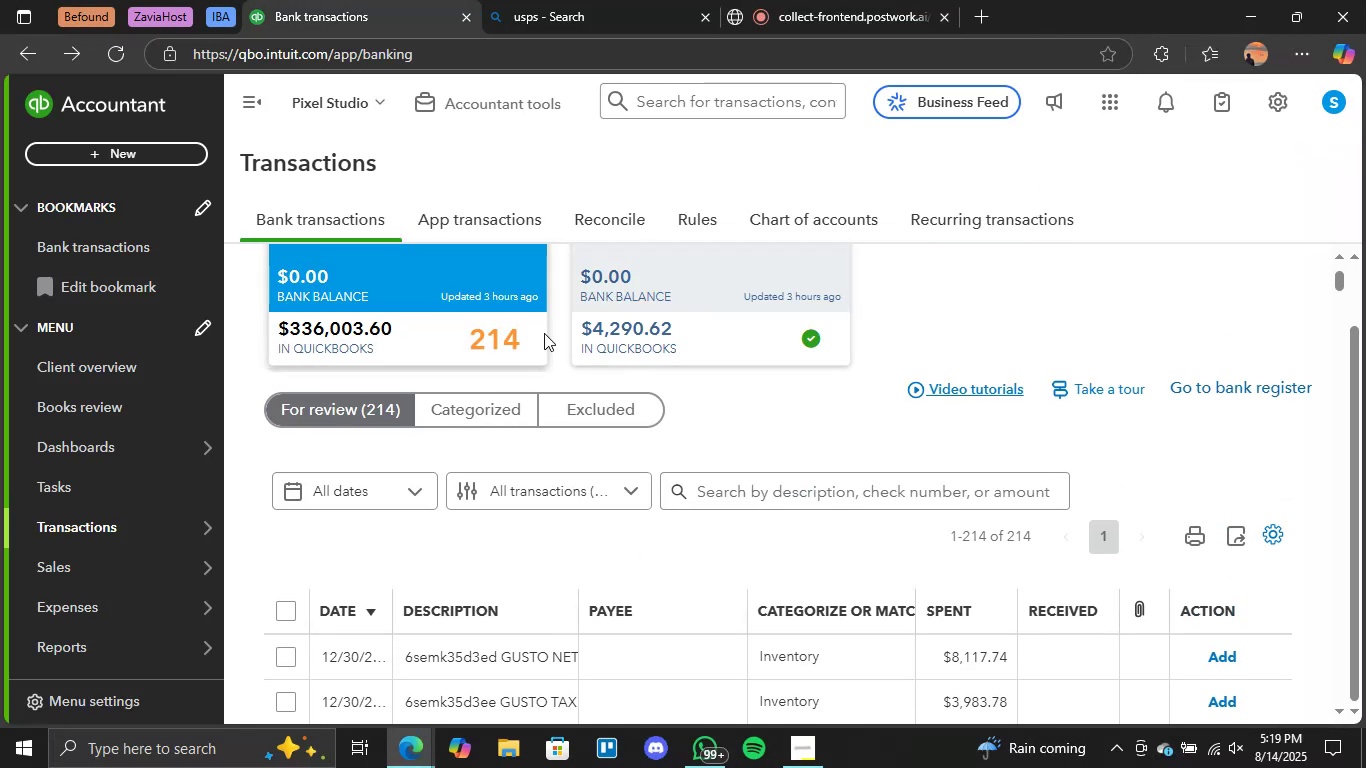 
scroll: coordinate [553, 568], scroll_direction: down, amount: 103.0
 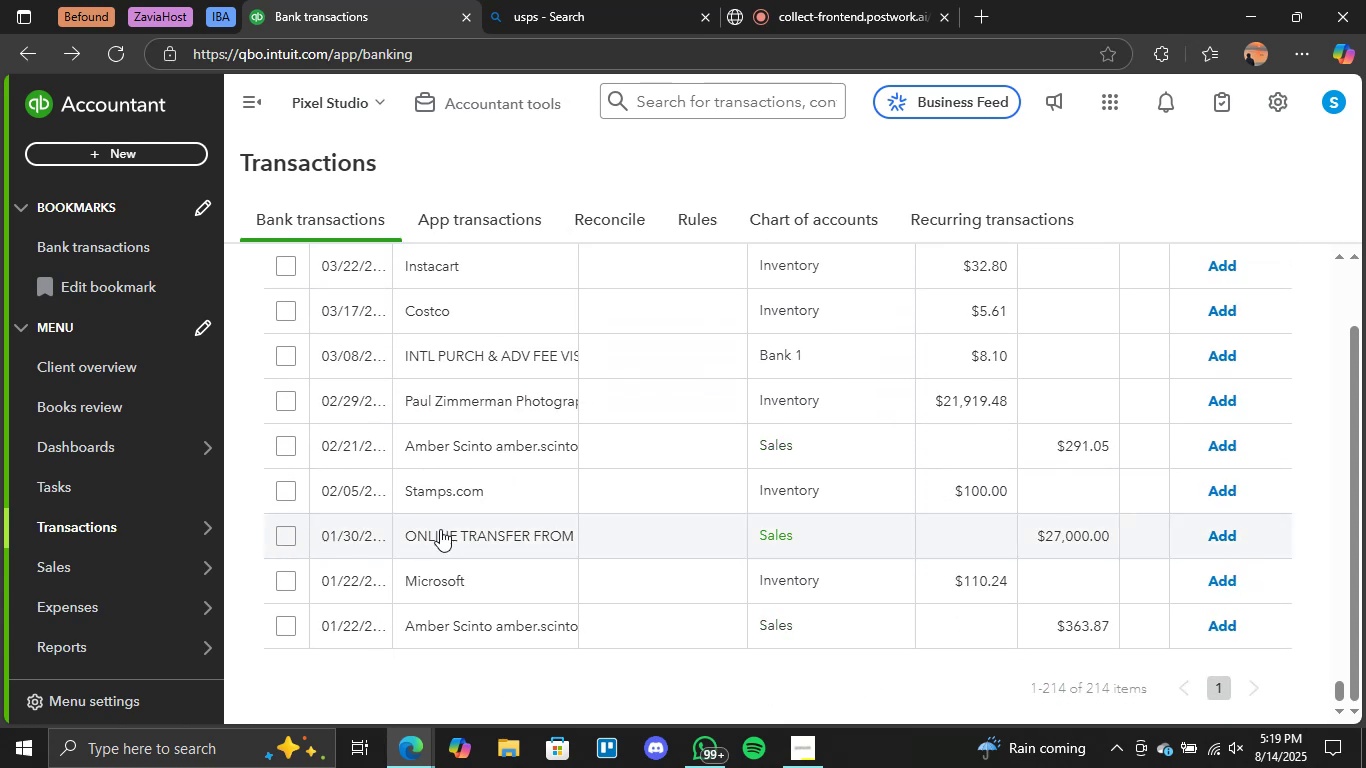 
left_click([1220, 533])
 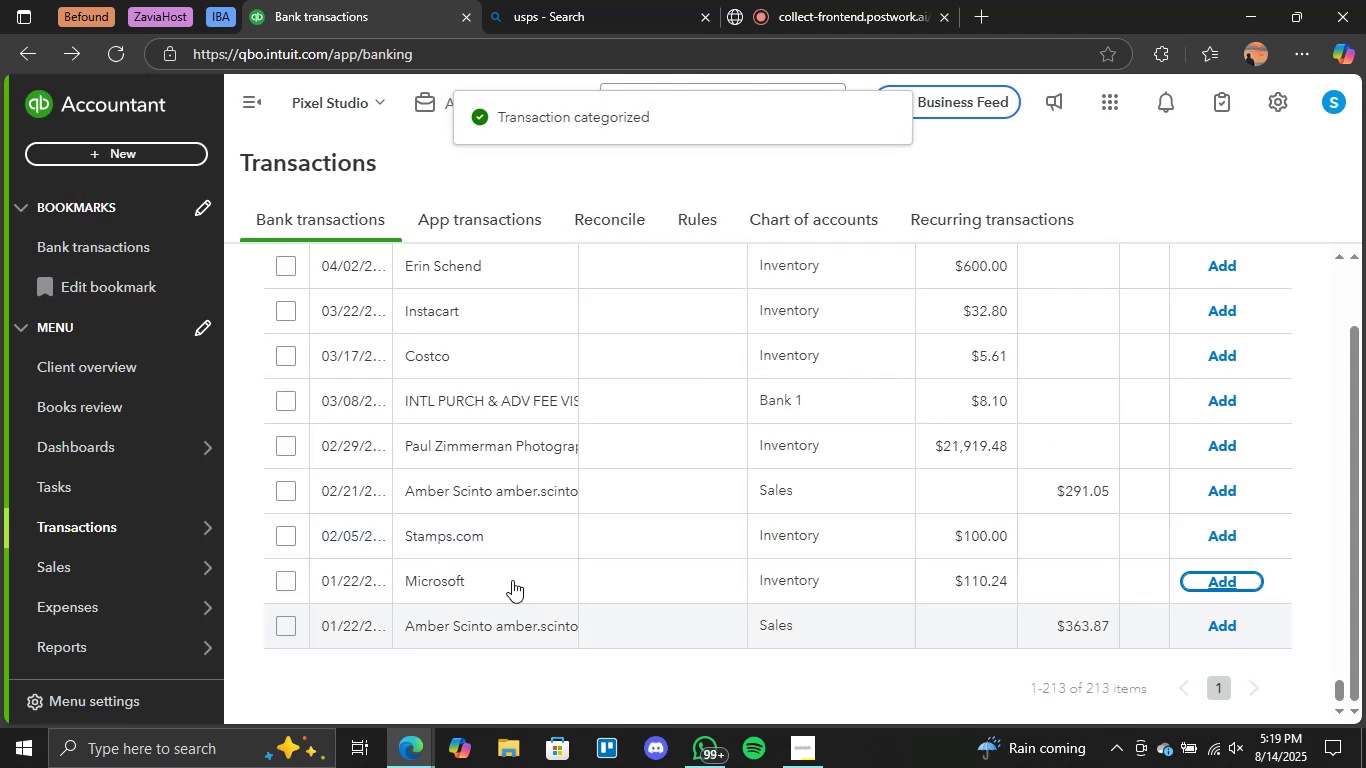 
wait(5.95)
 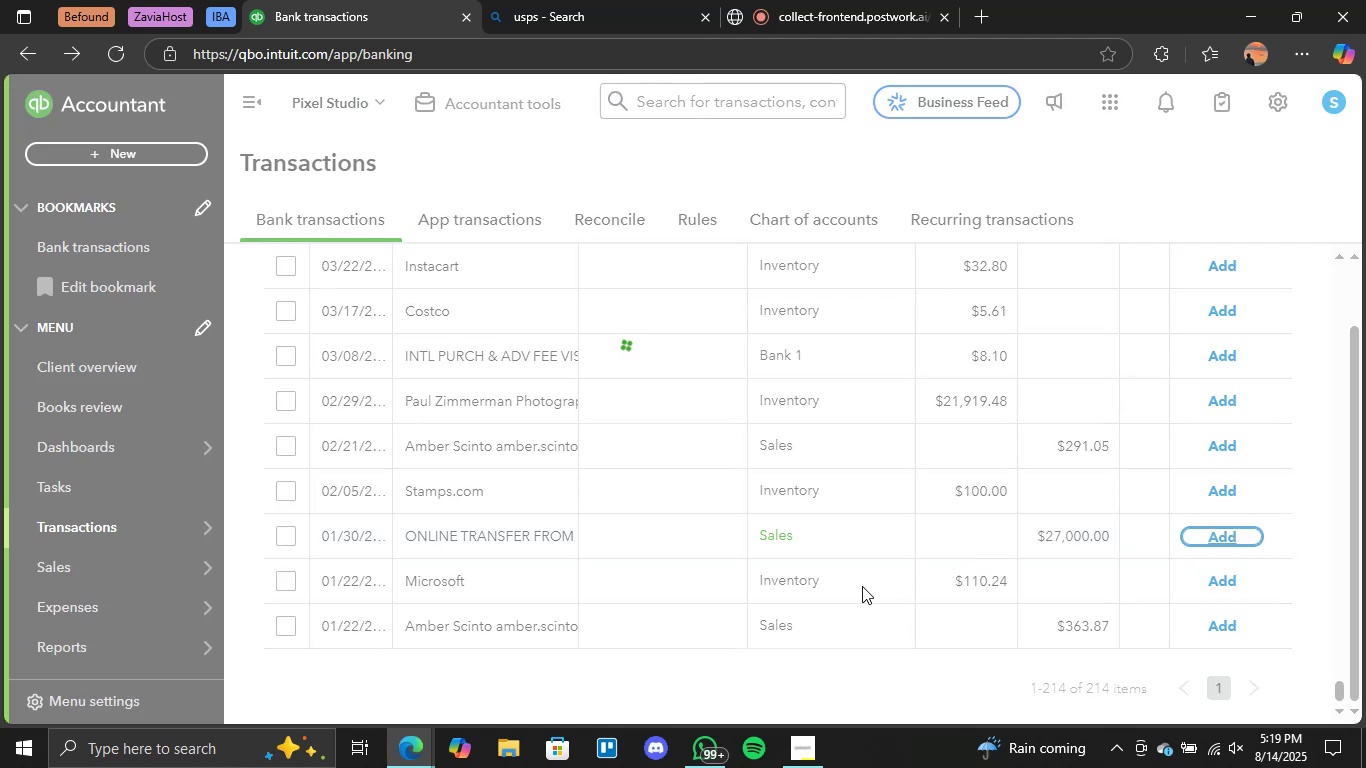 
left_click([499, 497])
 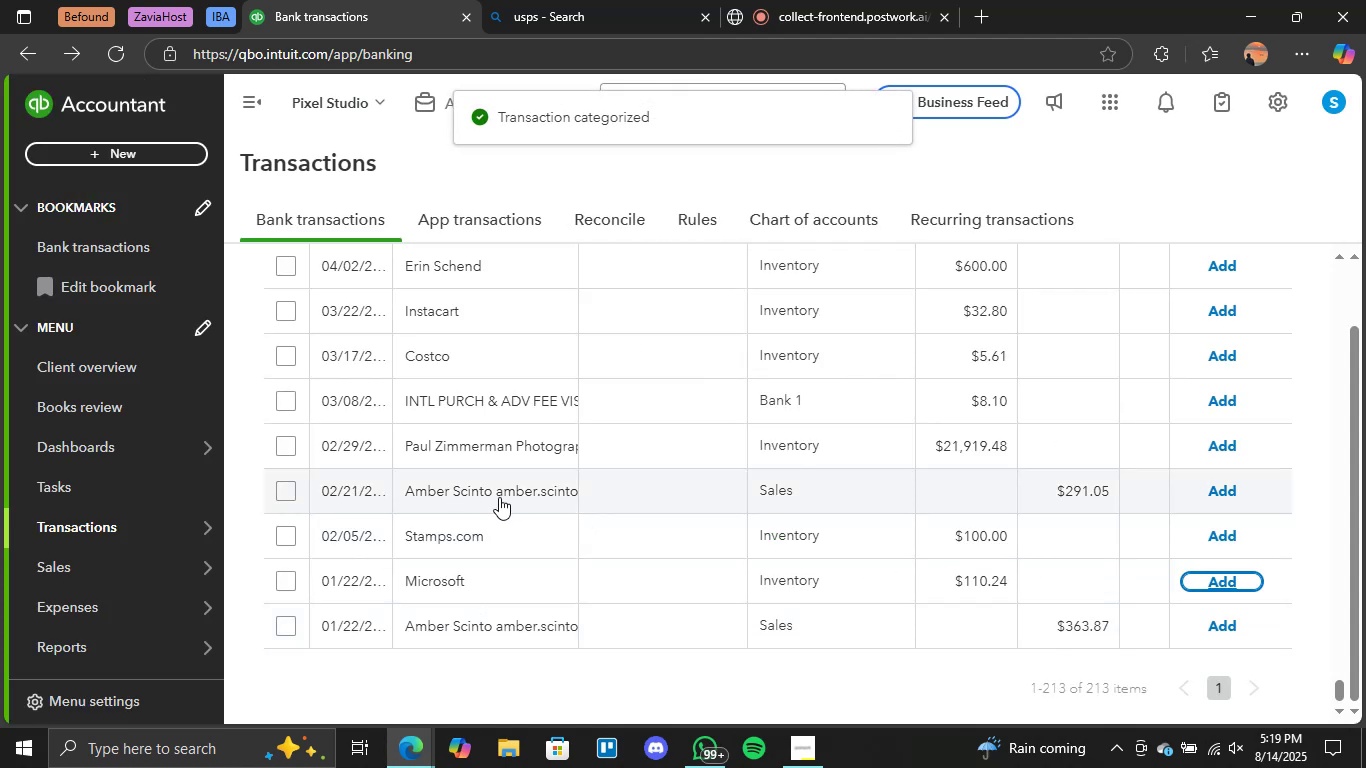 
mouse_move([1215, 490])
 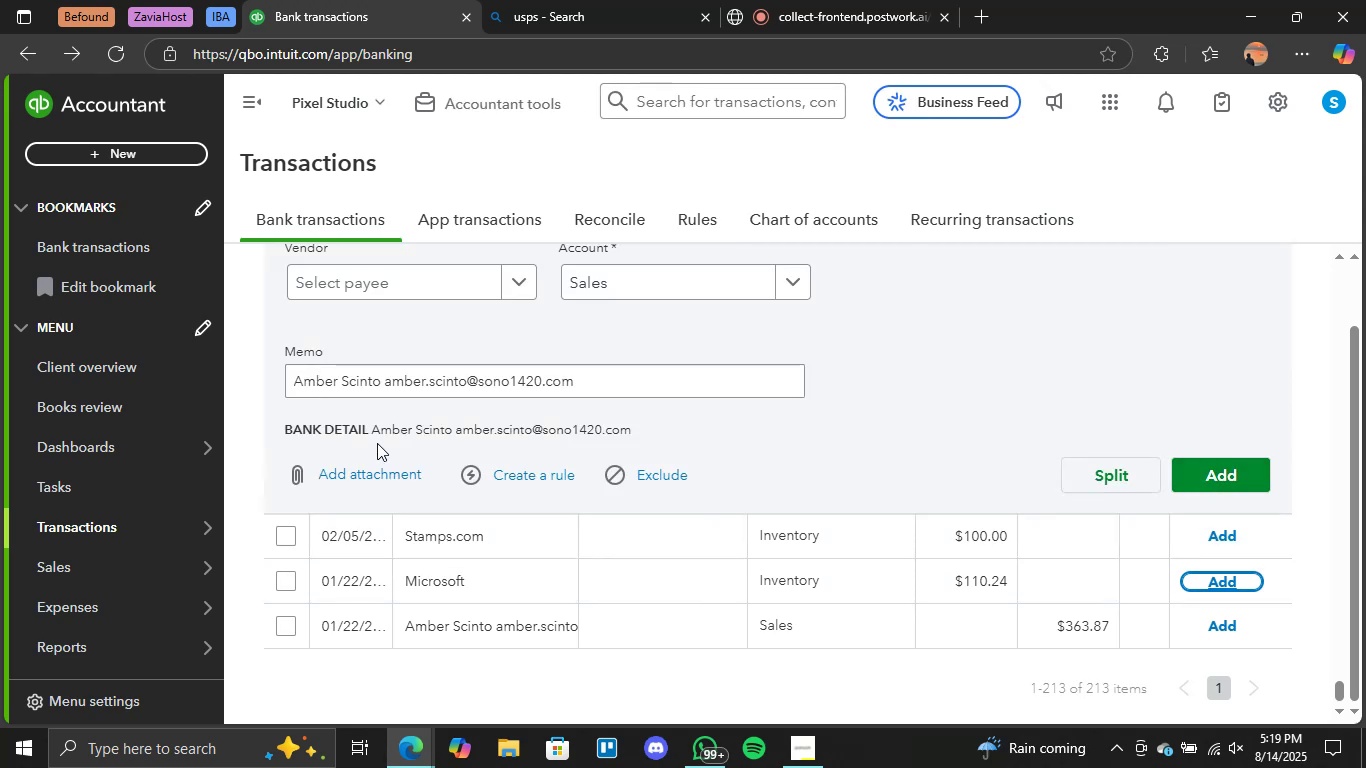 
scroll: coordinate [337, 346], scroll_direction: up, amount: 2.0
 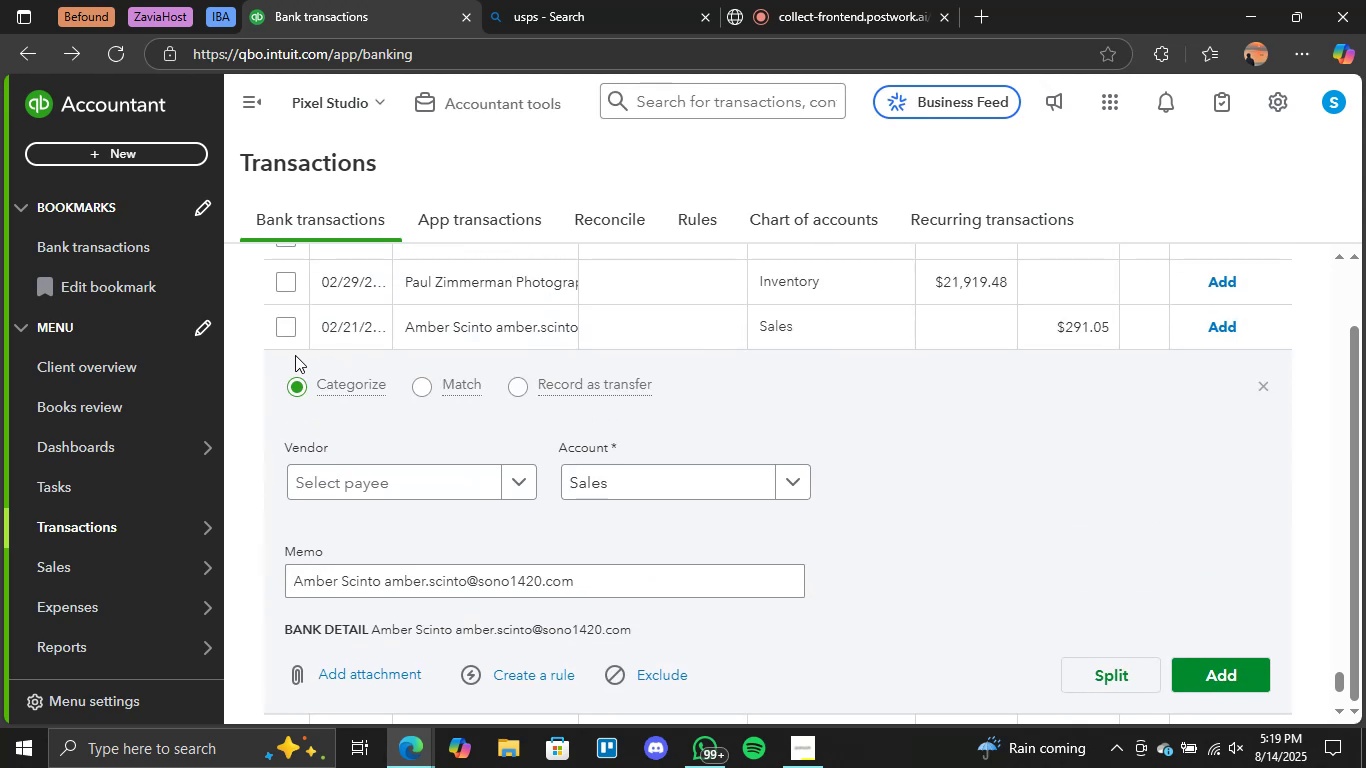 
scroll: coordinate [351, 527], scroll_direction: down, amount: 2.0
 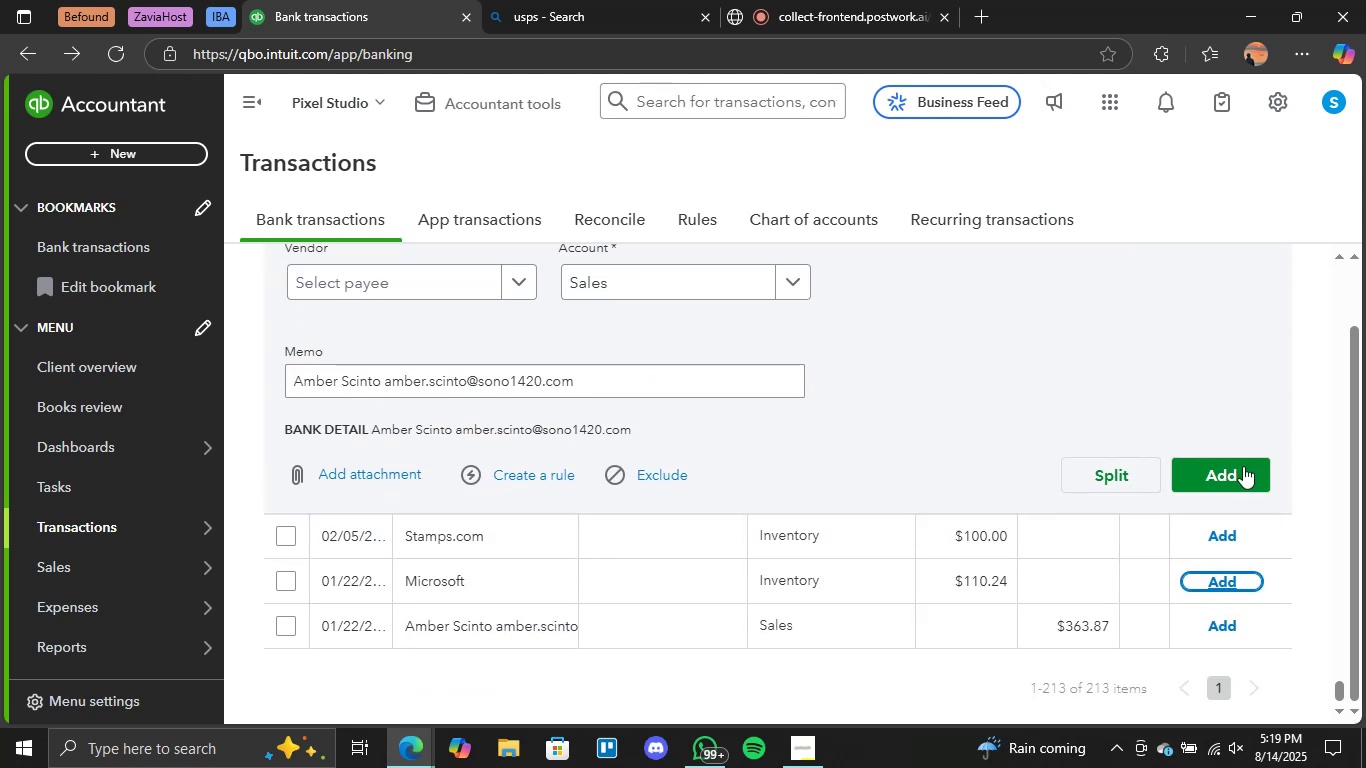 
left_click([1232, 470])
 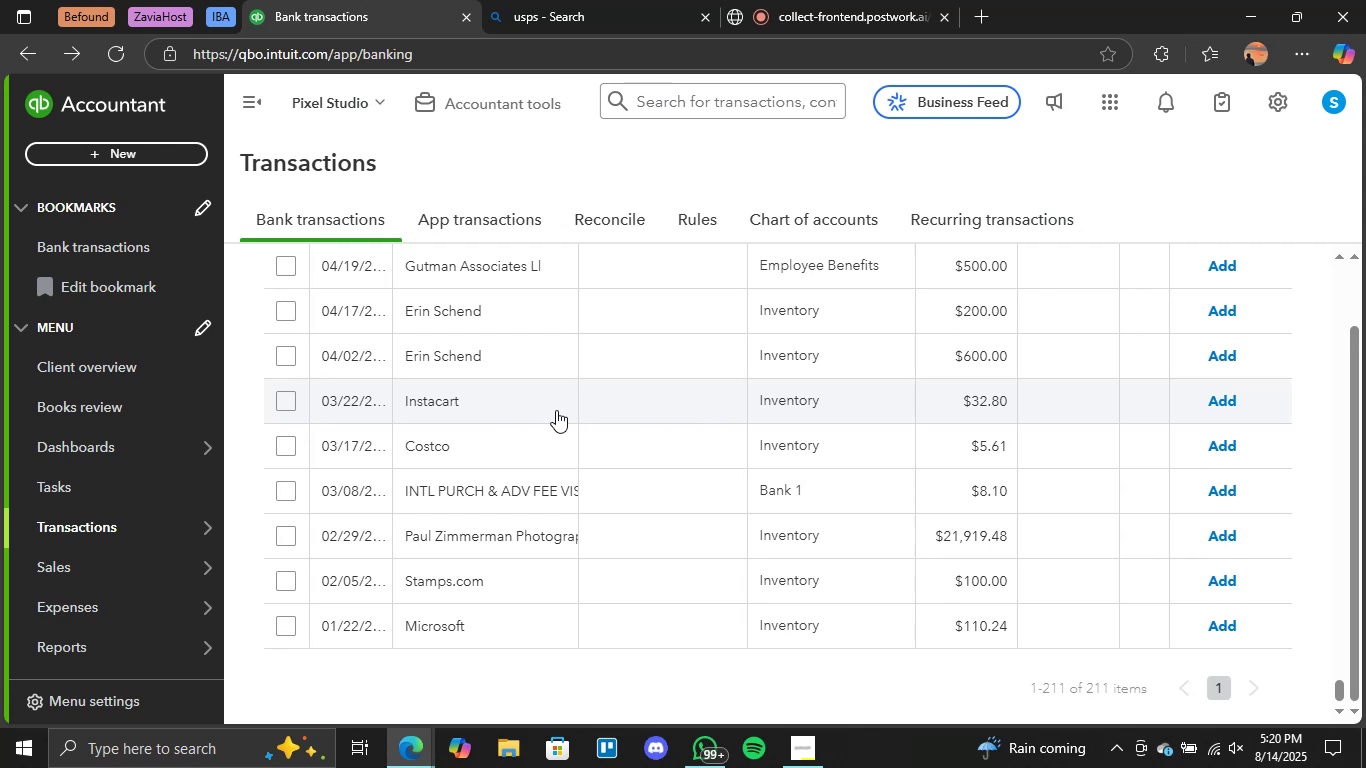 
wait(51.19)
 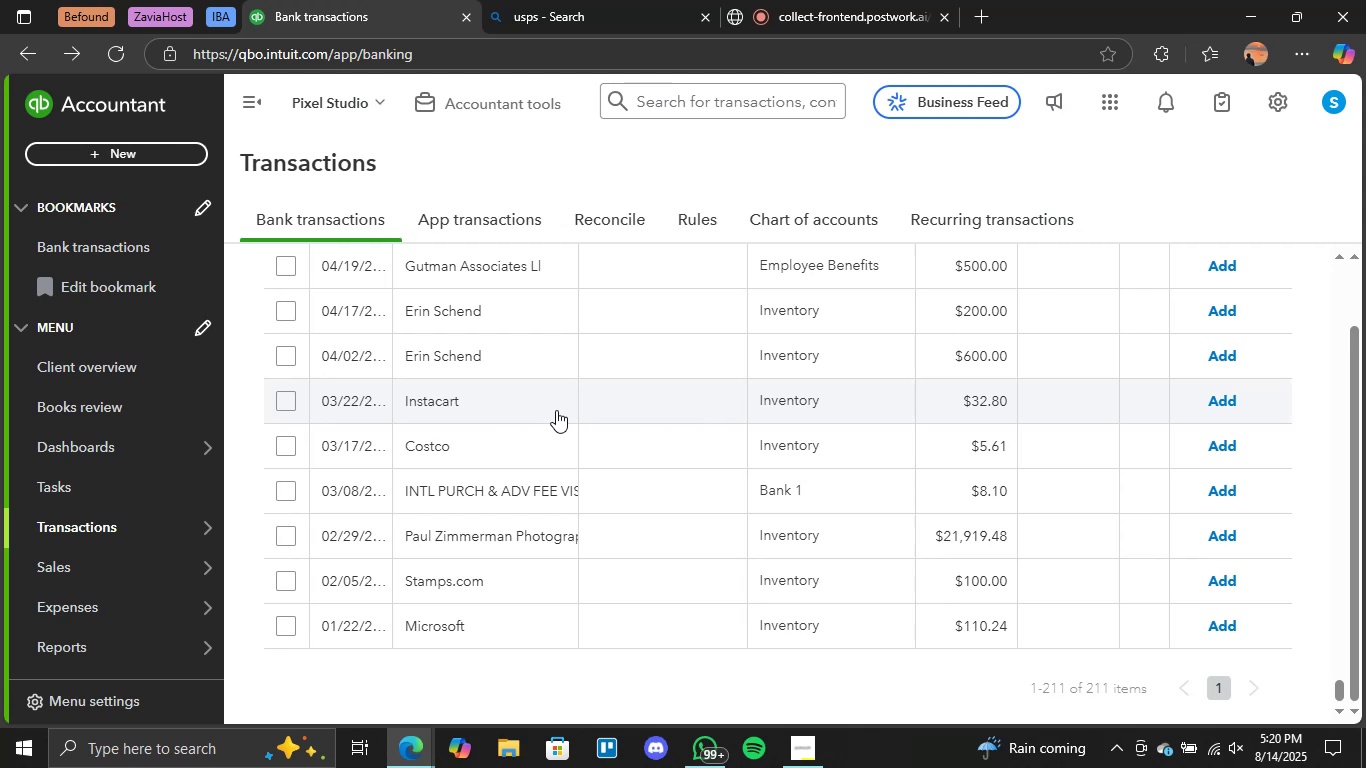 
left_click([458, 625])
 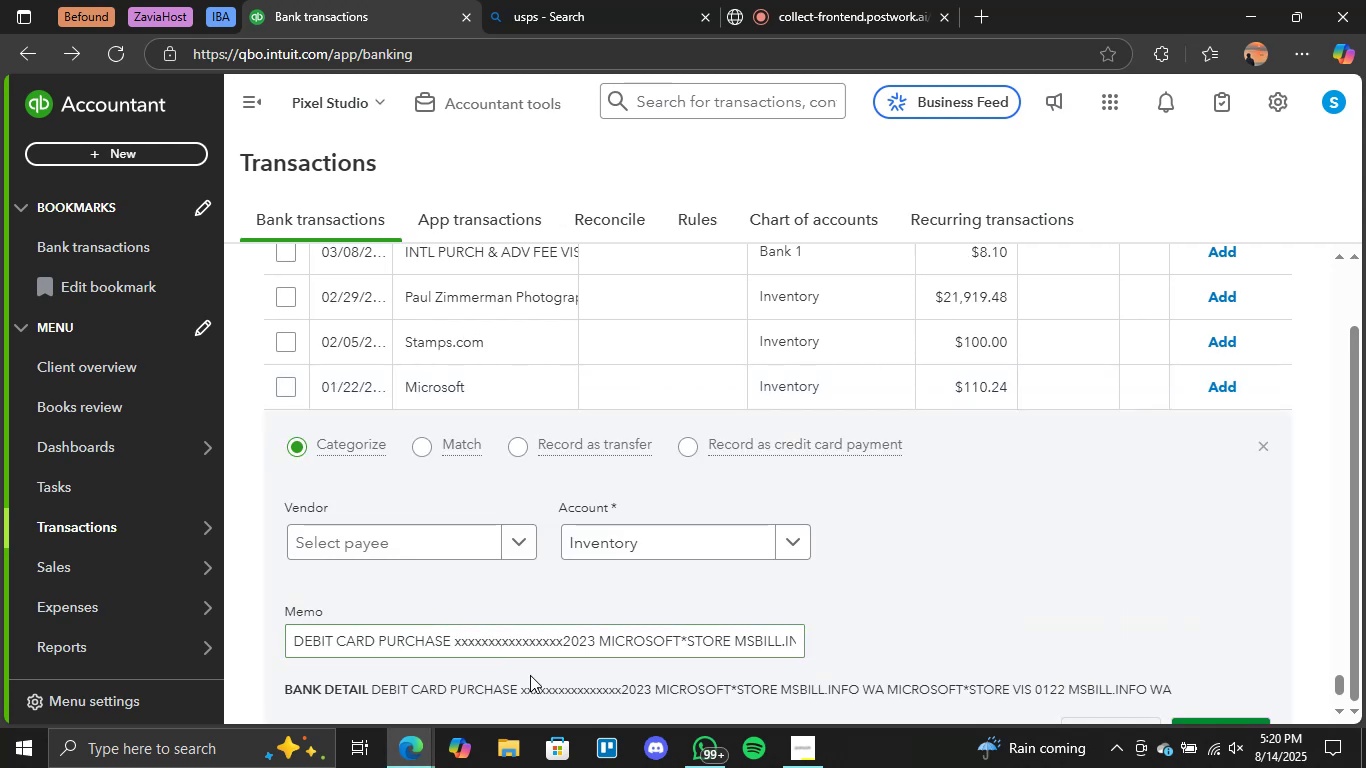 
scroll: coordinate [446, 664], scroll_direction: down, amount: 1.0
 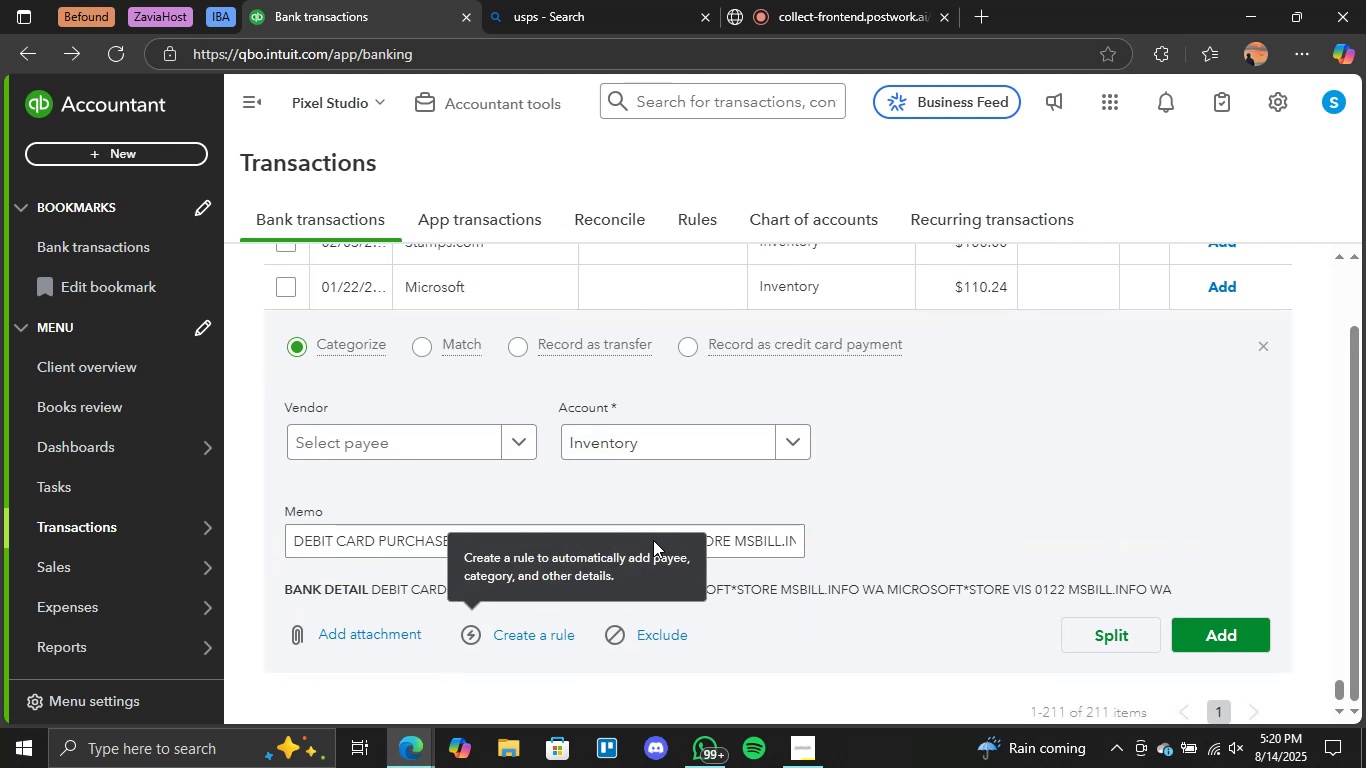 
mouse_move([748, 516])
 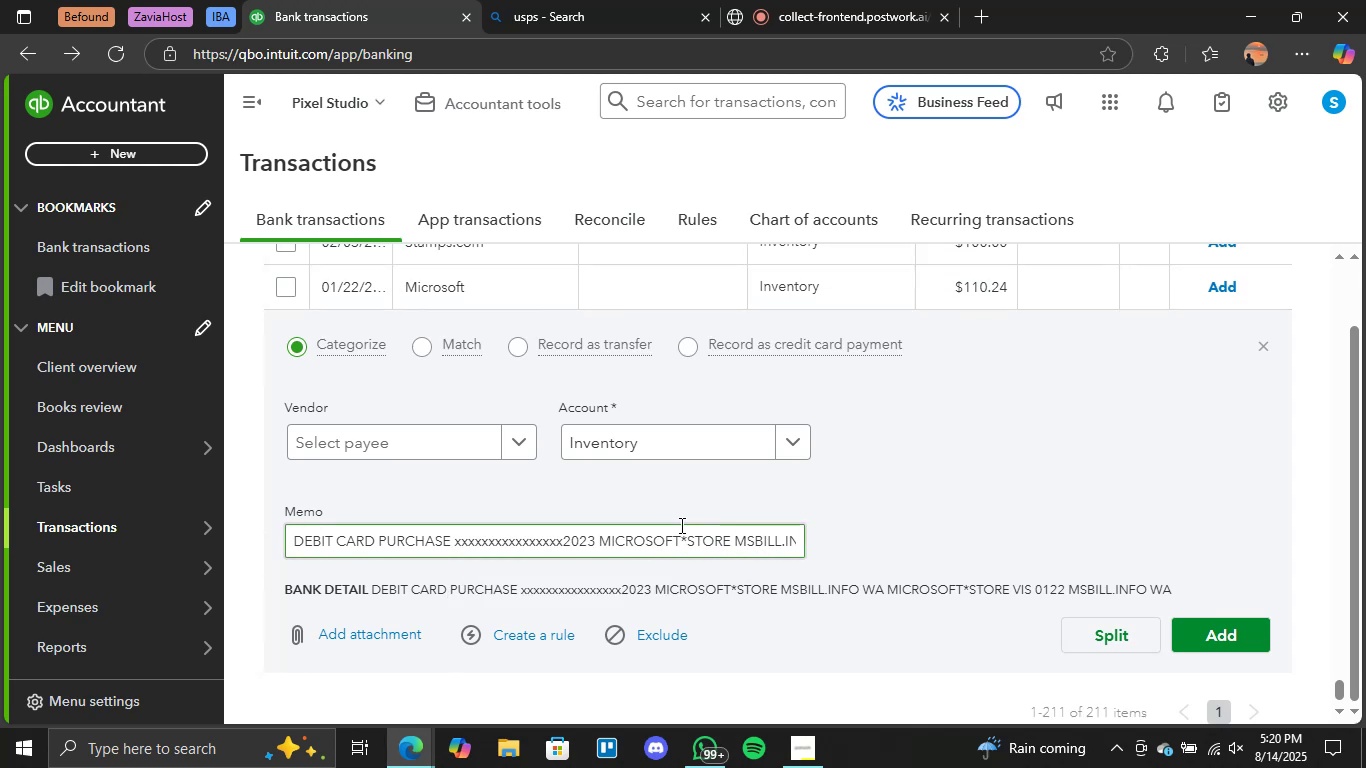 
left_click([721, 534])
 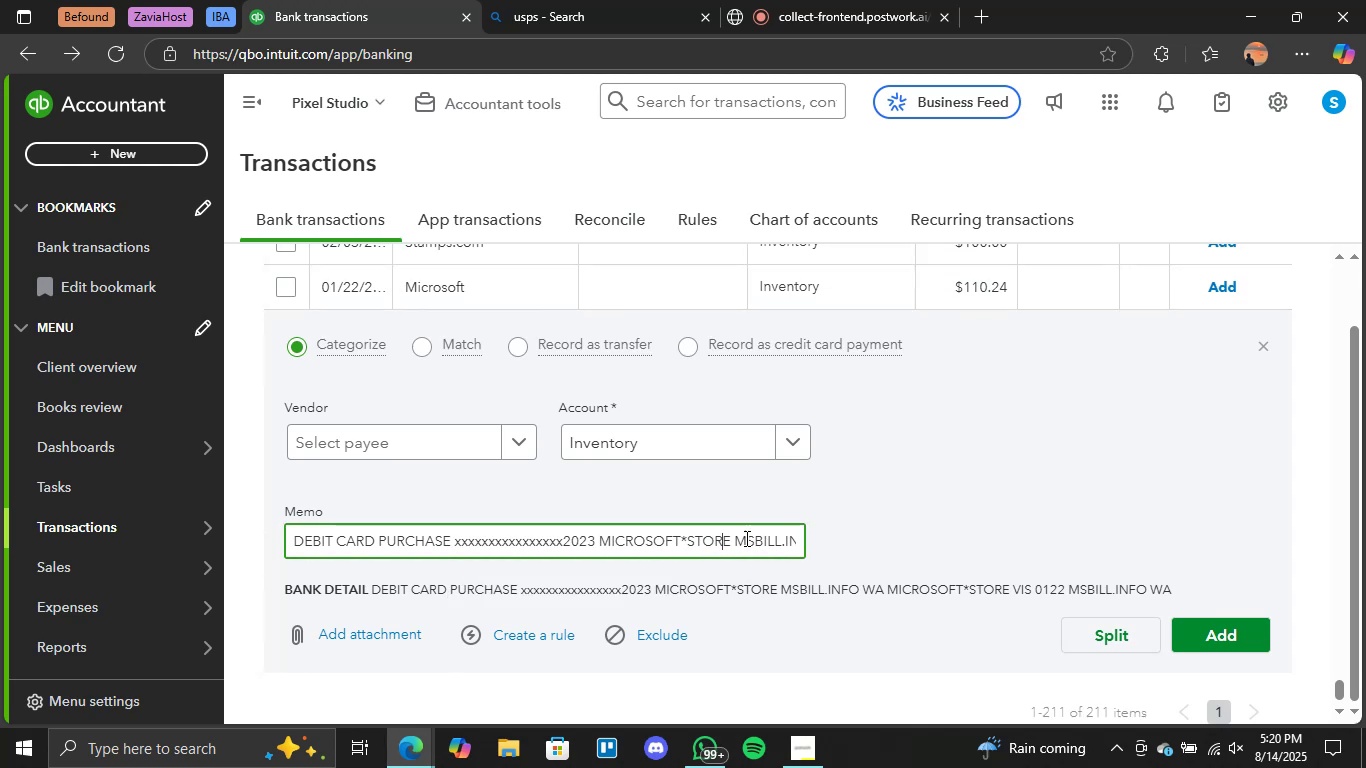 
left_click([745, 538])
 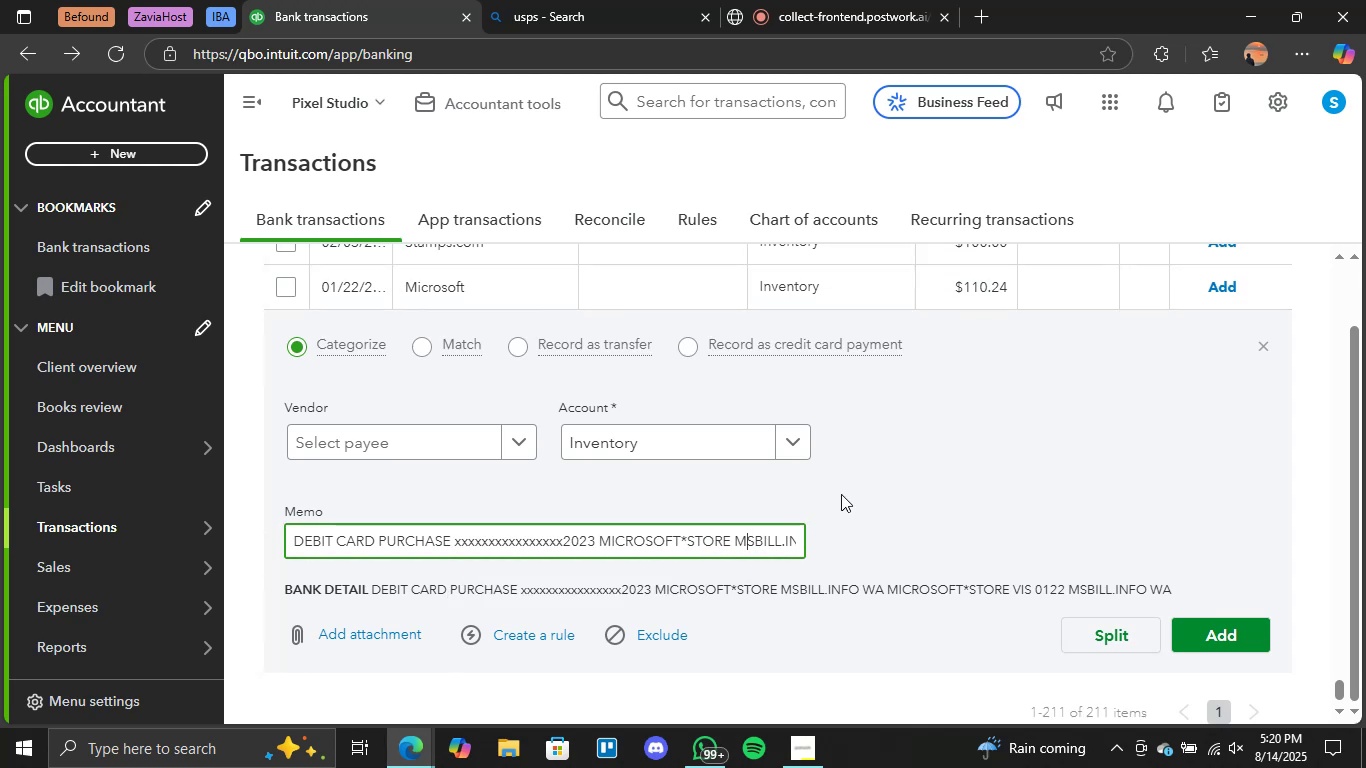 
left_click([794, 445])
 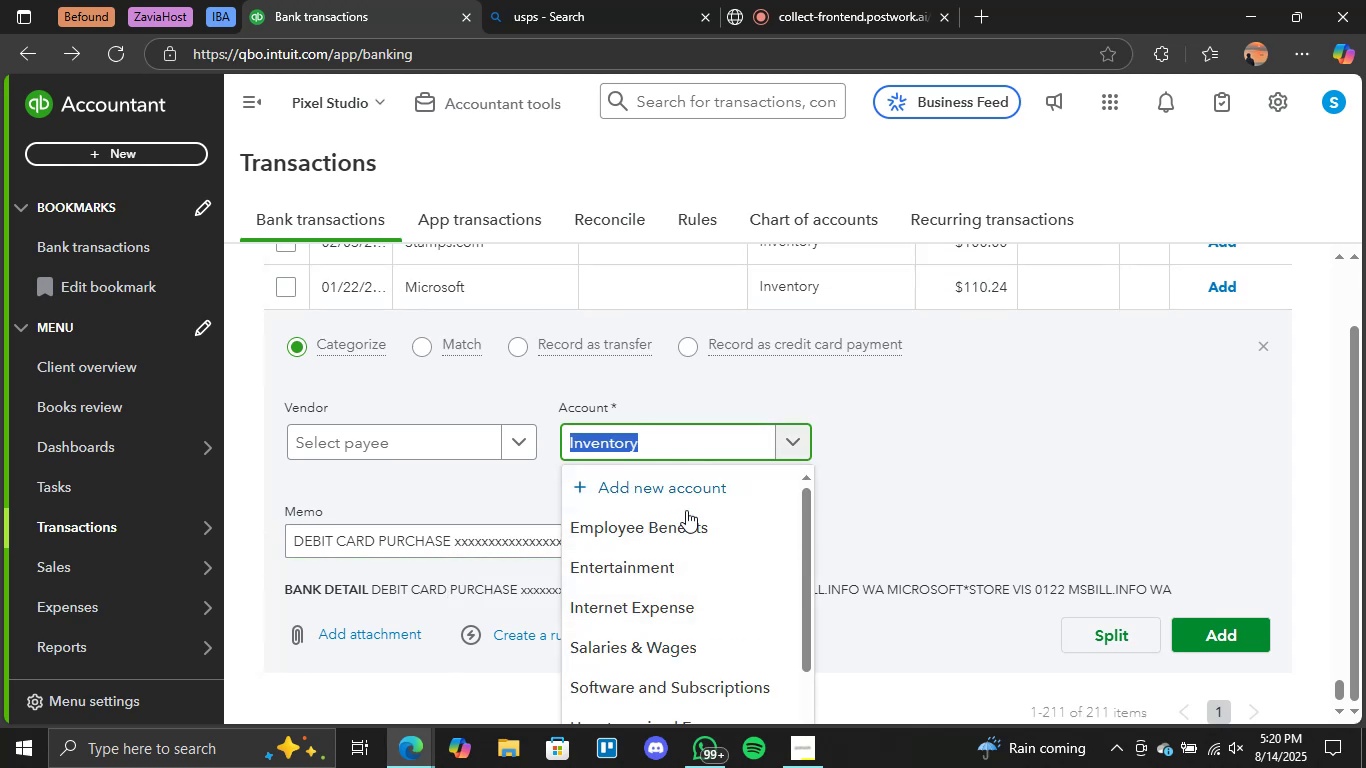 
left_click([965, 433])
 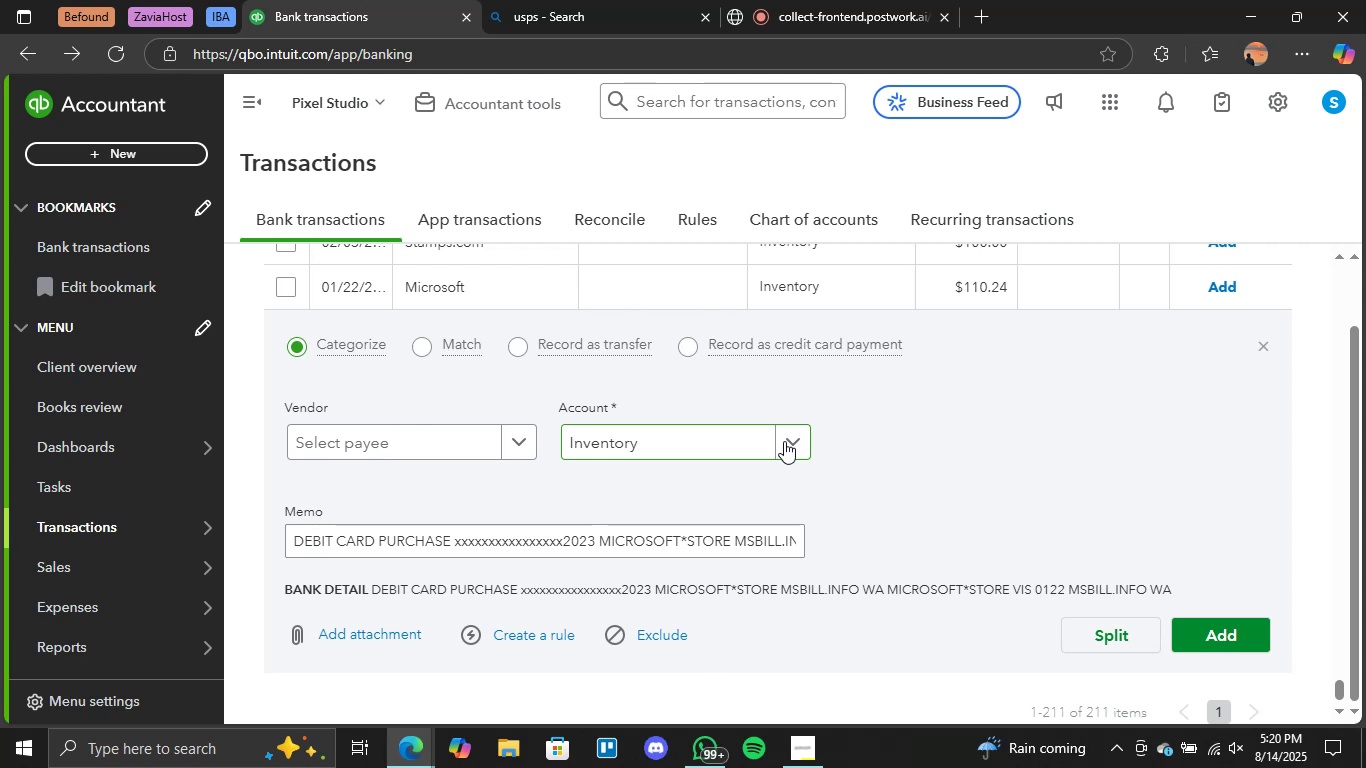 
left_click([729, 534])
 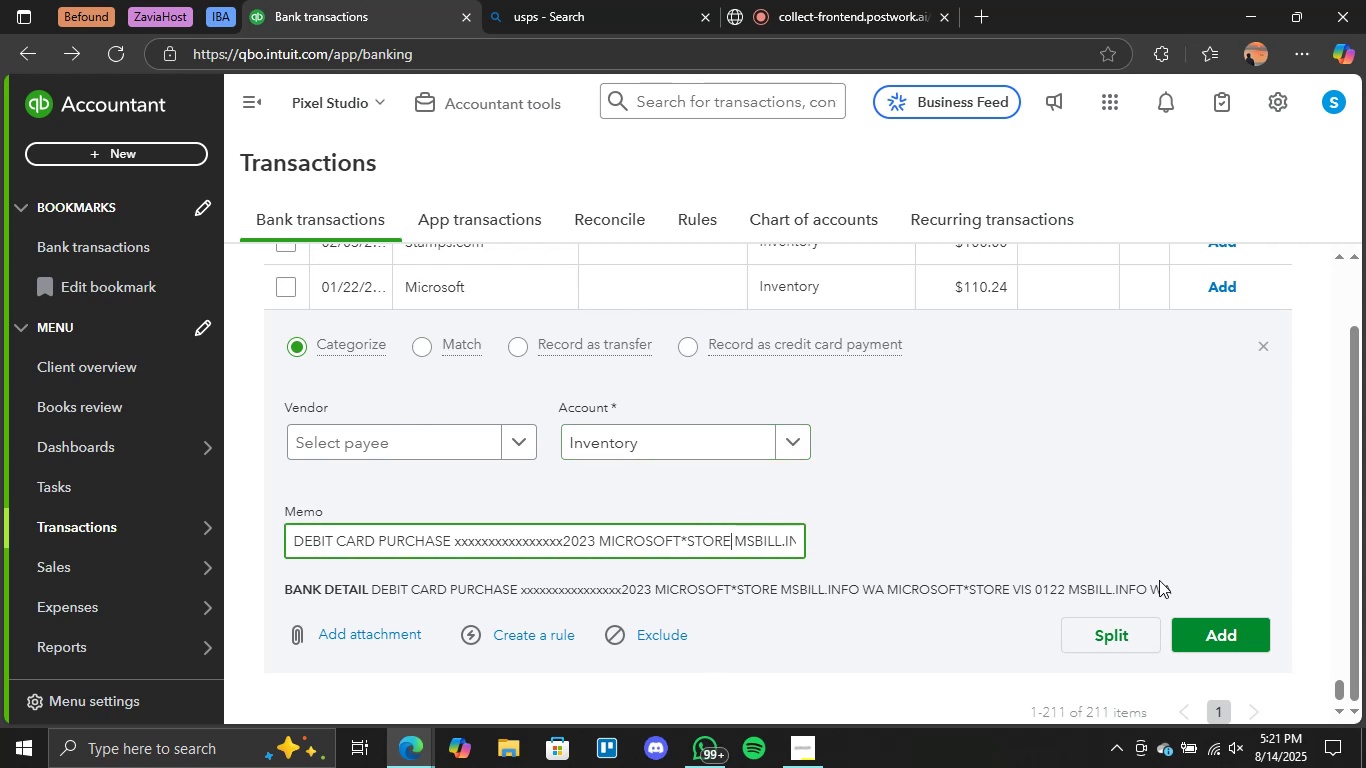 
wait(7.38)
 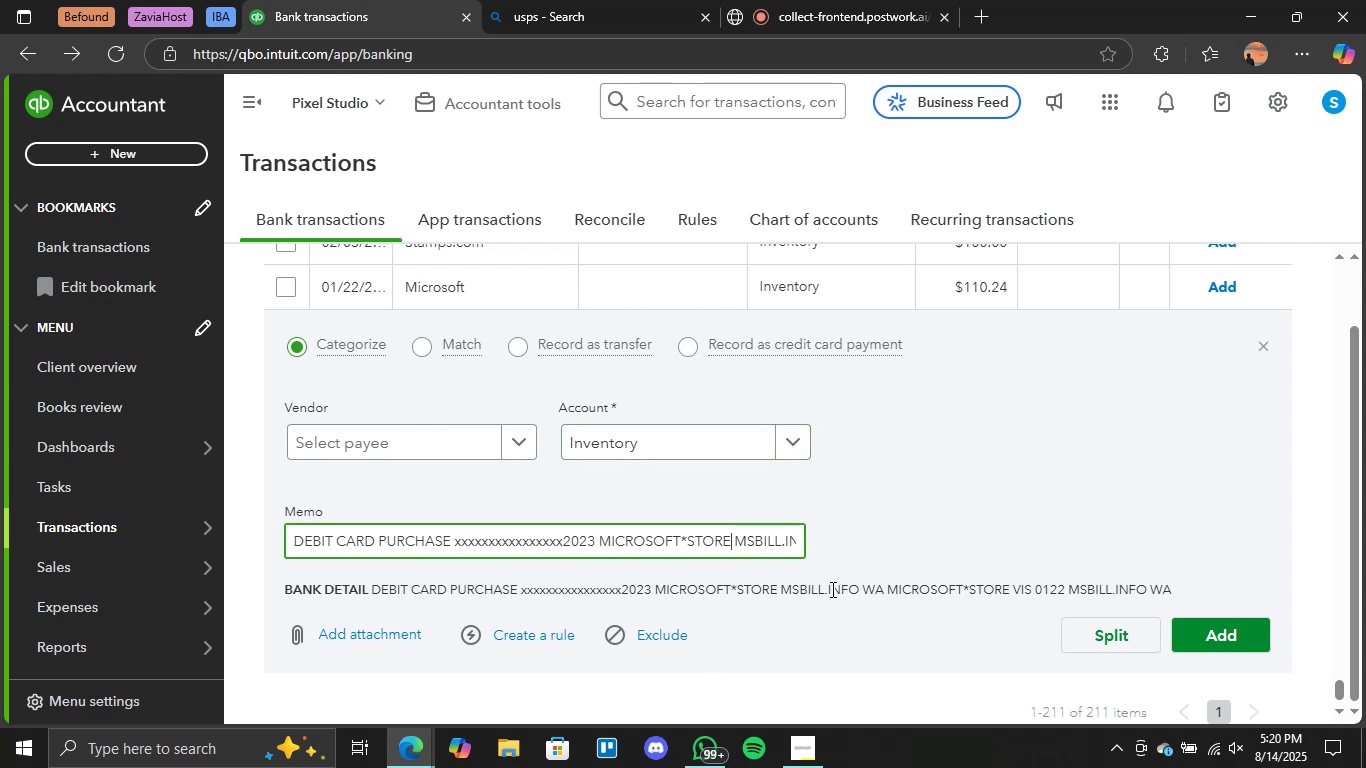 
left_click([1231, 646])
 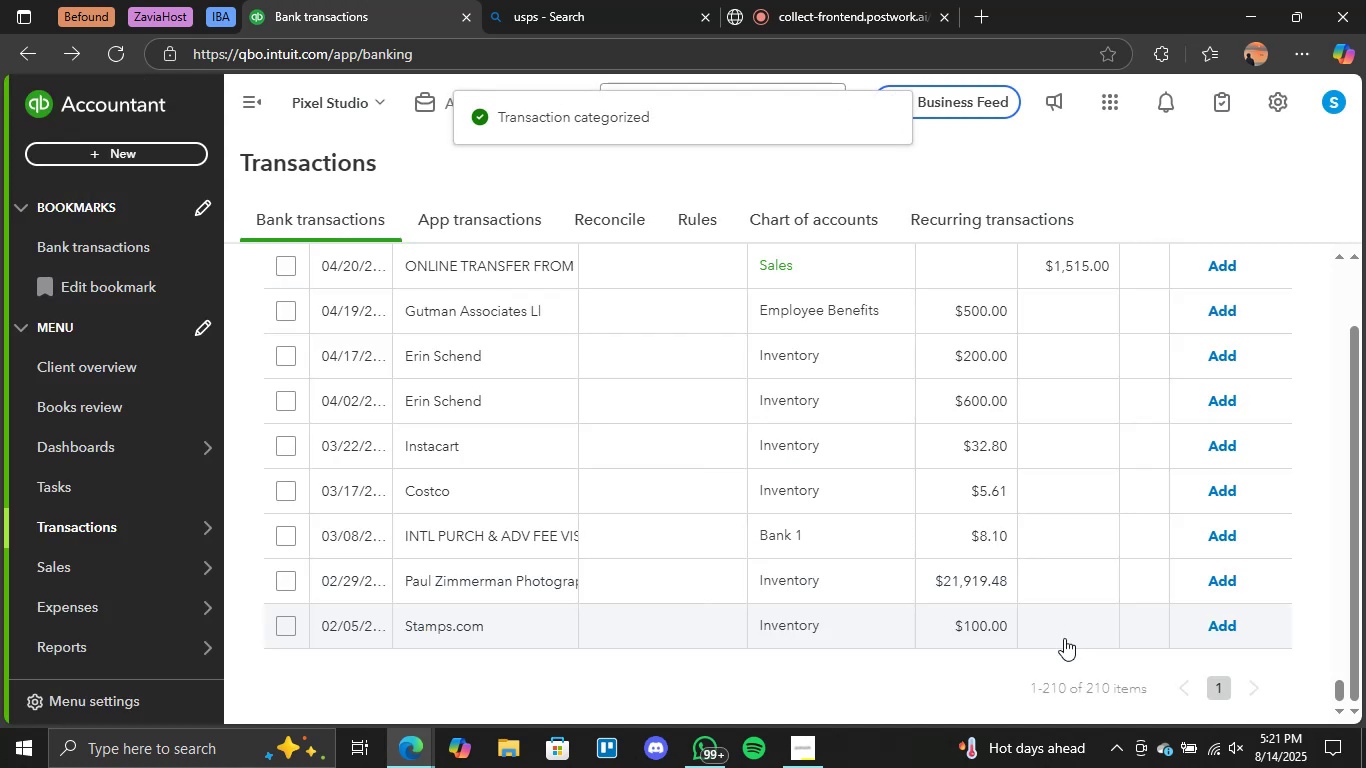 
wait(5.56)
 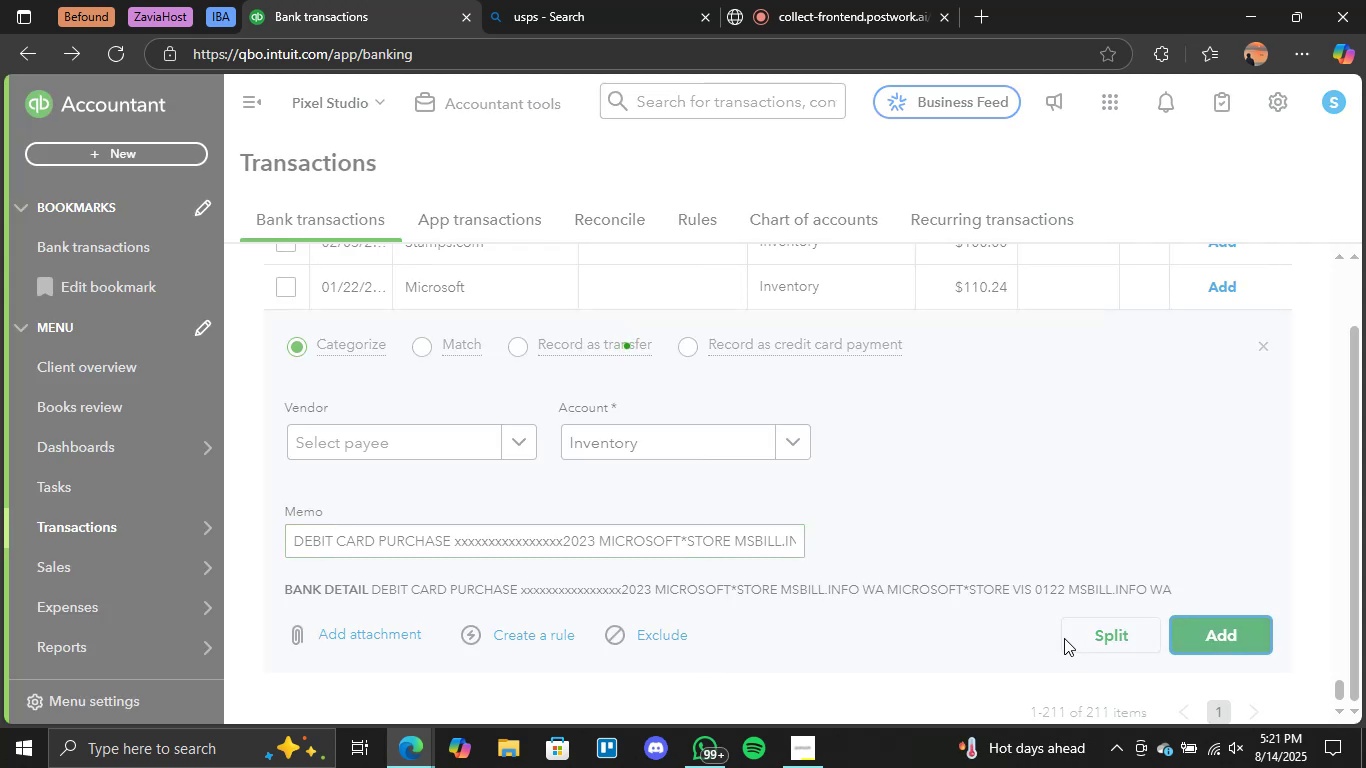 
scroll: coordinate [584, 583], scroll_direction: up, amount: 90.0
 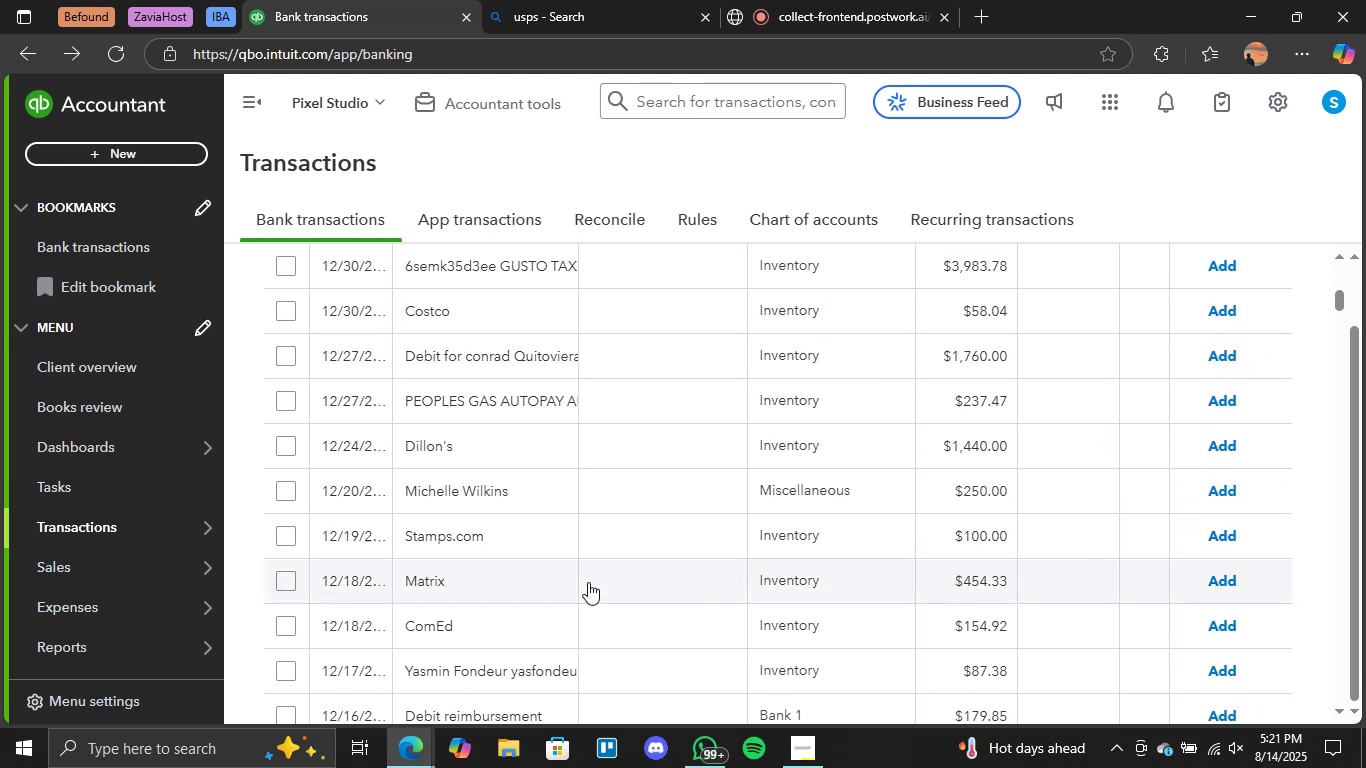 
scroll: coordinate [588, 582], scroll_direction: up, amount: 3.0
 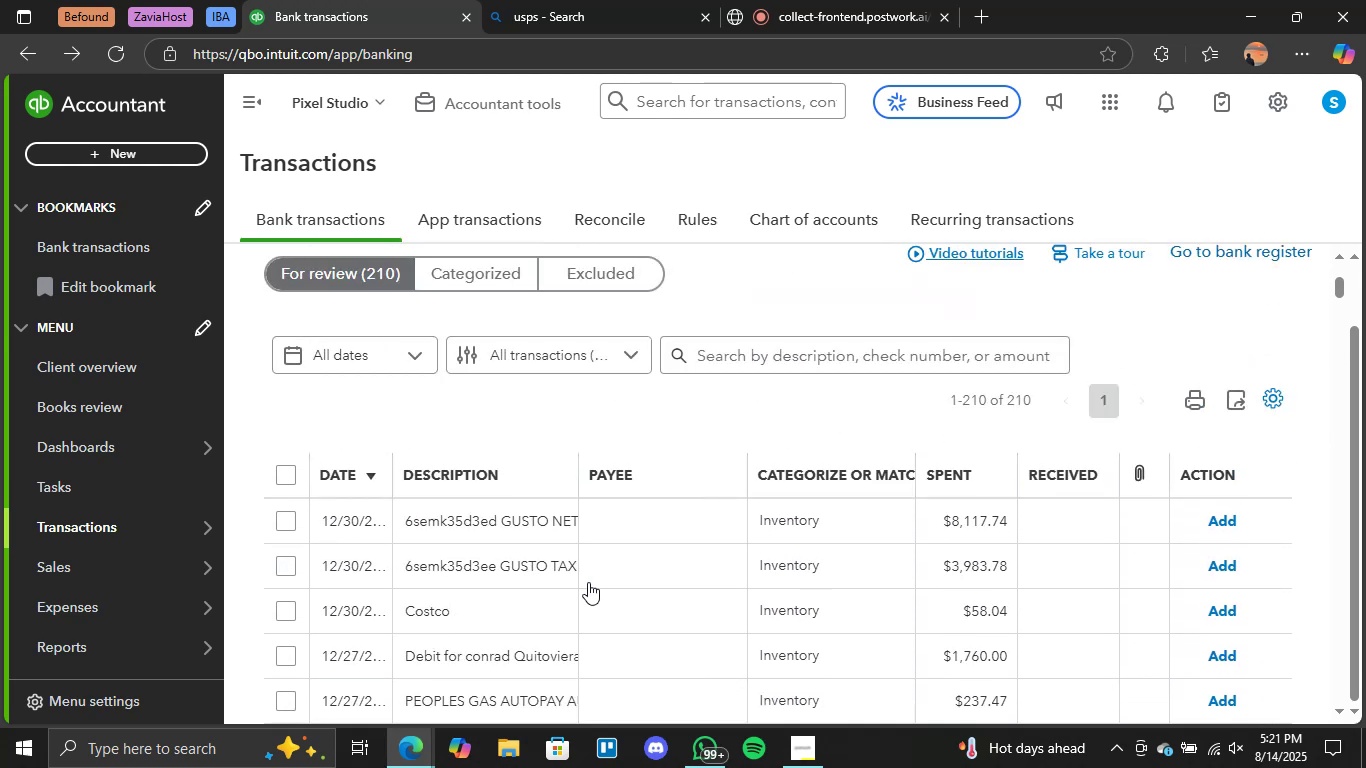 
scroll: coordinate [588, 583], scroll_direction: down, amount: 12.0
 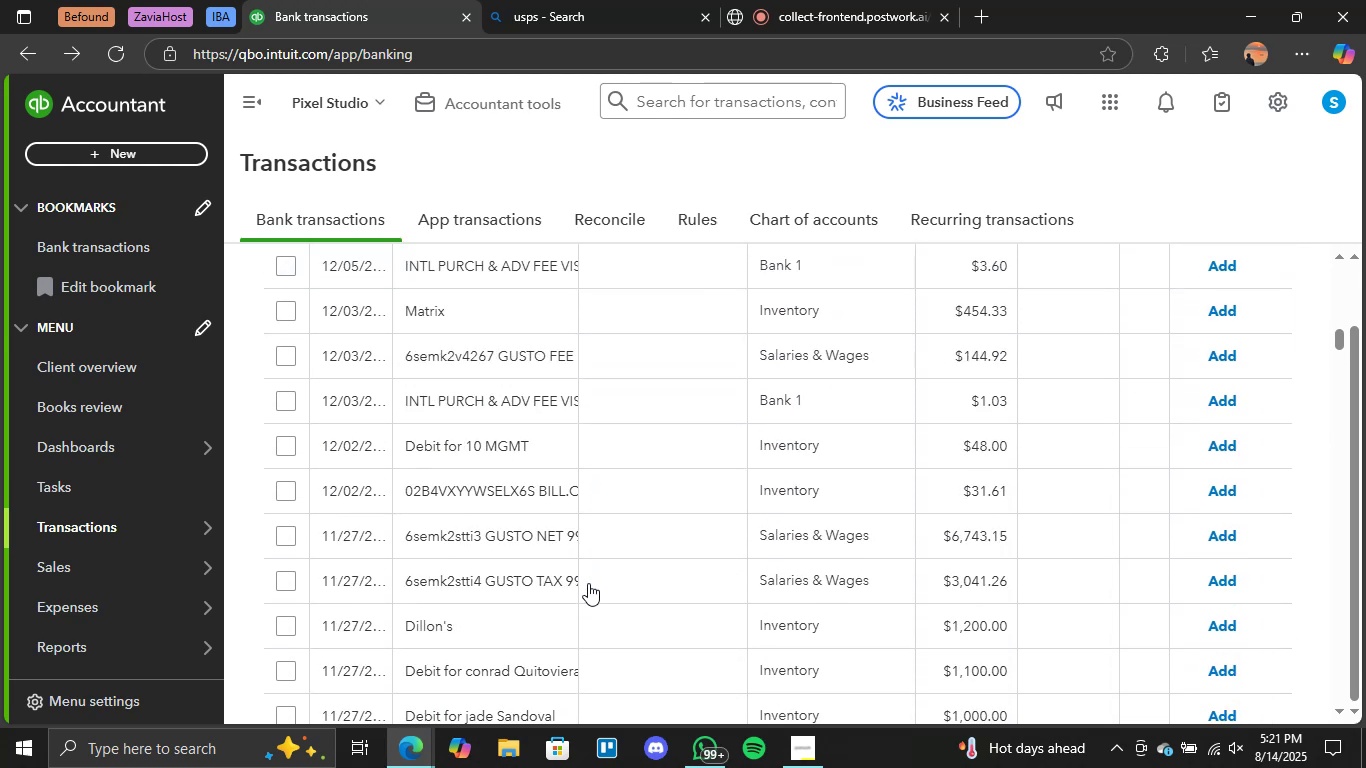 
scroll: coordinate [588, 583], scroll_direction: up, amount: 2.0
 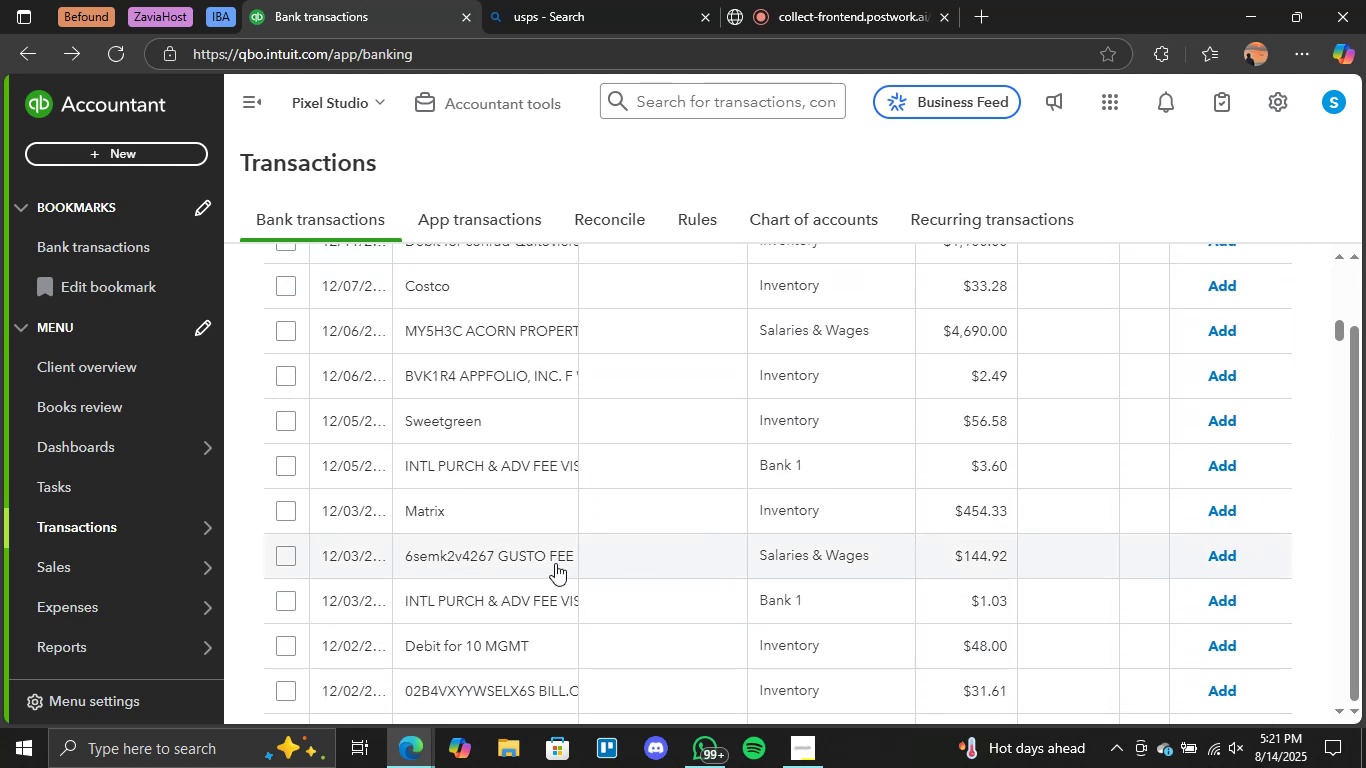 
left_click([519, 562])
 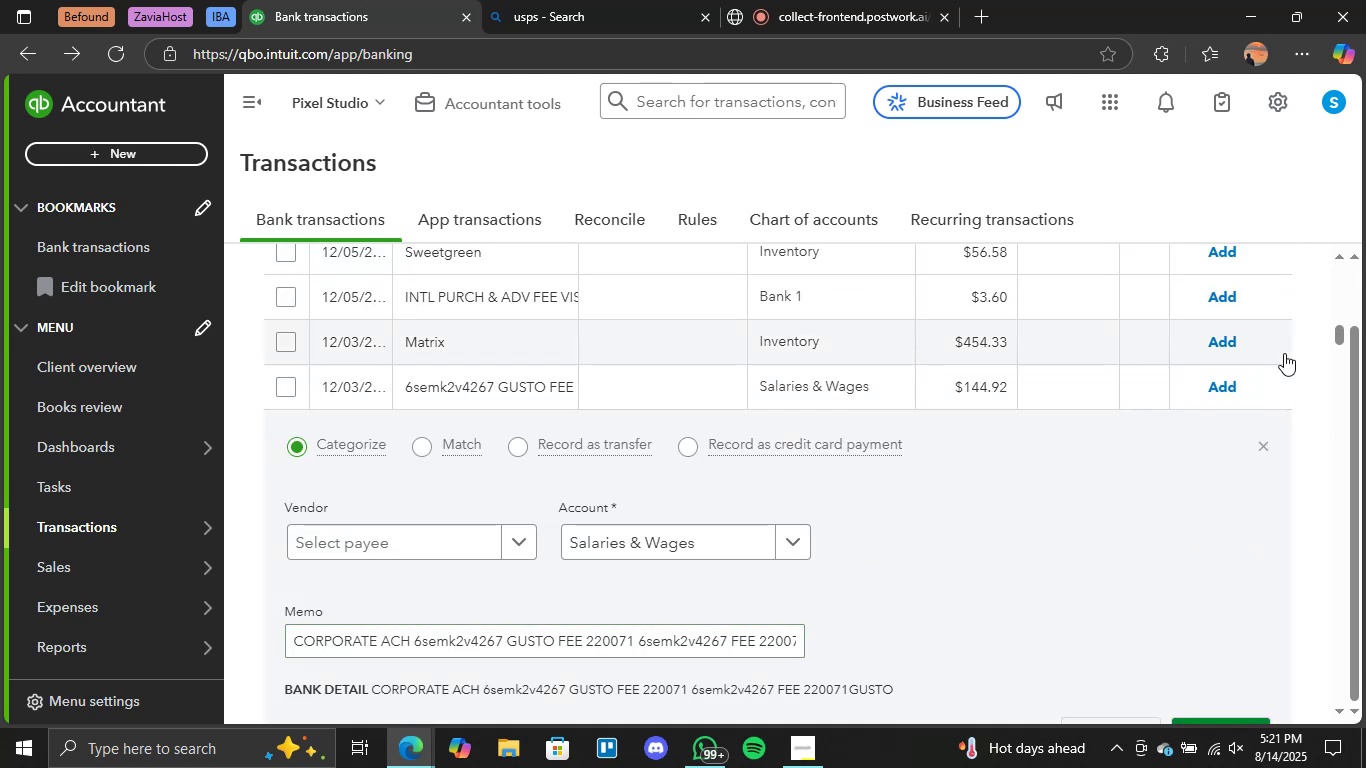 
left_click([1266, 452])
 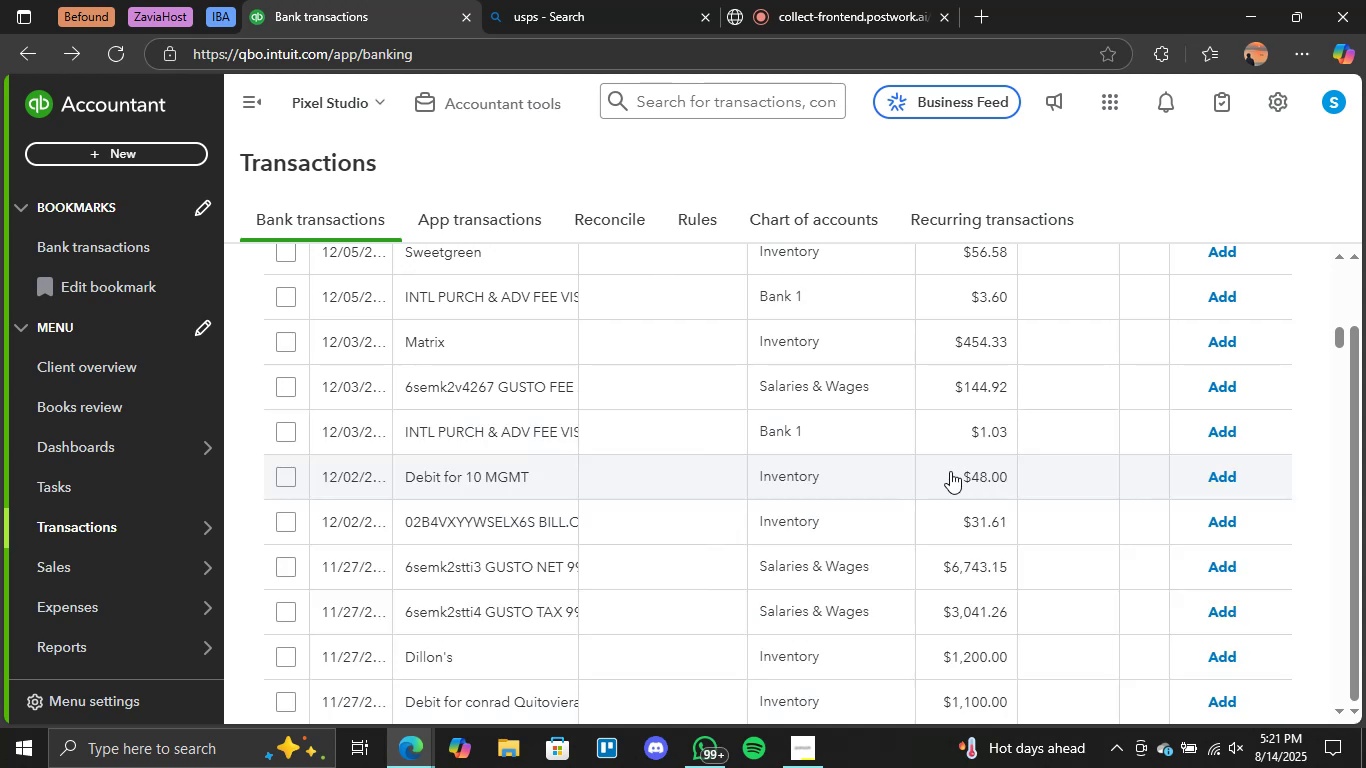 
scroll: coordinate [718, 462], scroll_direction: up, amount: 14.0
 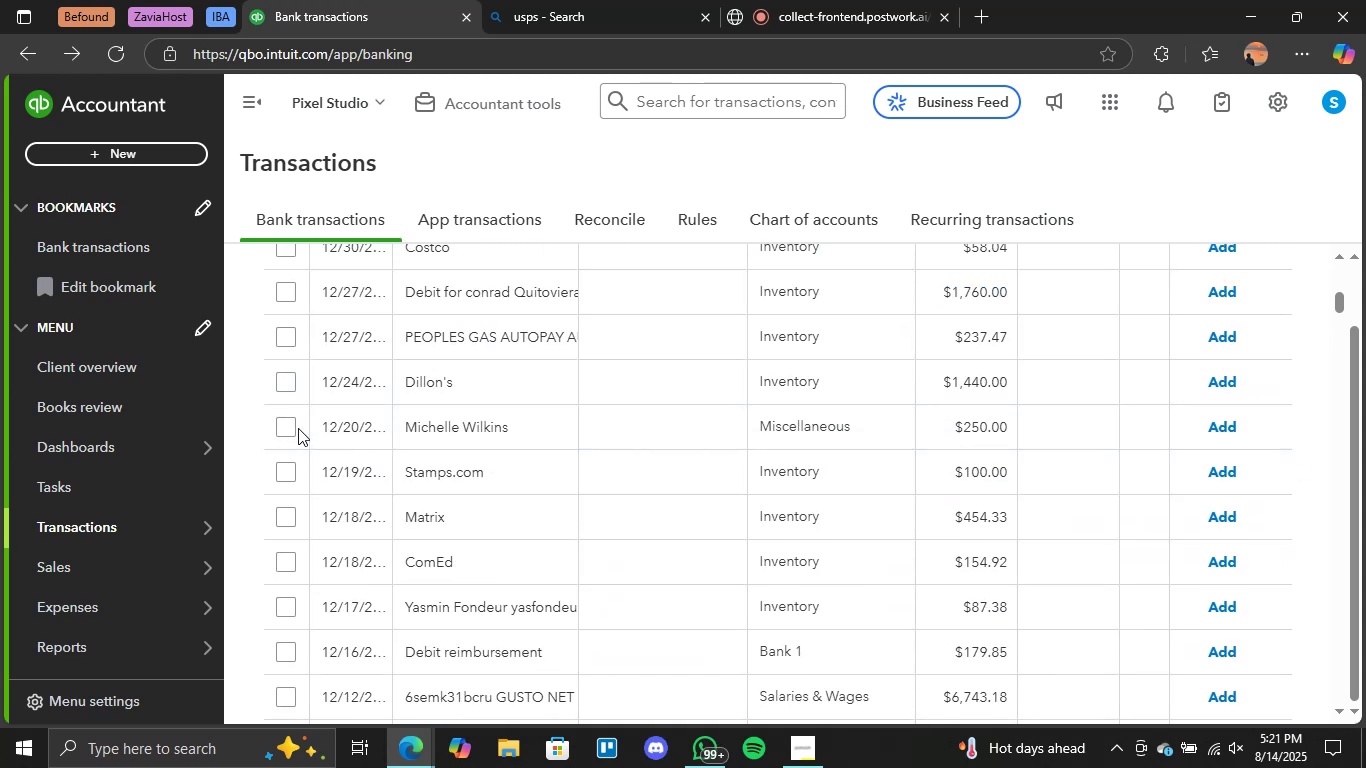 
left_click([290, 429])
 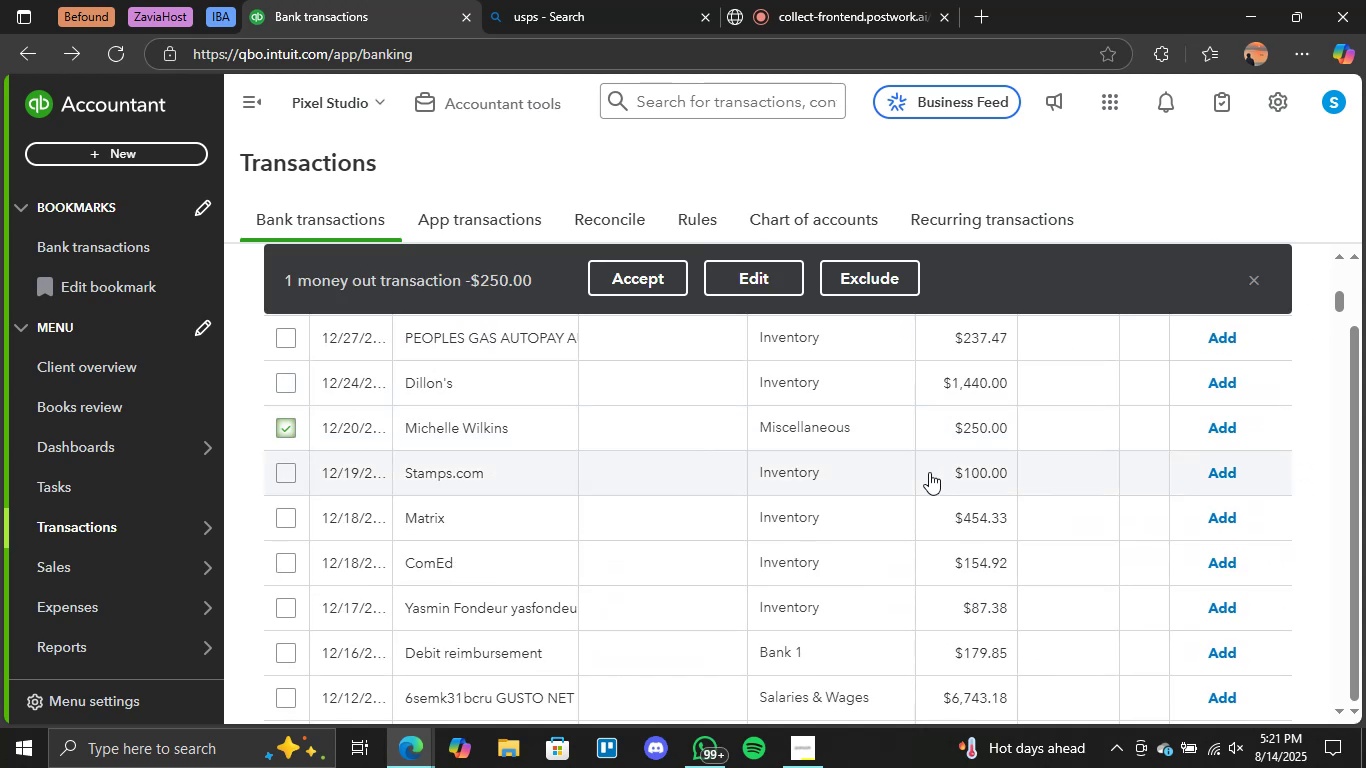 
scroll: coordinate [413, 546], scroll_direction: up, amount: 3.0
 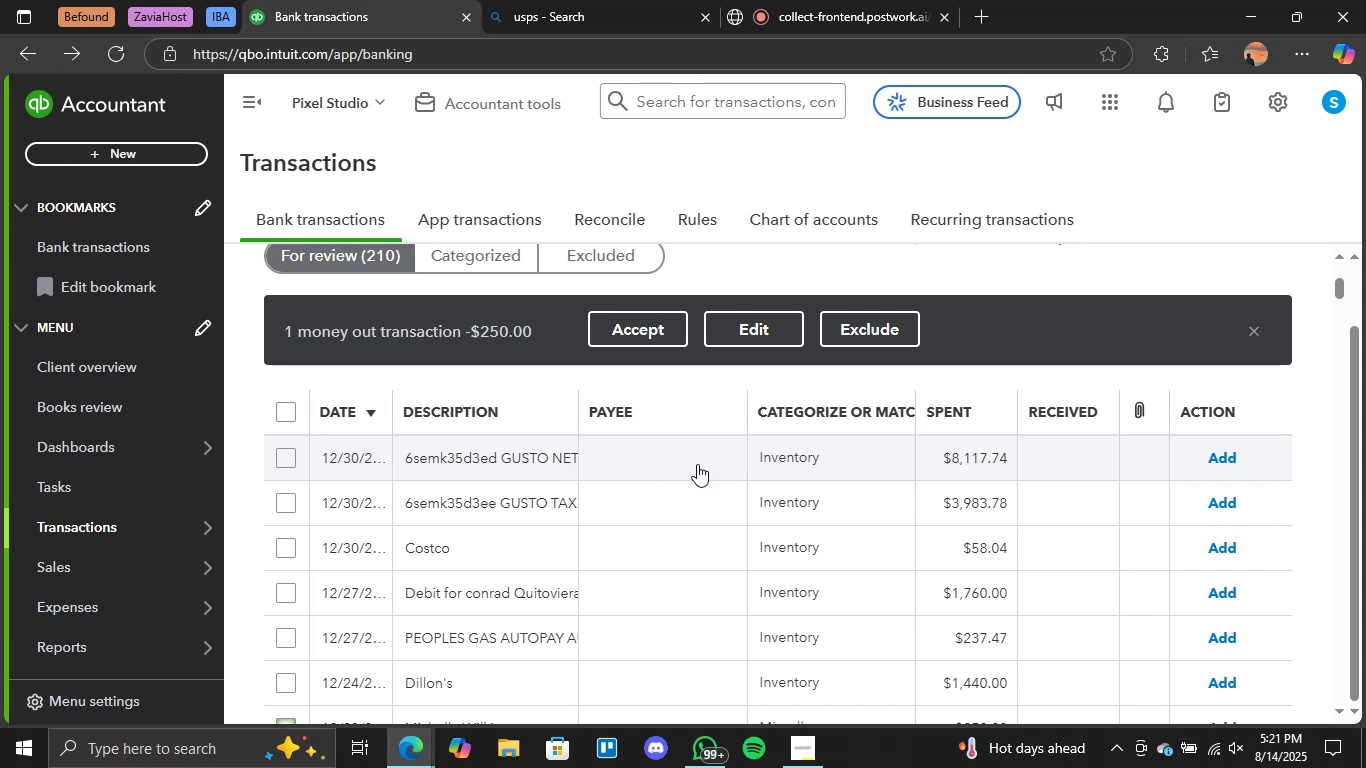 
scroll: coordinate [471, 622], scroll_direction: down, amount: 5.0
 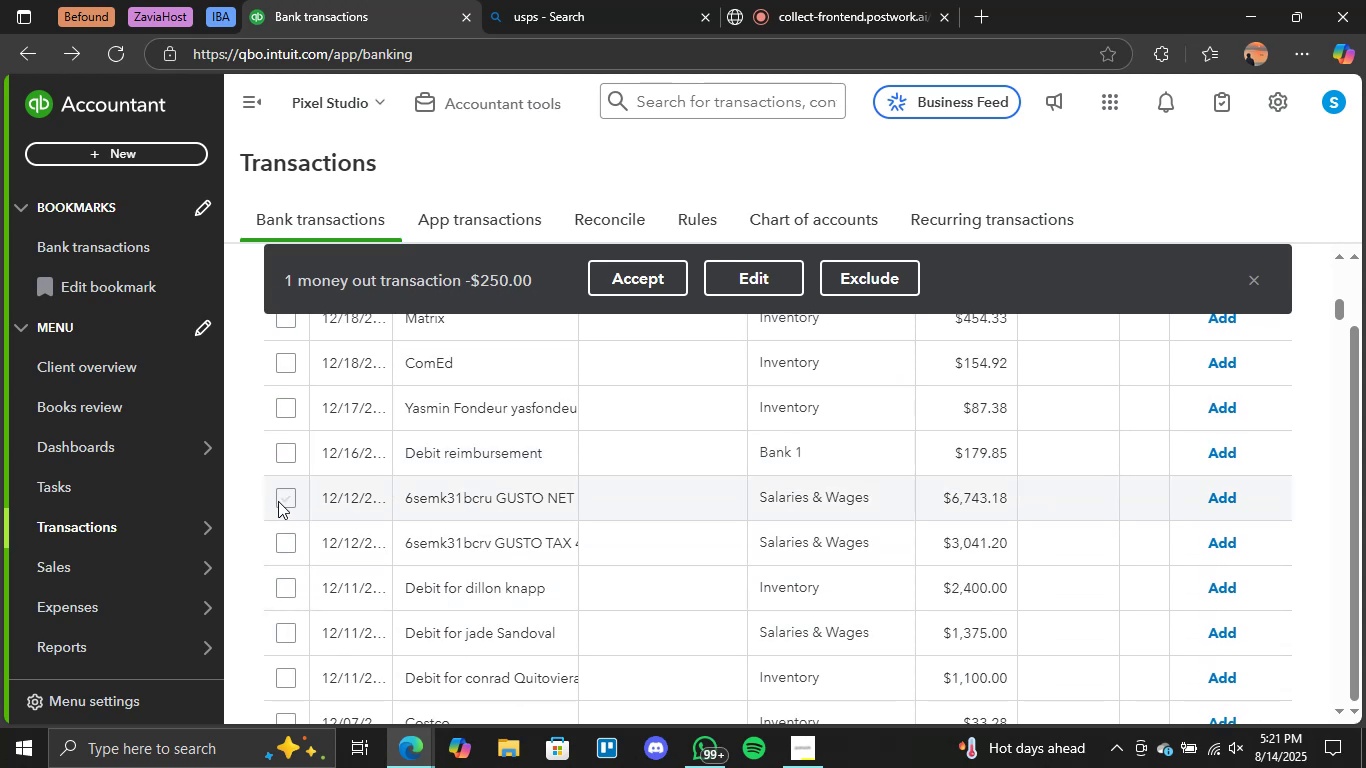 
double_click([293, 546])
 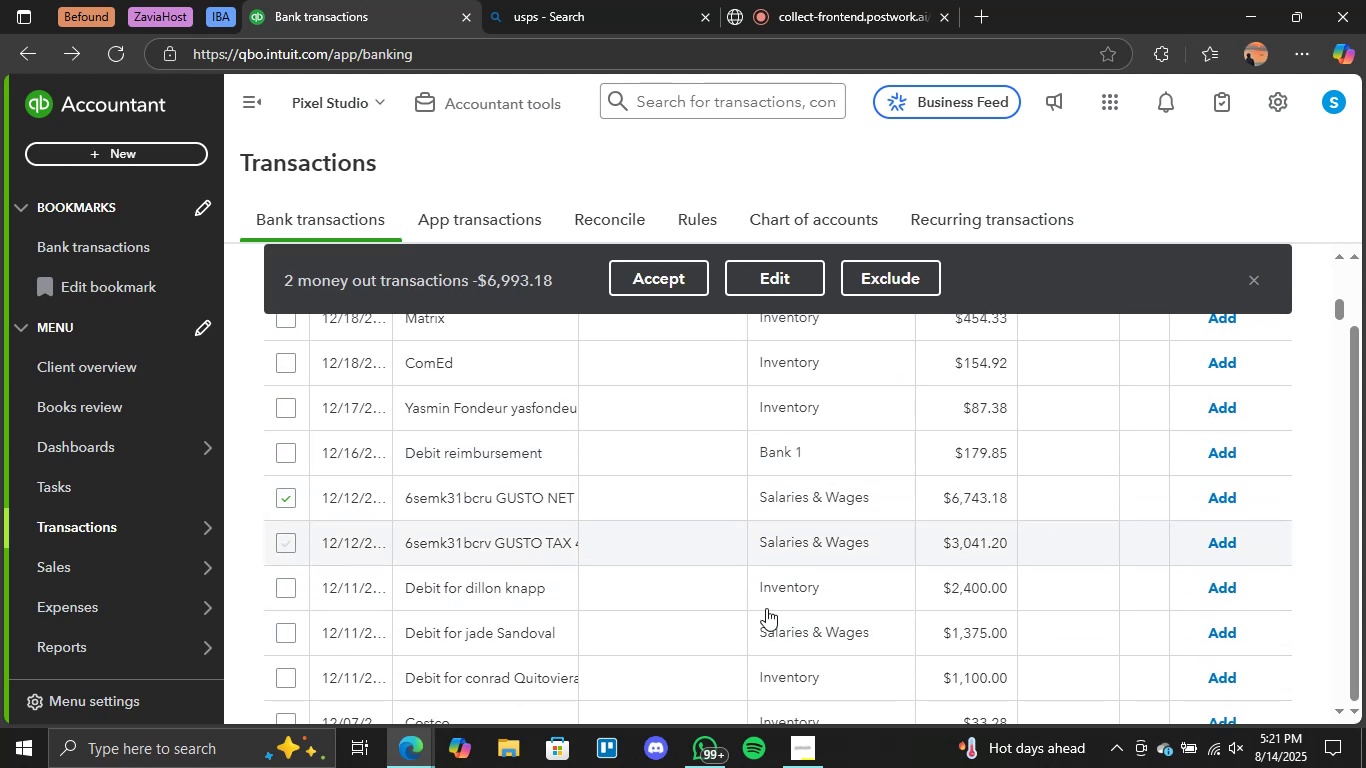 
scroll: coordinate [766, 608], scroll_direction: down, amount: 1.0
 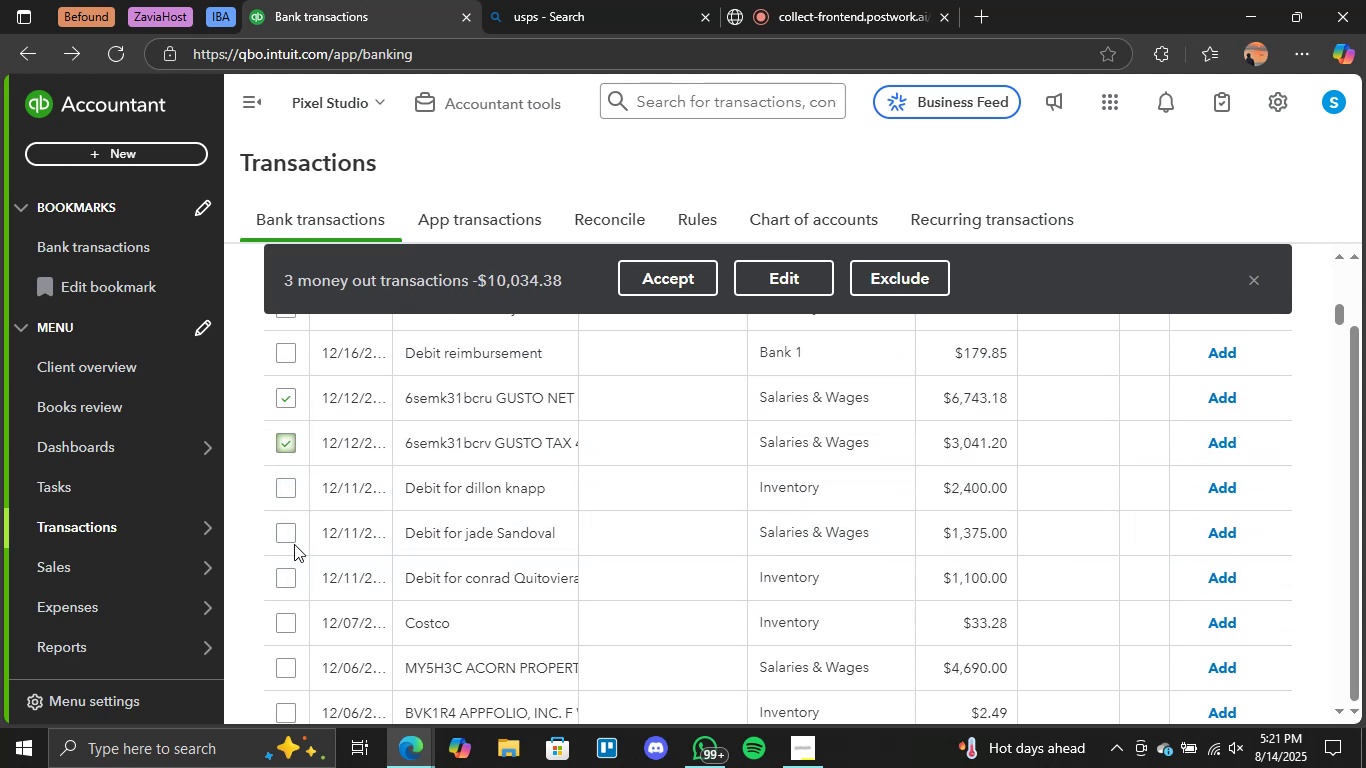 
left_click([287, 537])
 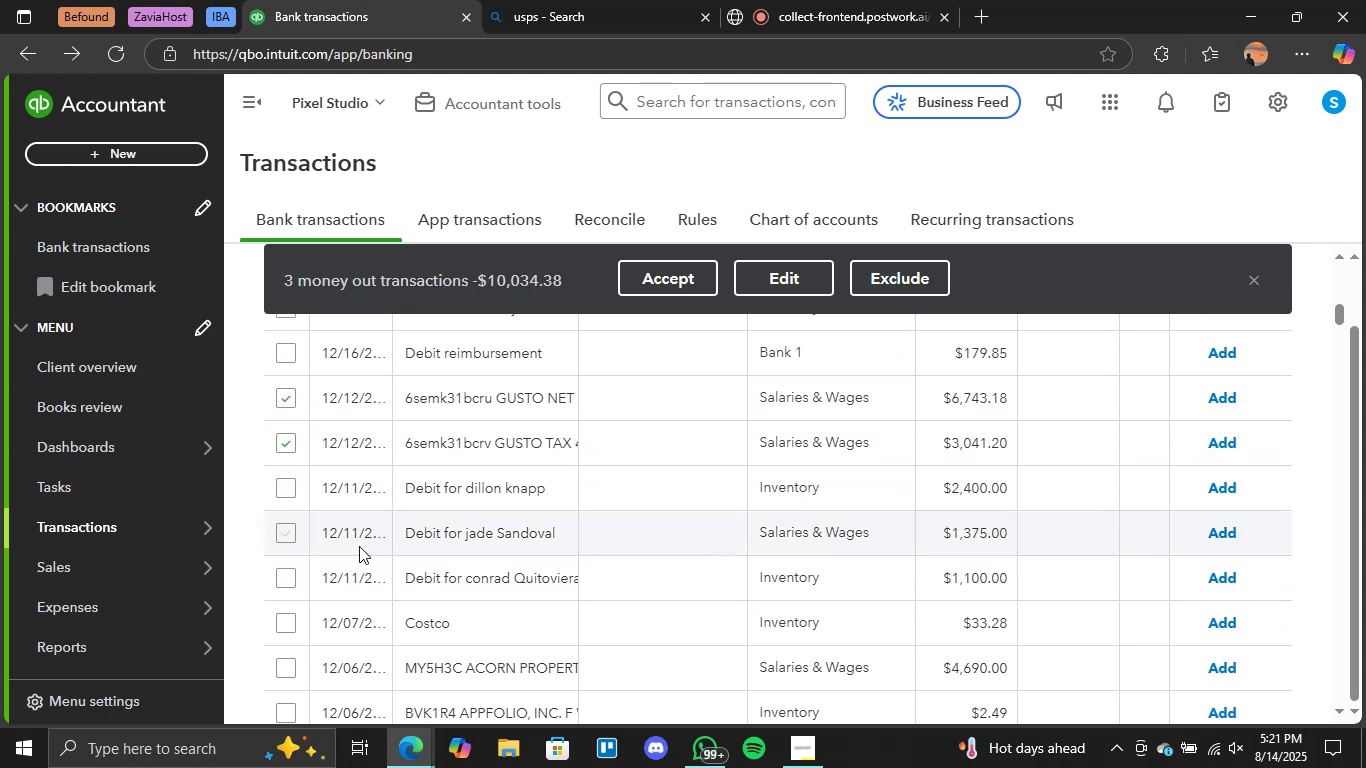 
scroll: coordinate [360, 549], scroll_direction: down, amount: 2.0
 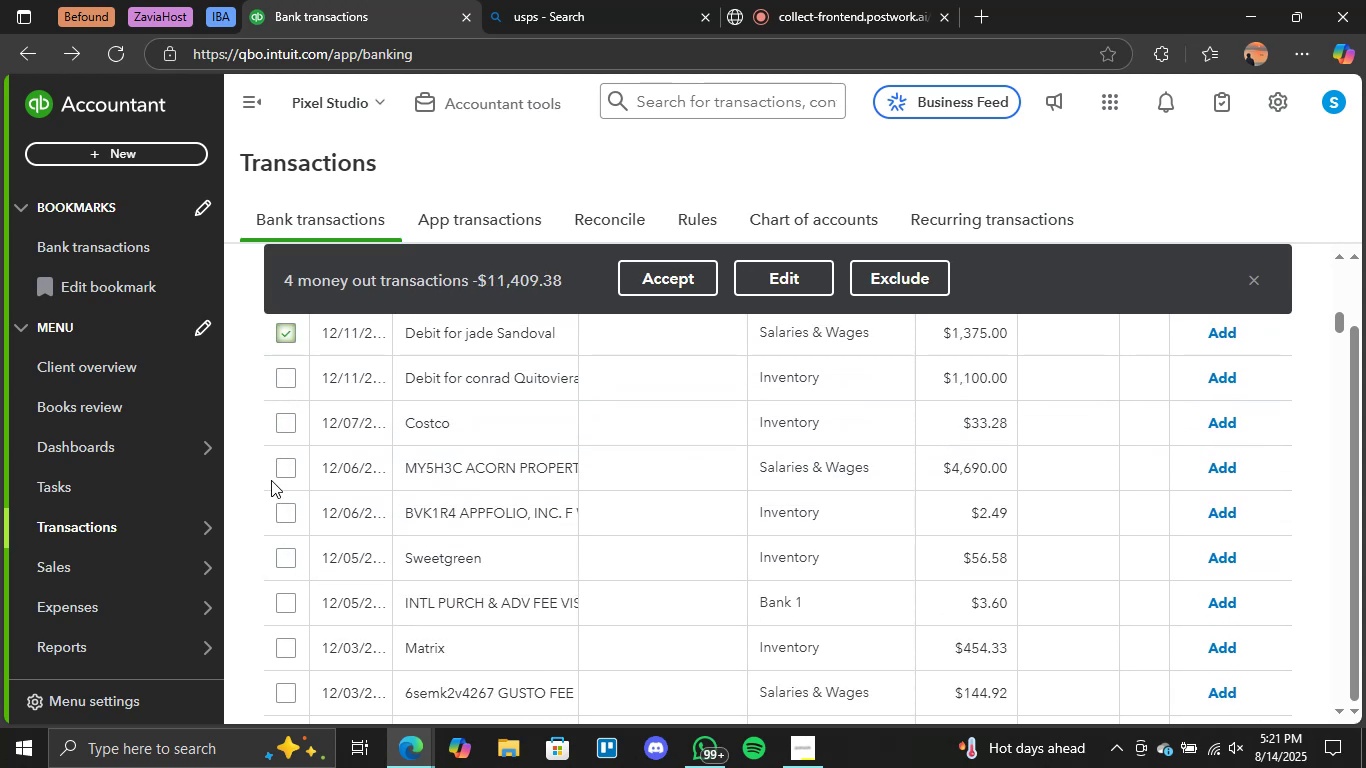 
left_click([282, 466])
 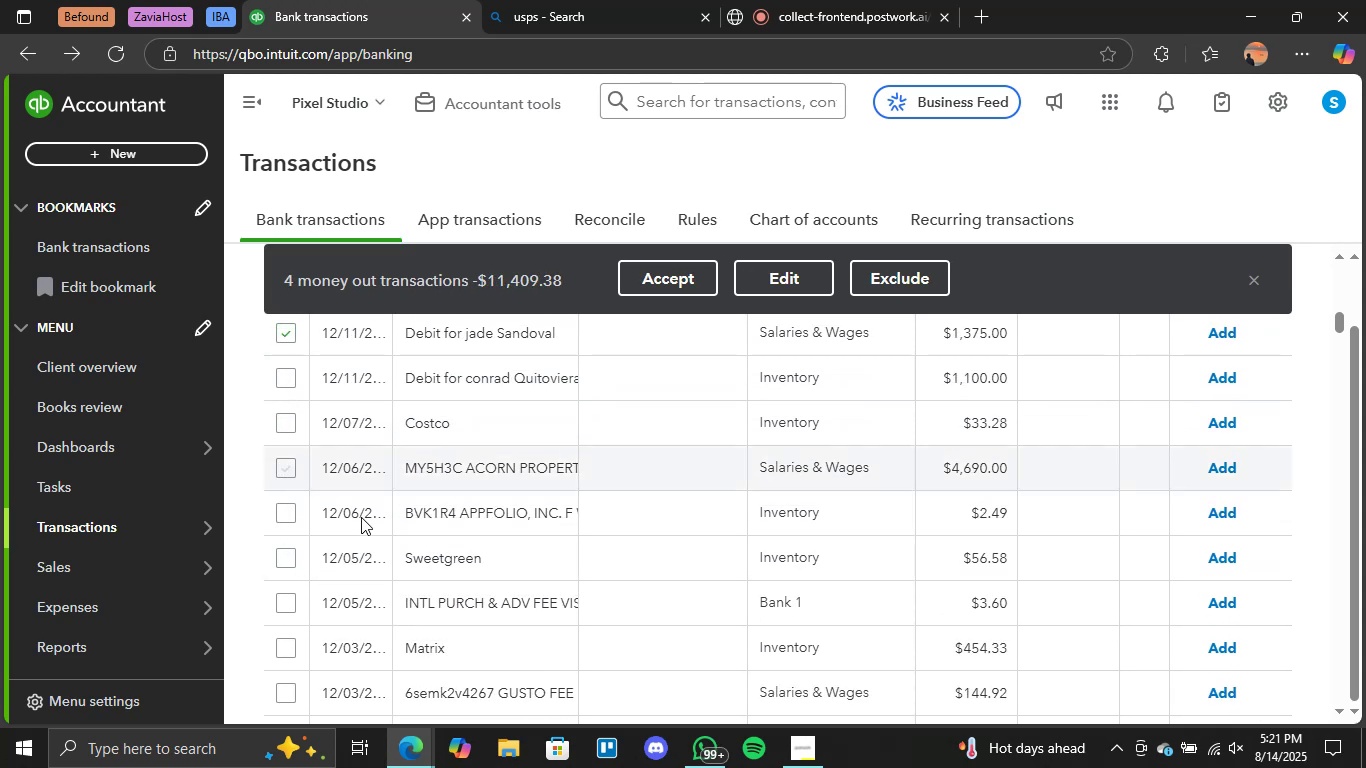 
scroll: coordinate [356, 530], scroll_direction: down, amount: 2.0
 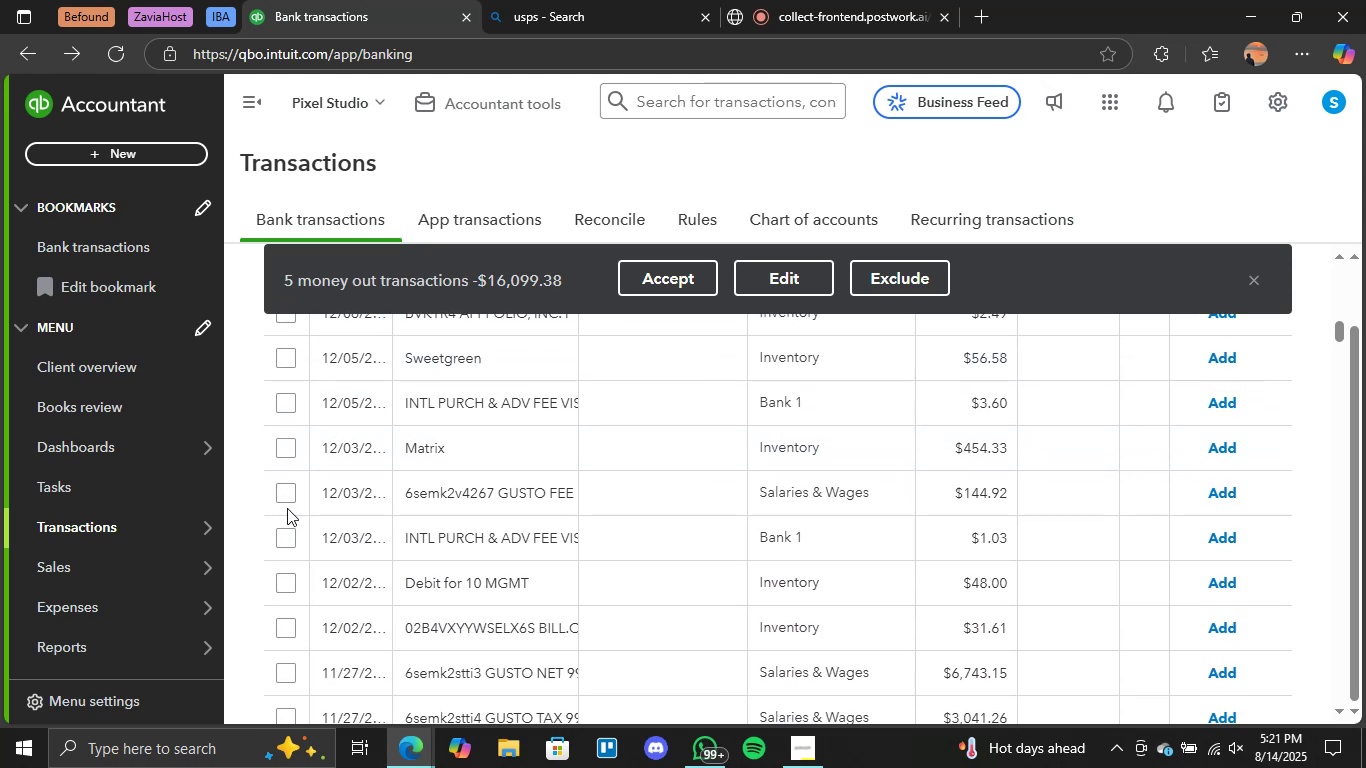 
left_click([280, 496])
 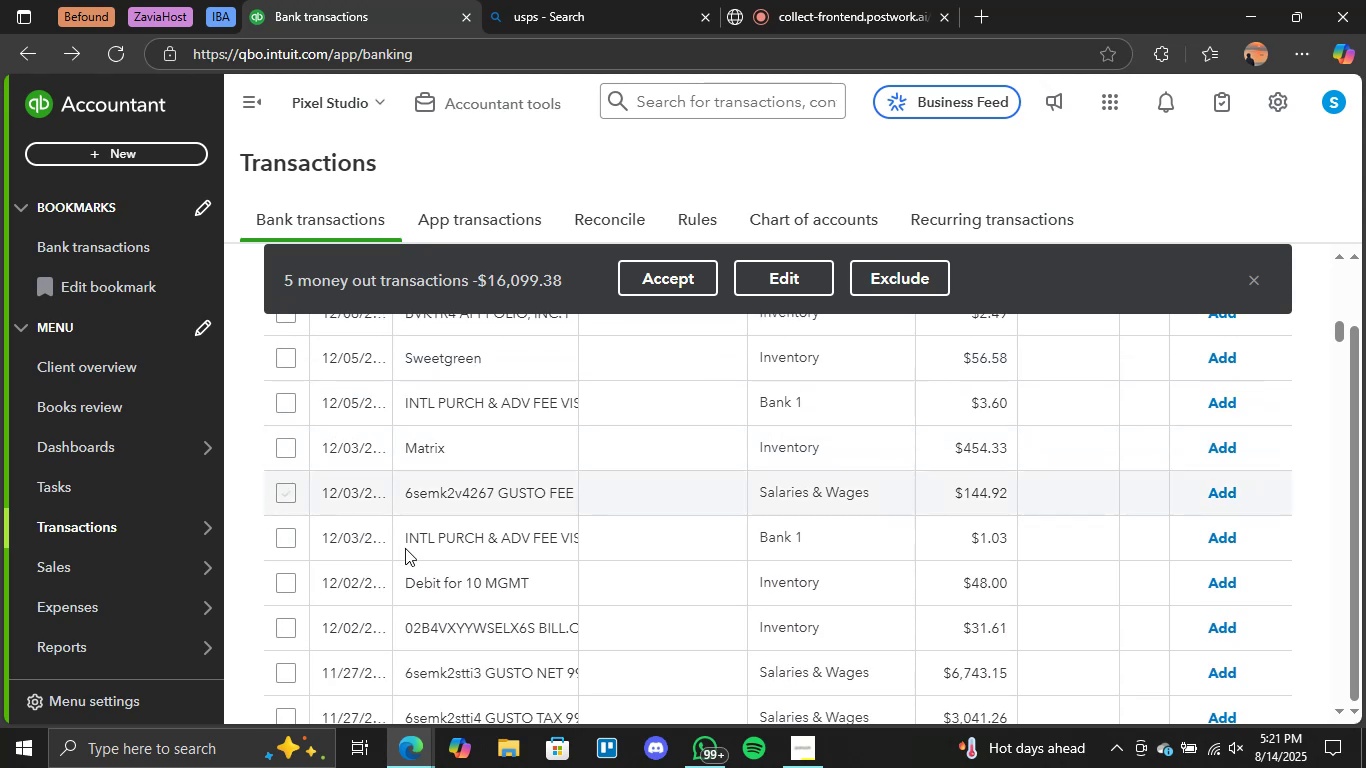 
scroll: coordinate [405, 551], scroll_direction: down, amount: 2.0
 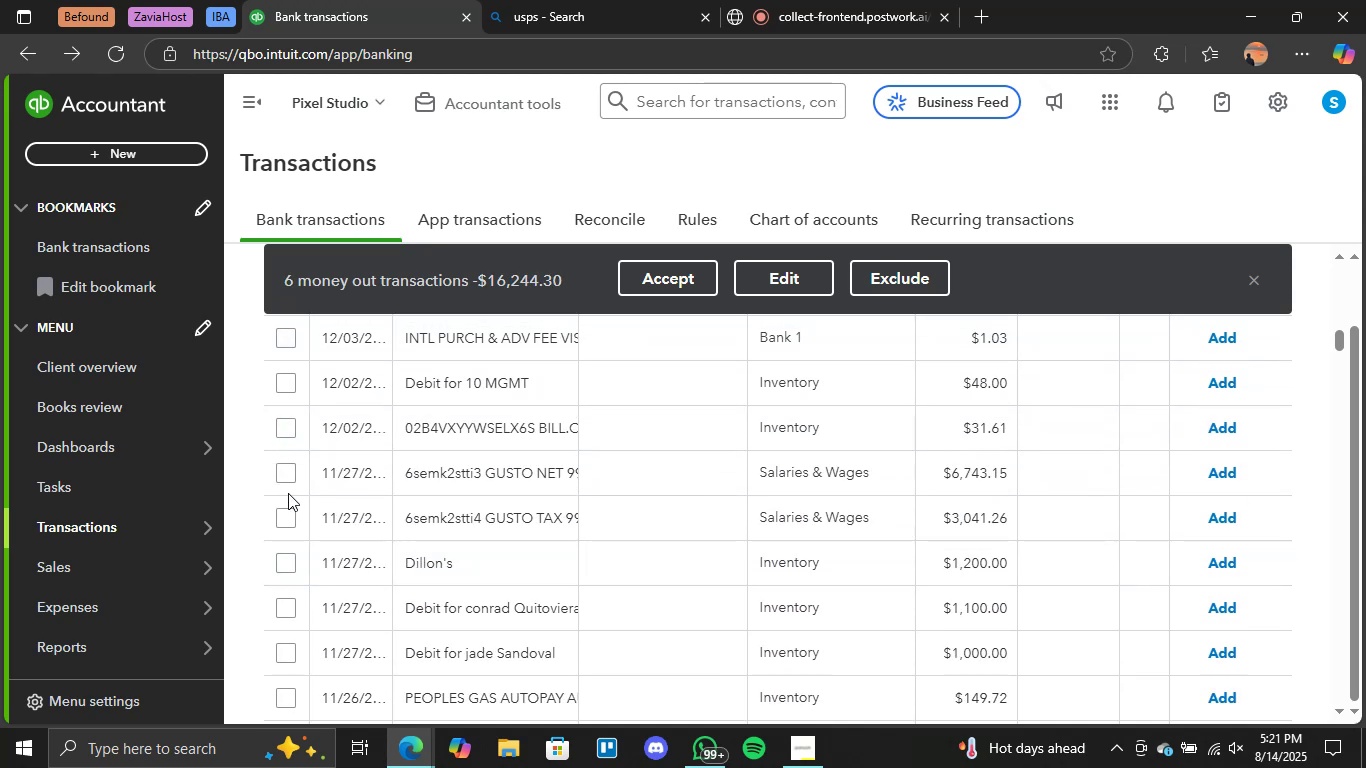 
left_click([287, 474])
 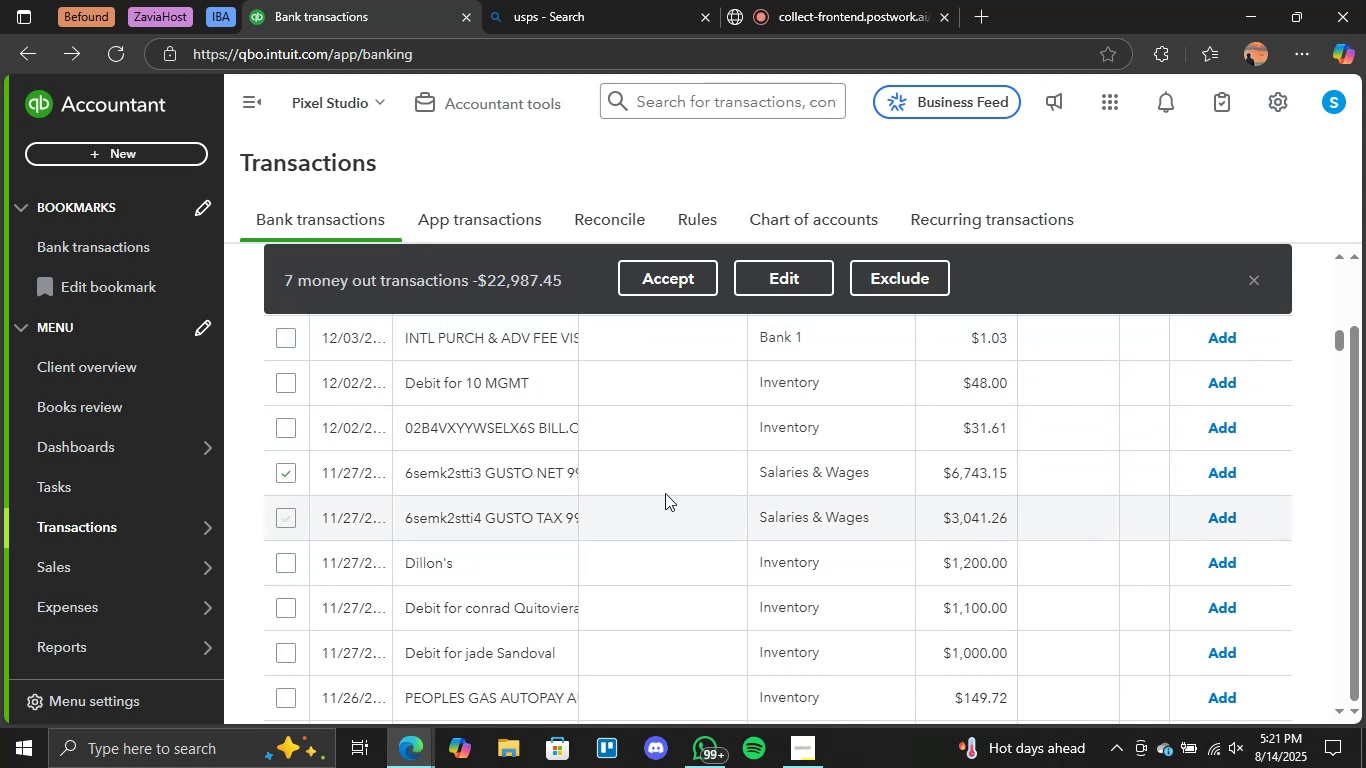 
scroll: coordinate [528, 520], scroll_direction: down, amount: 4.0
 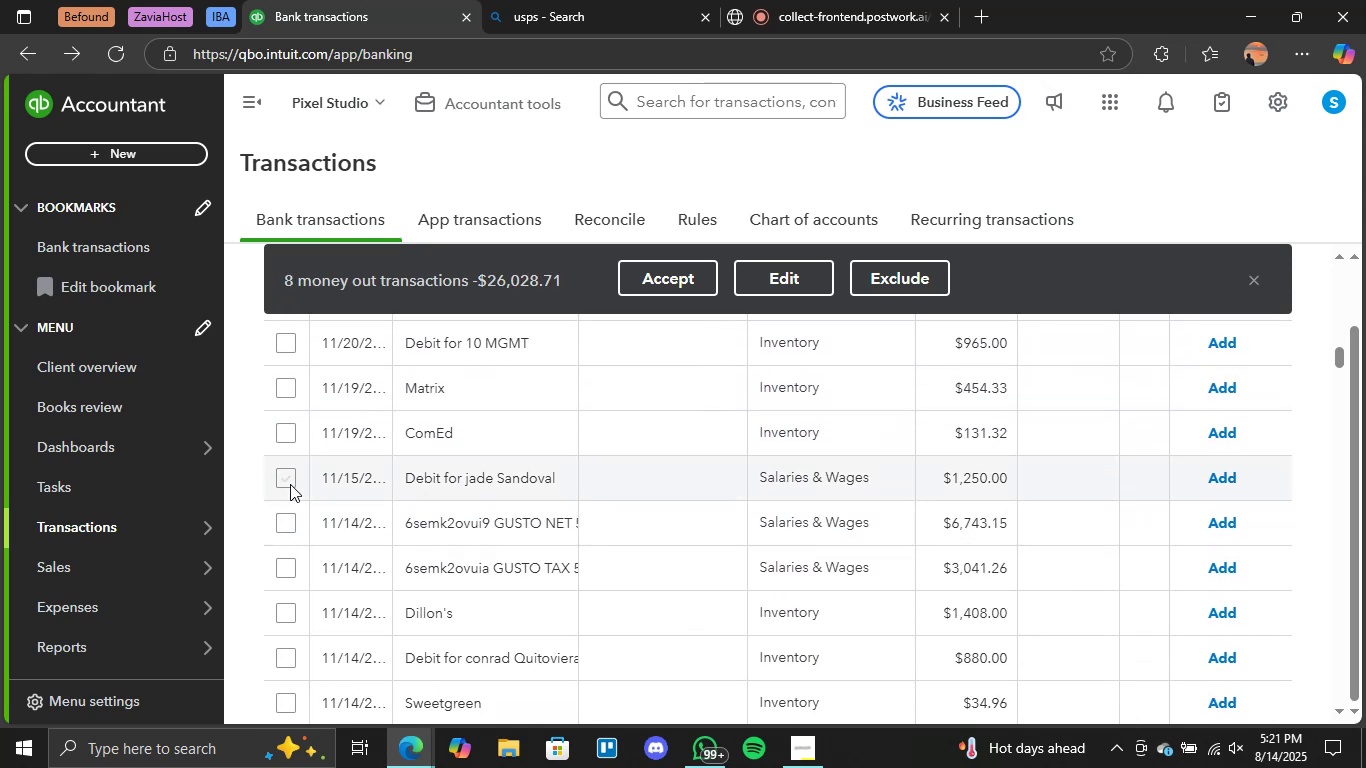 
double_click([286, 518])
 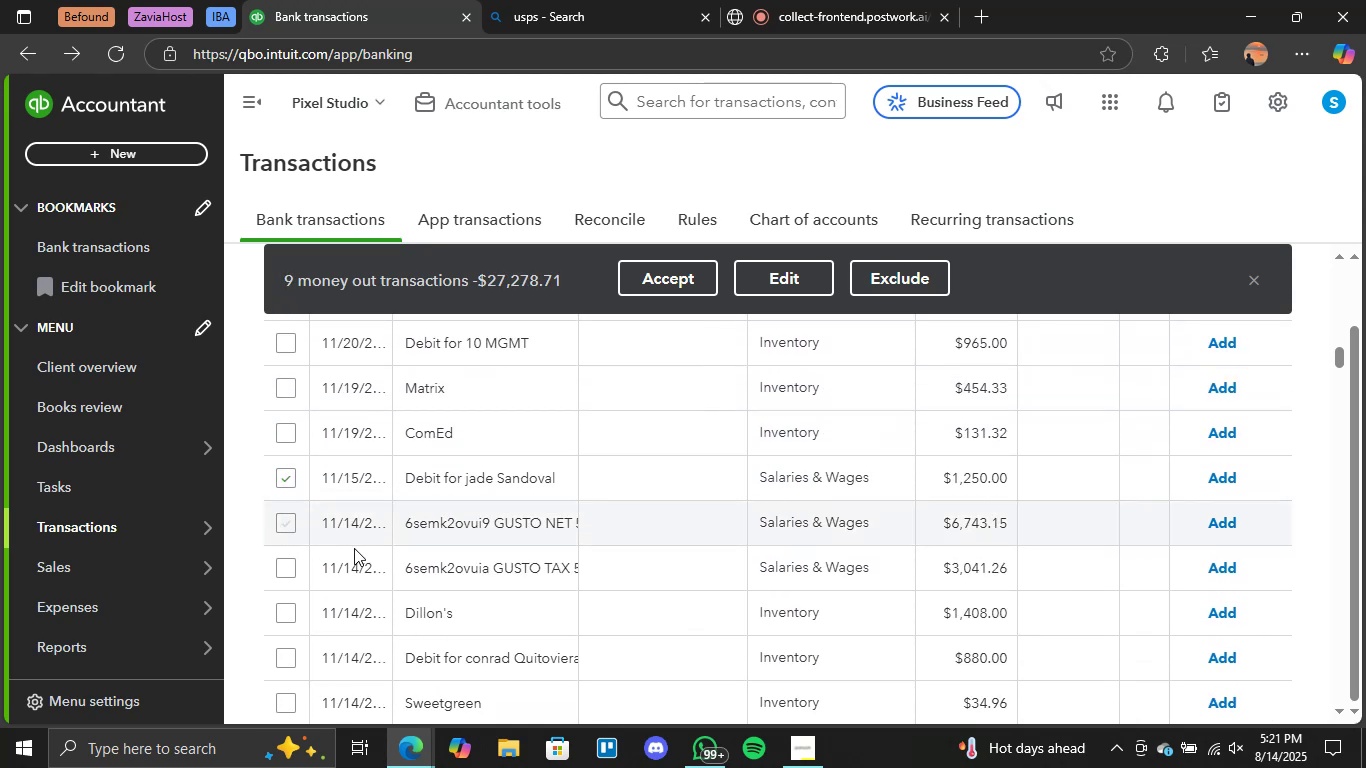 
scroll: coordinate [354, 548], scroll_direction: down, amount: 1.0
 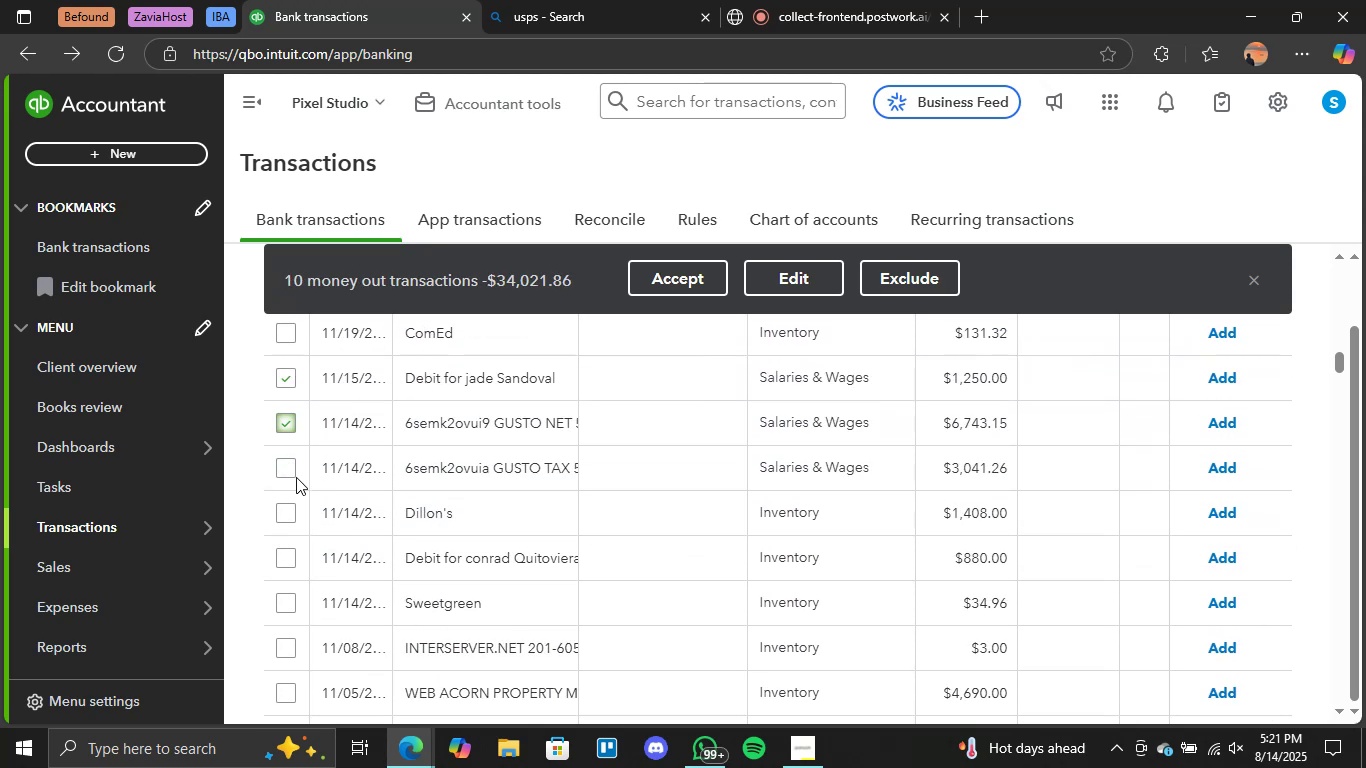 
left_click([294, 465])
 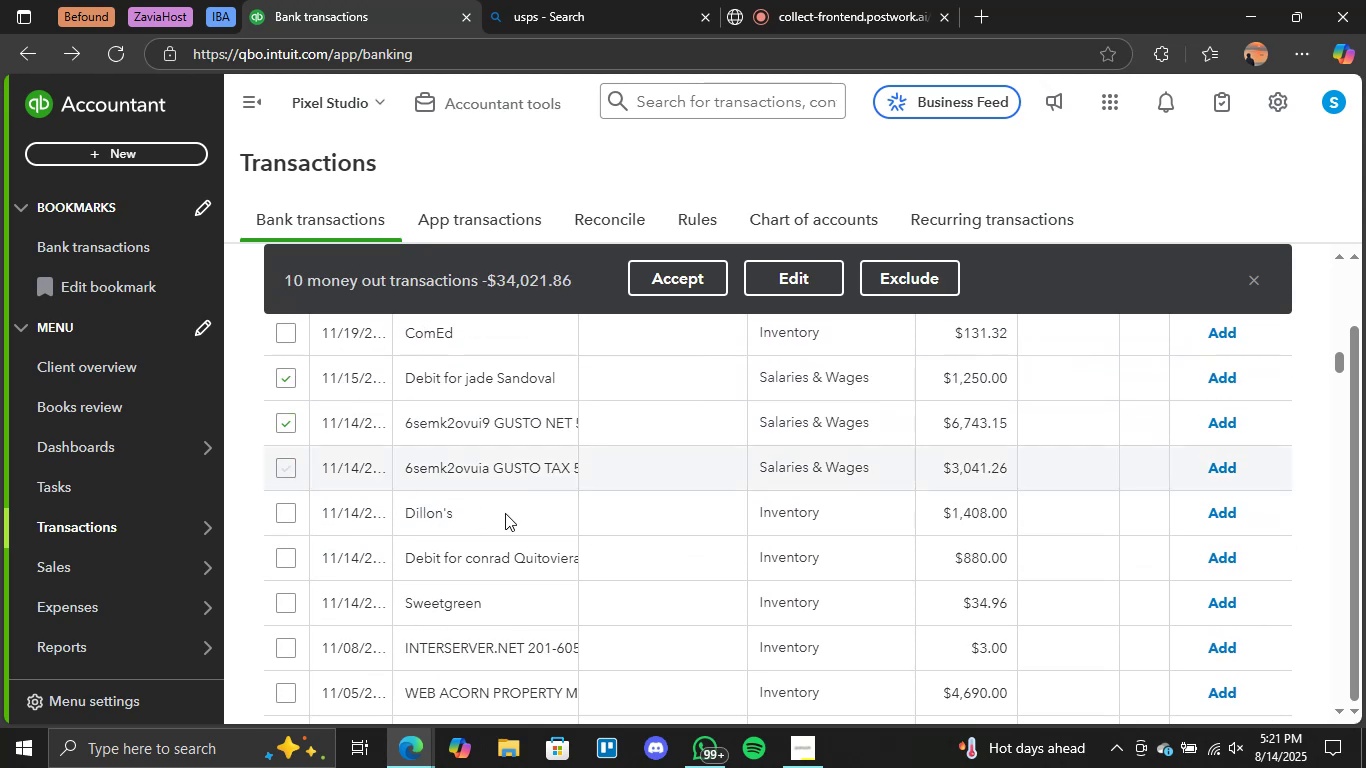 
scroll: coordinate [415, 526], scroll_direction: down, amount: 3.0
 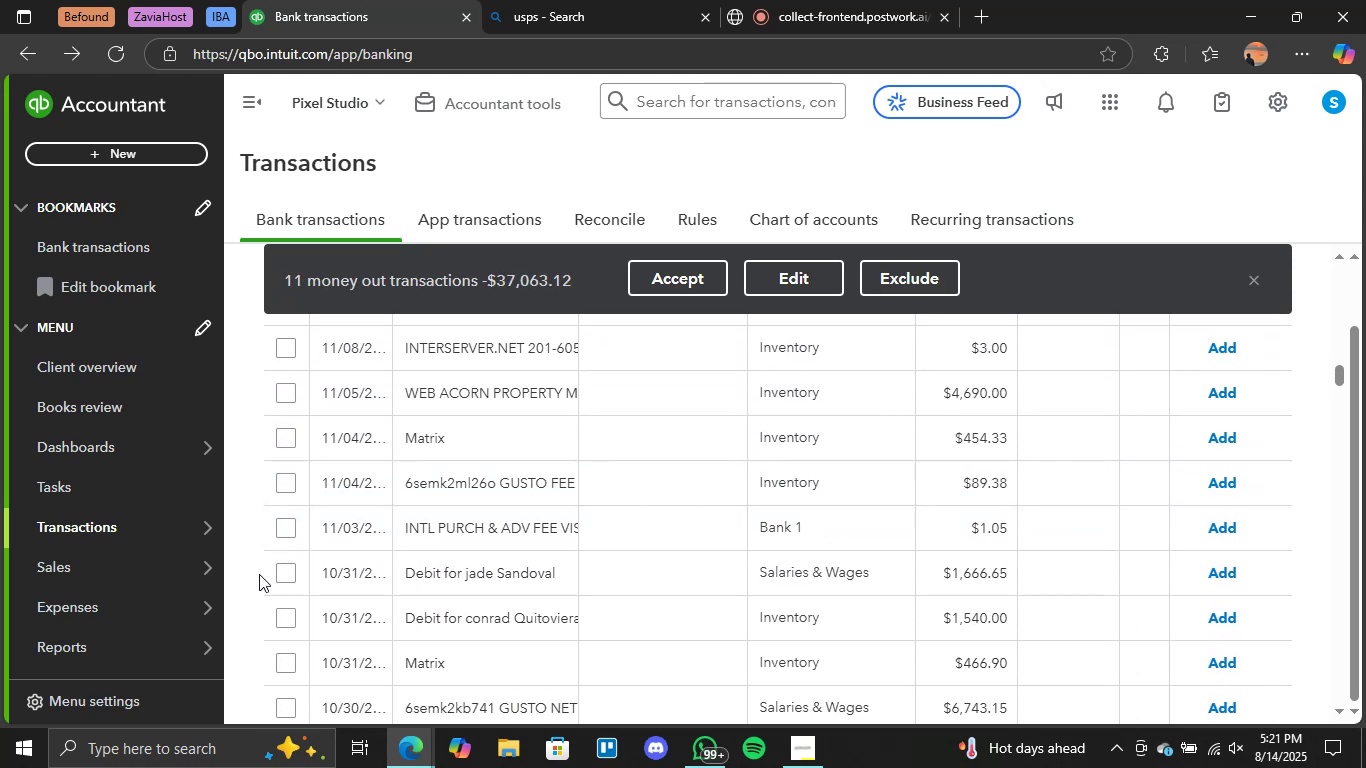 
left_click([284, 572])
 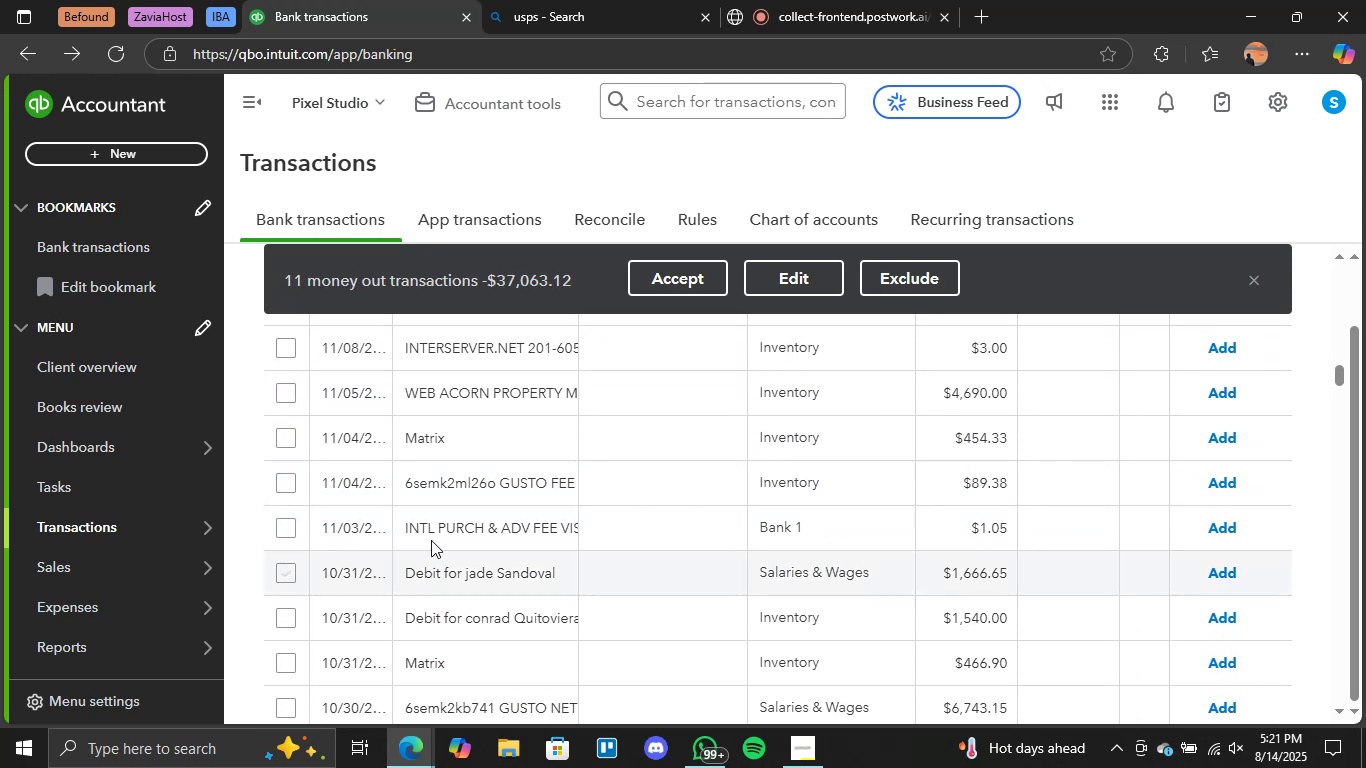 
scroll: coordinate [432, 540], scroll_direction: down, amount: 2.0
 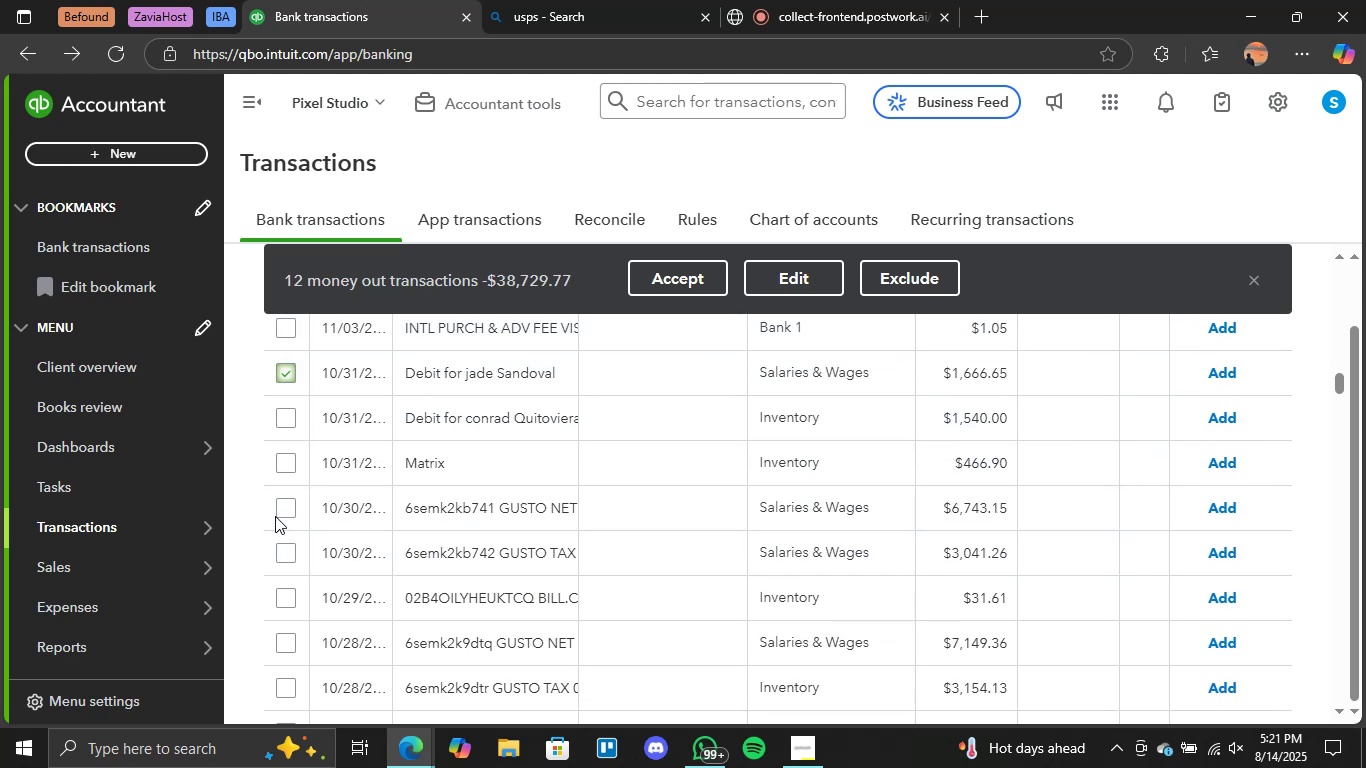 
left_click([283, 514])
 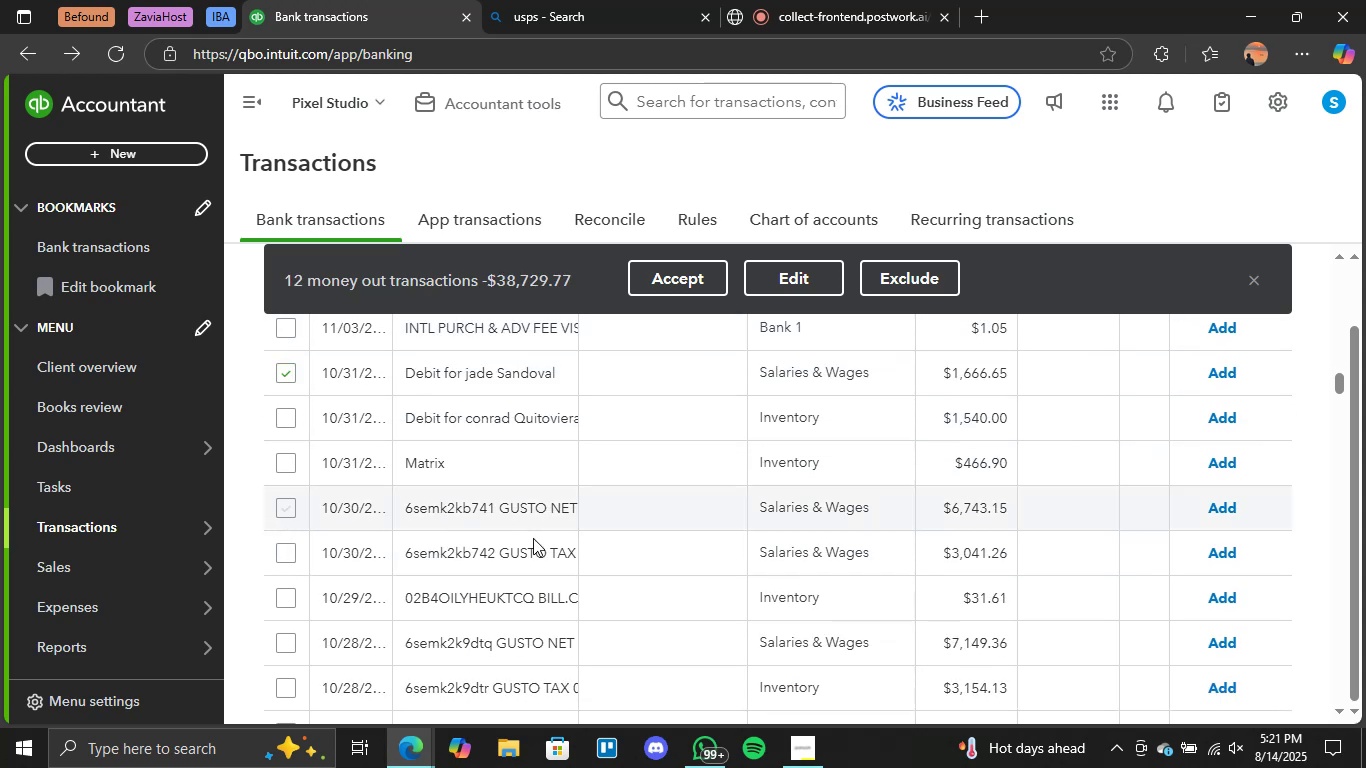 
scroll: coordinate [549, 543], scroll_direction: down, amount: 2.0
 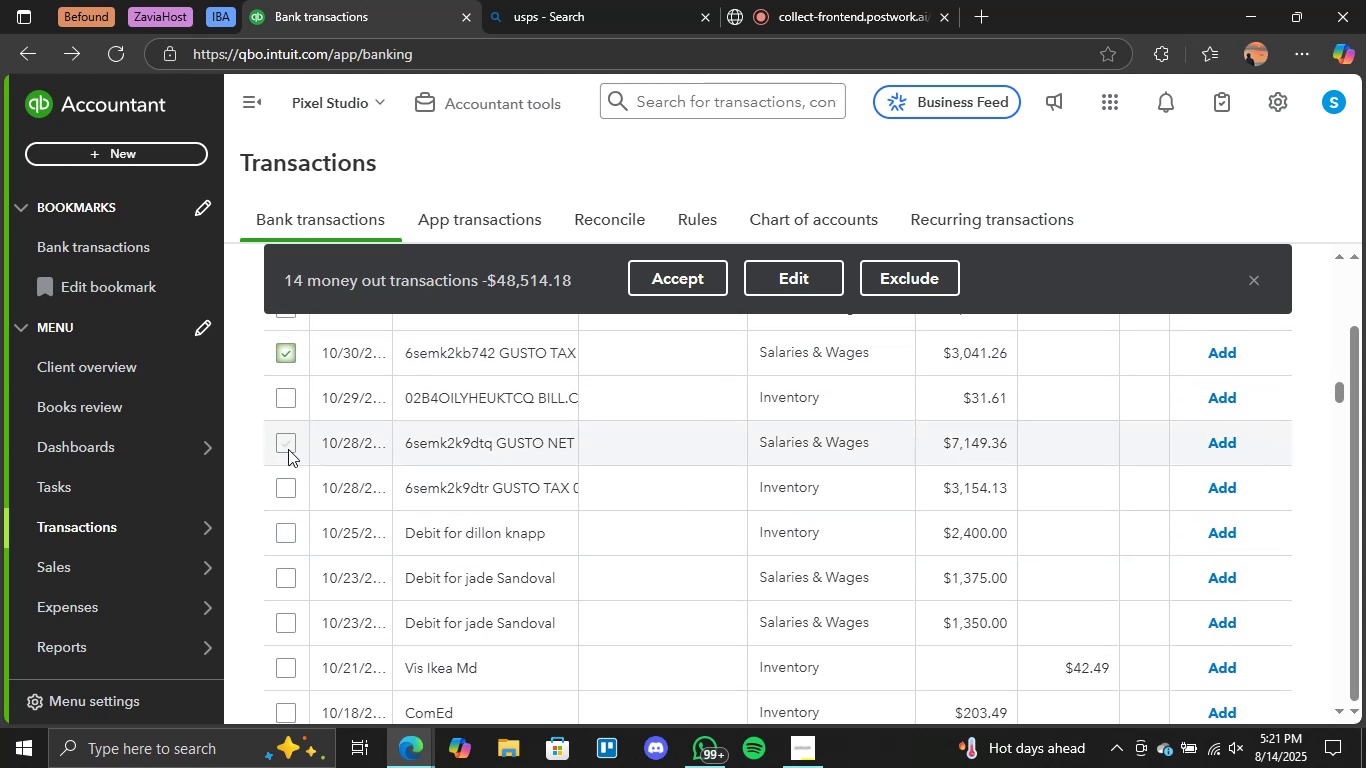 
left_click([287, 448])
 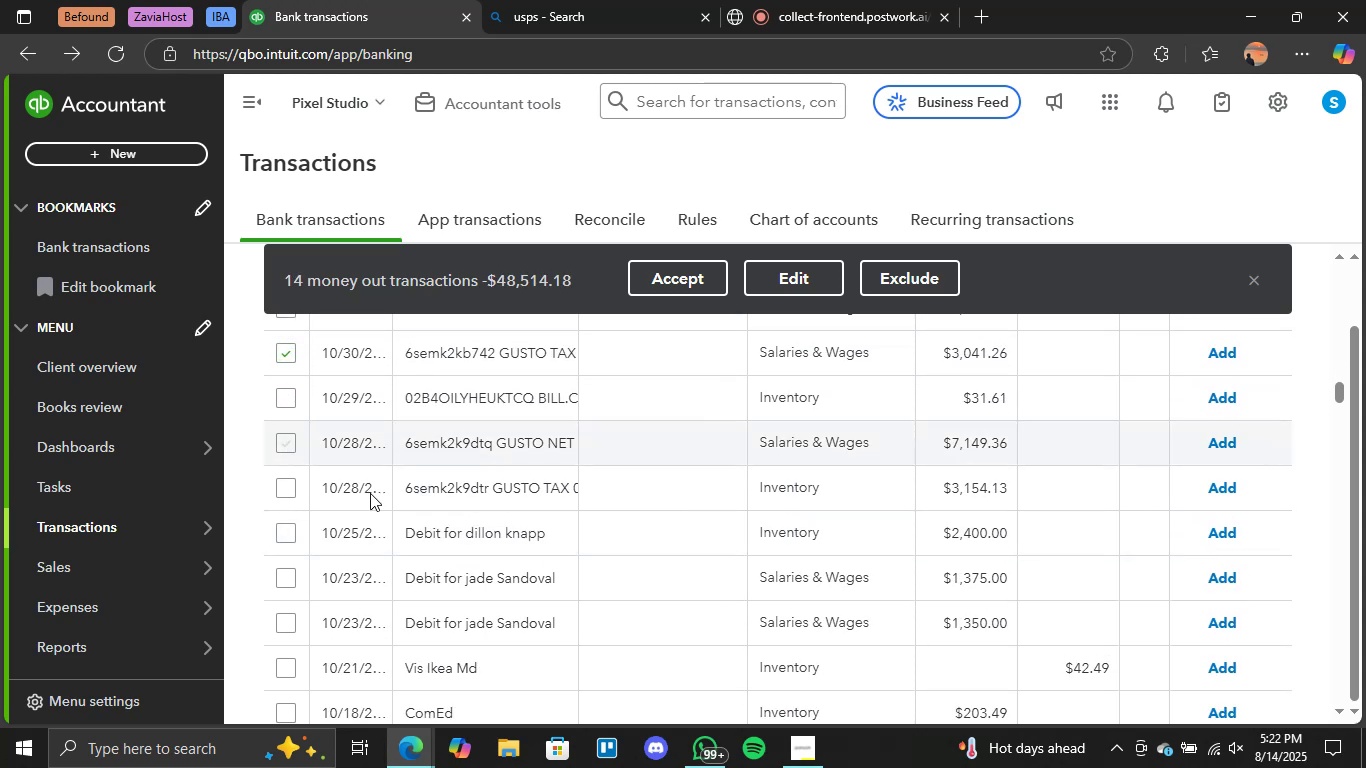 
scroll: coordinate [377, 502], scroll_direction: down, amount: 1.0
 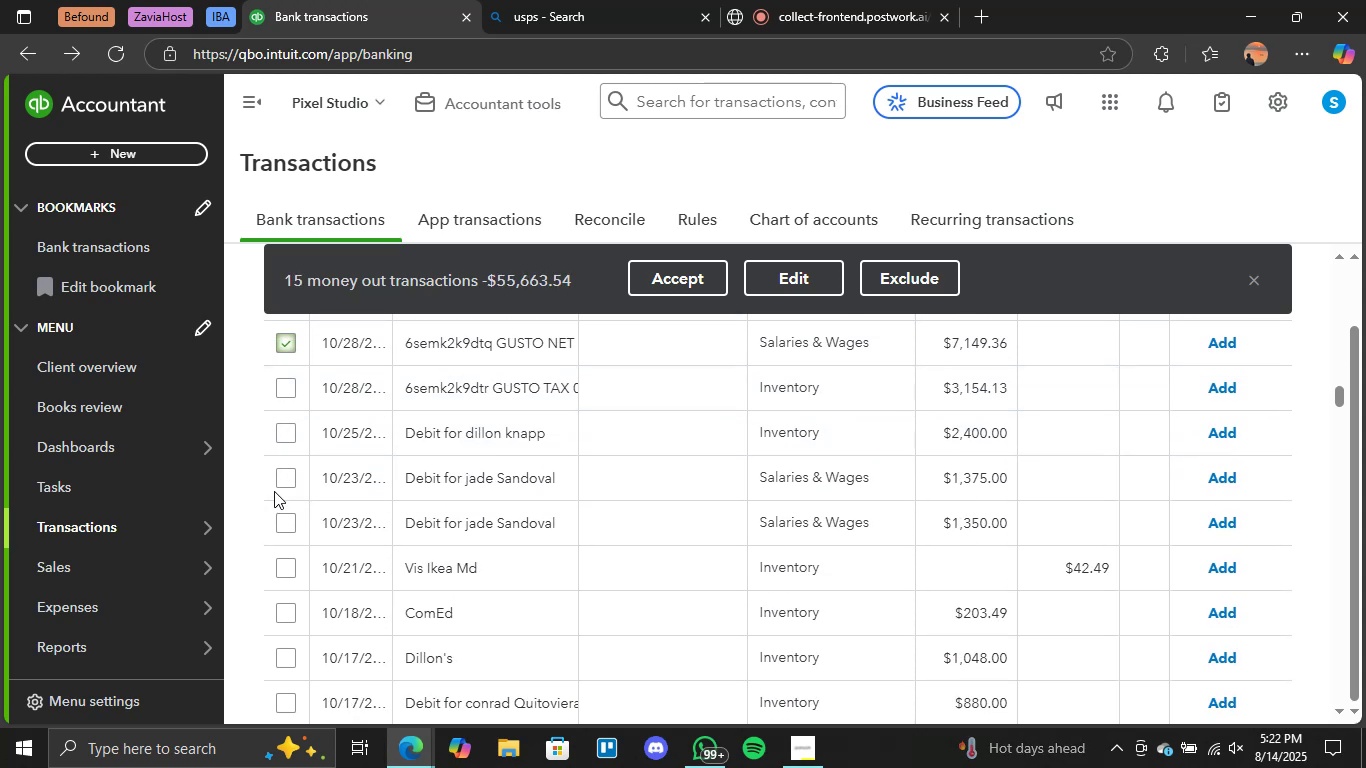 
left_click([287, 484])
 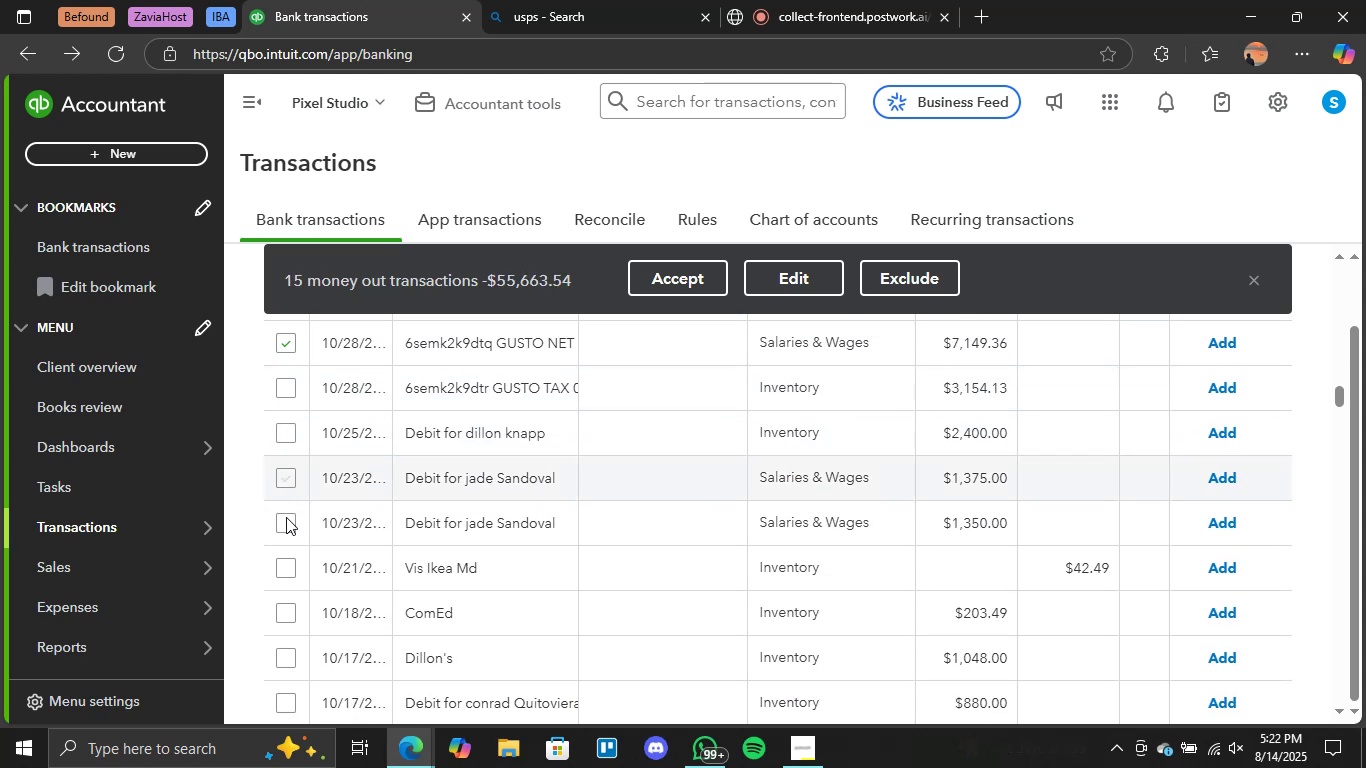 
double_click([287, 522])
 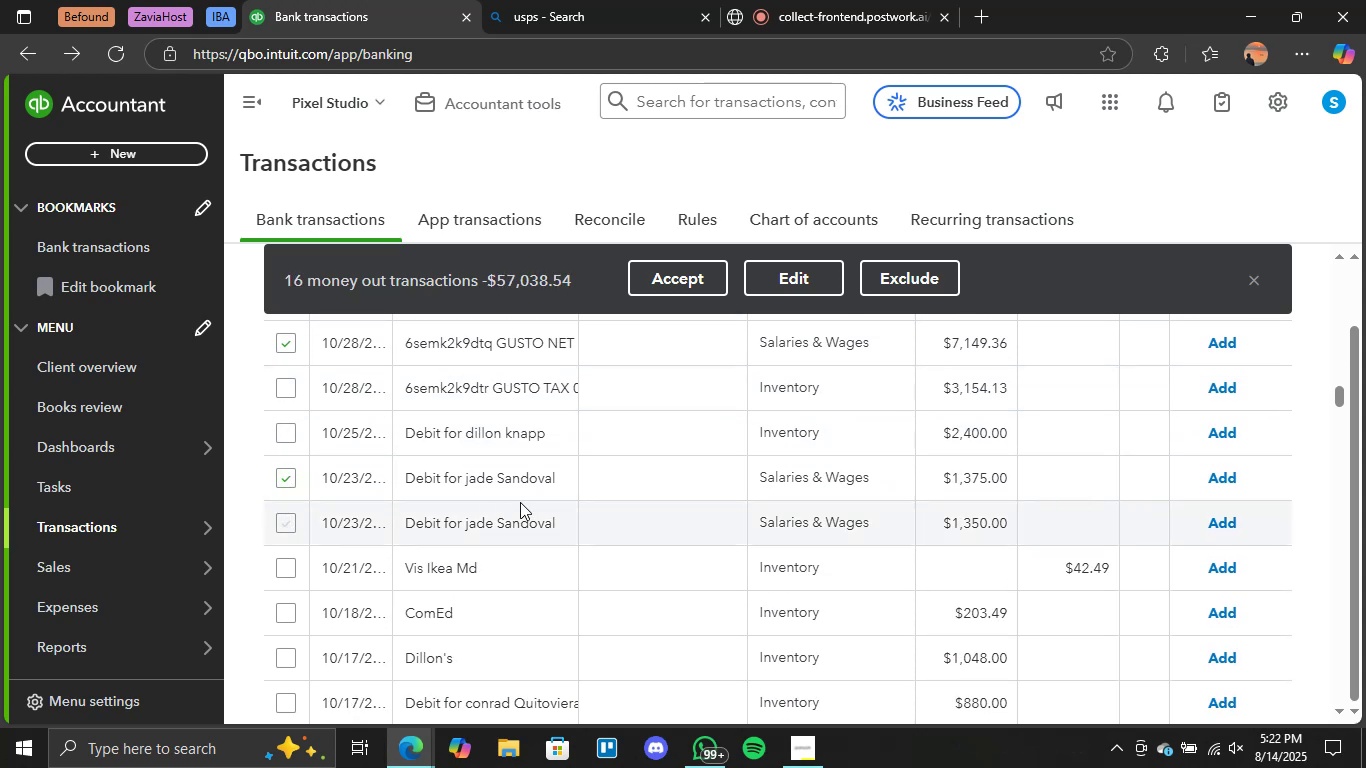 
scroll: coordinate [522, 504], scroll_direction: down, amount: 4.0
 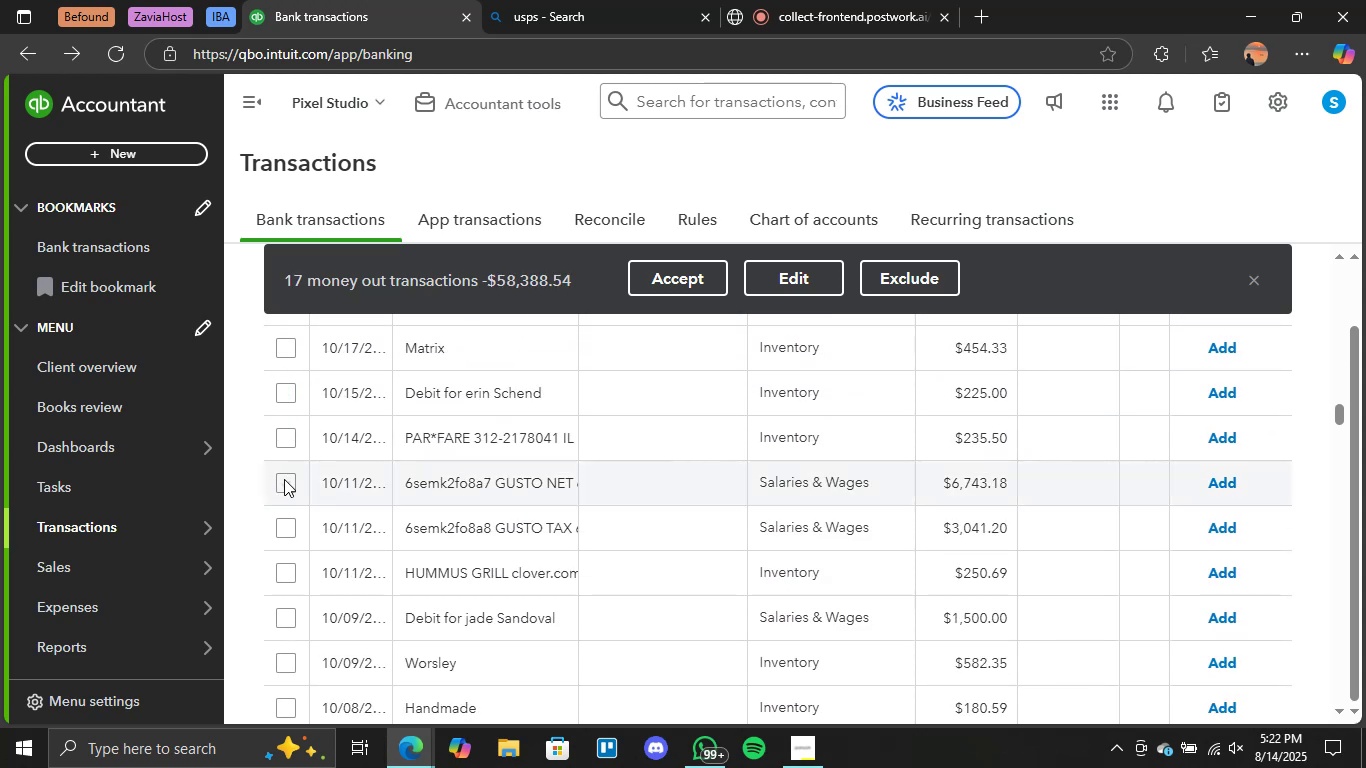 
double_click([284, 536])
 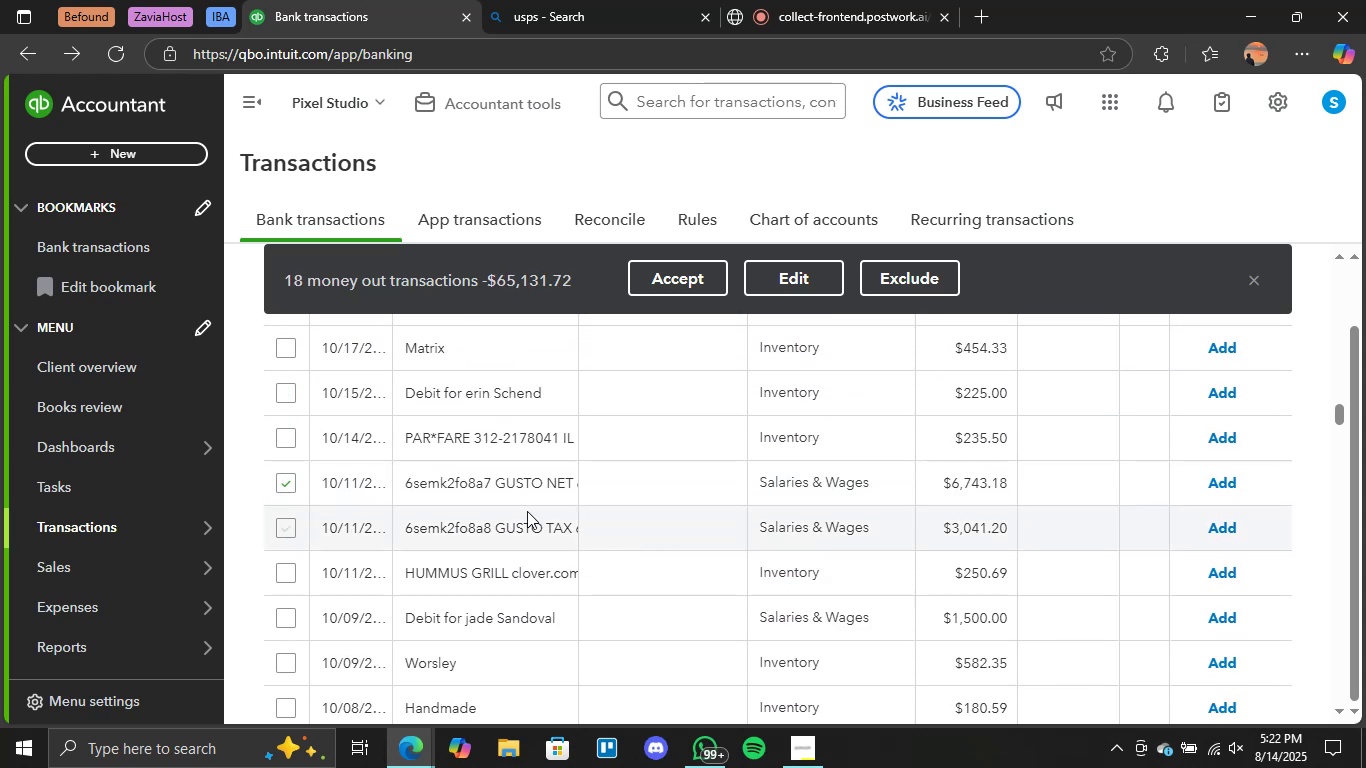 
scroll: coordinate [533, 511], scroll_direction: down, amount: 1.0
 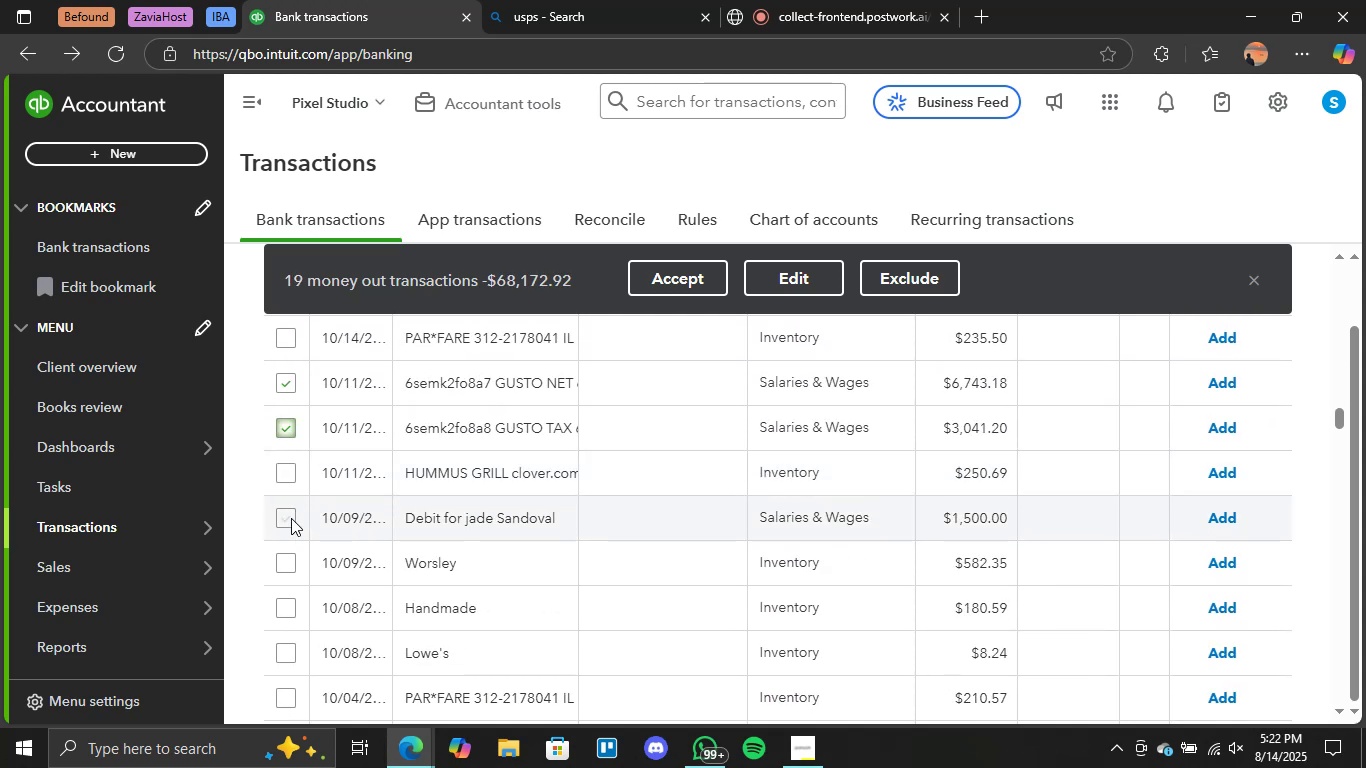 
left_click([289, 518])
 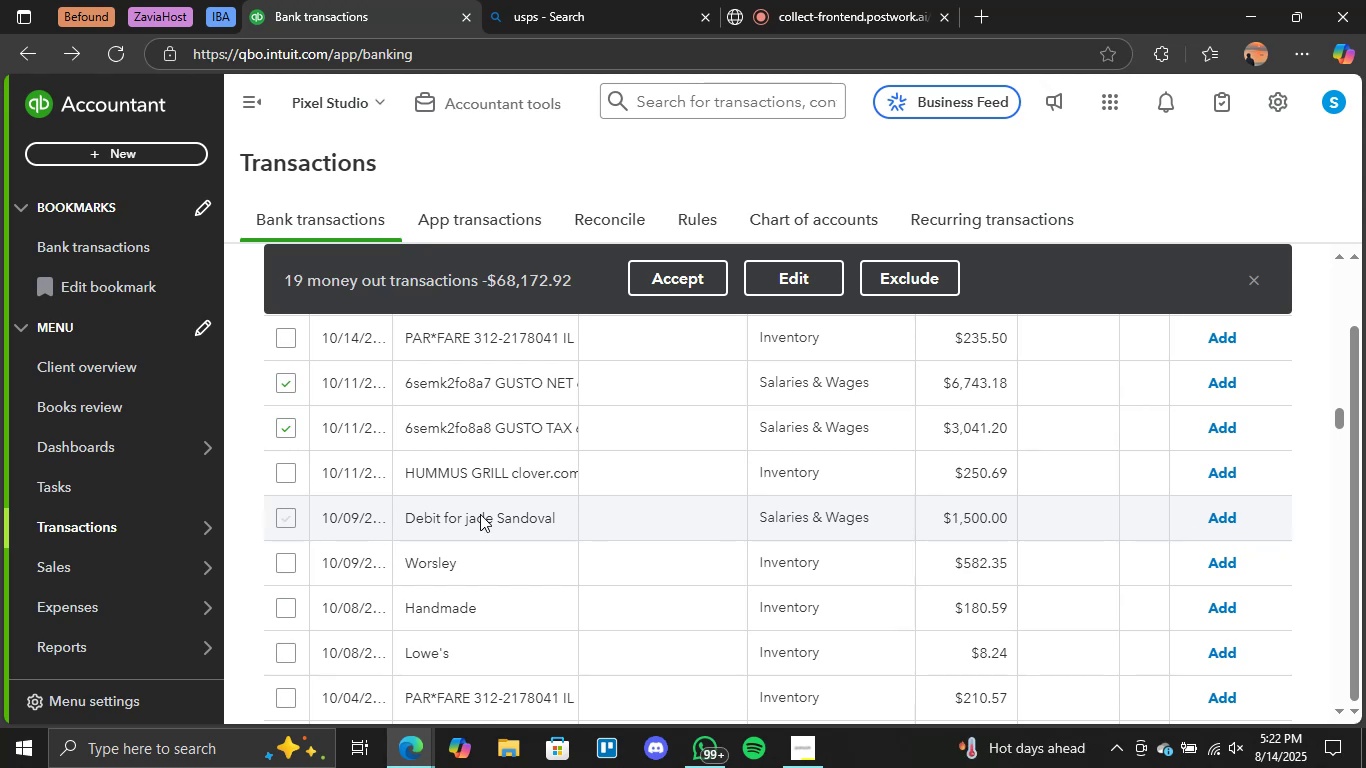 
scroll: coordinate [456, 543], scroll_direction: down, amount: 3.0
 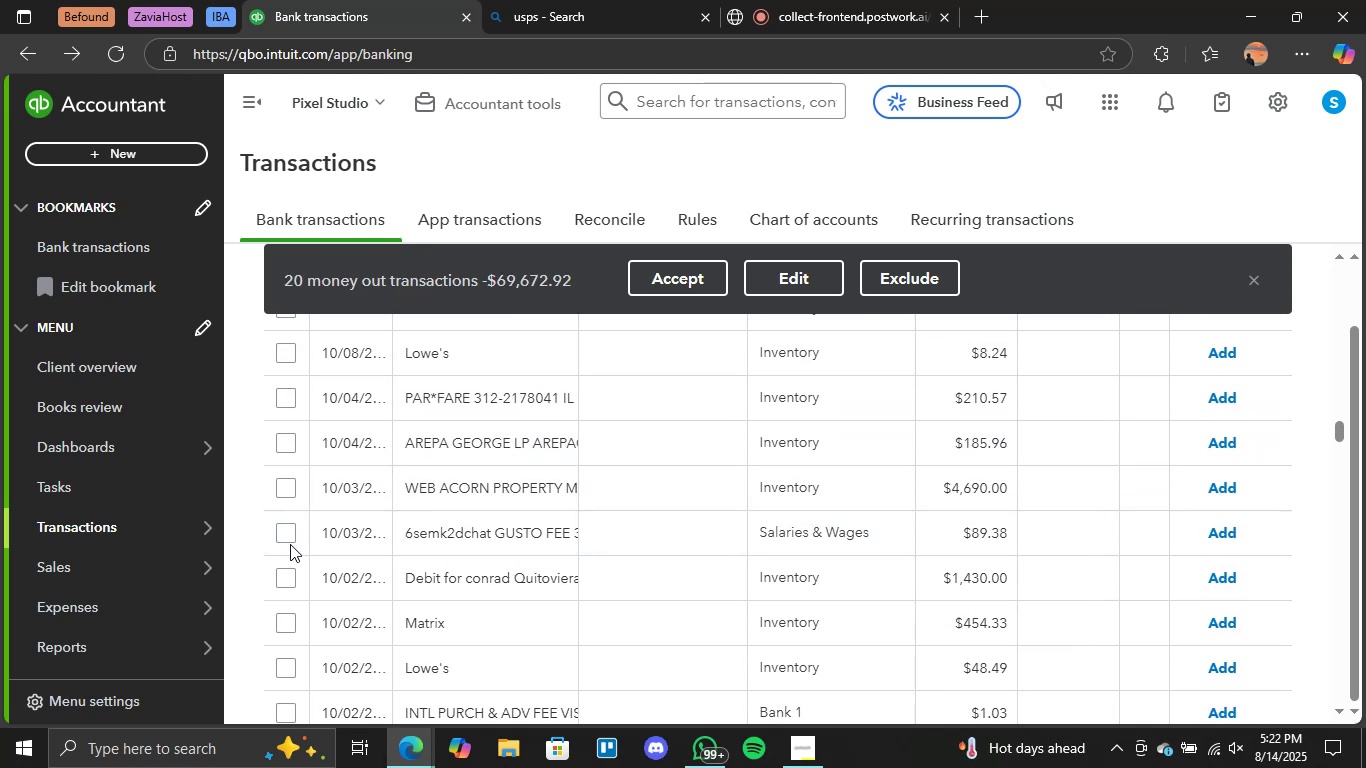 
left_click([288, 536])
 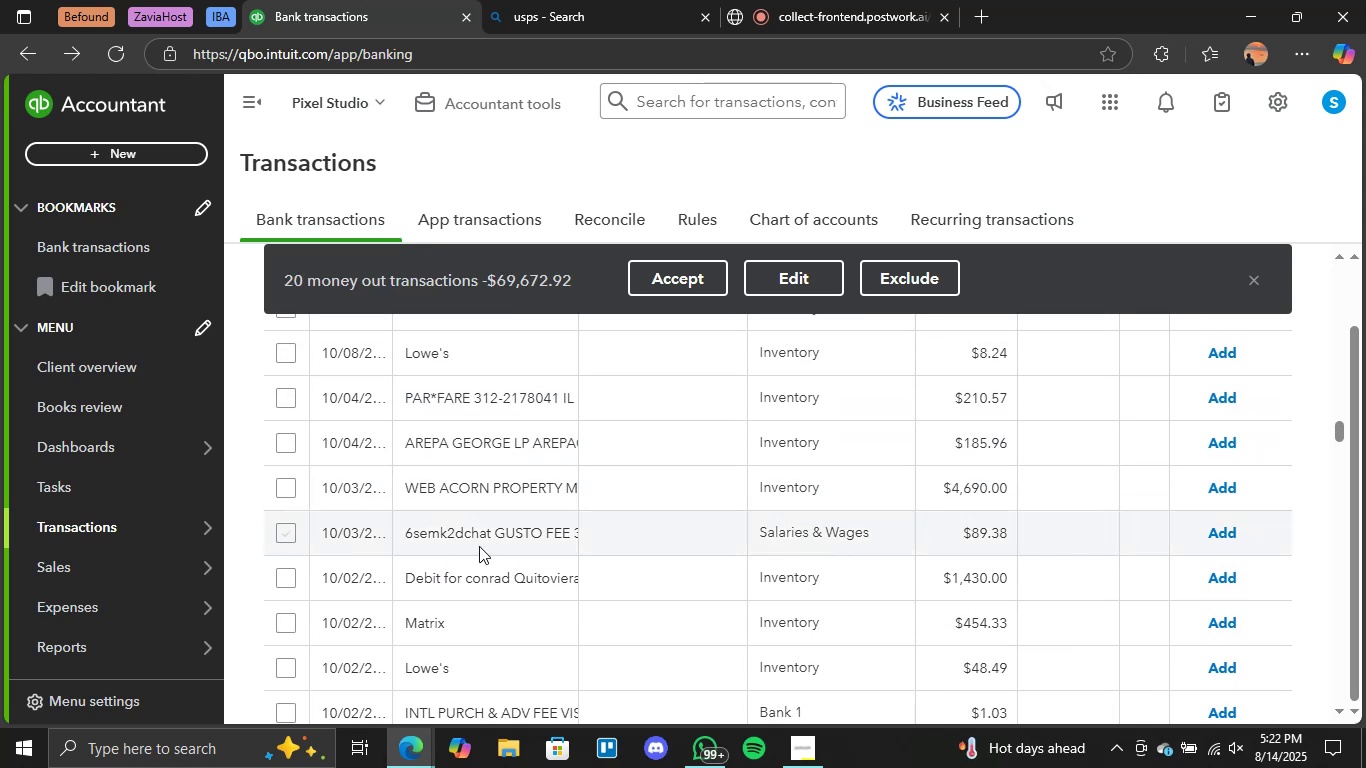 
scroll: coordinate [387, 533], scroll_direction: down, amount: 6.0
 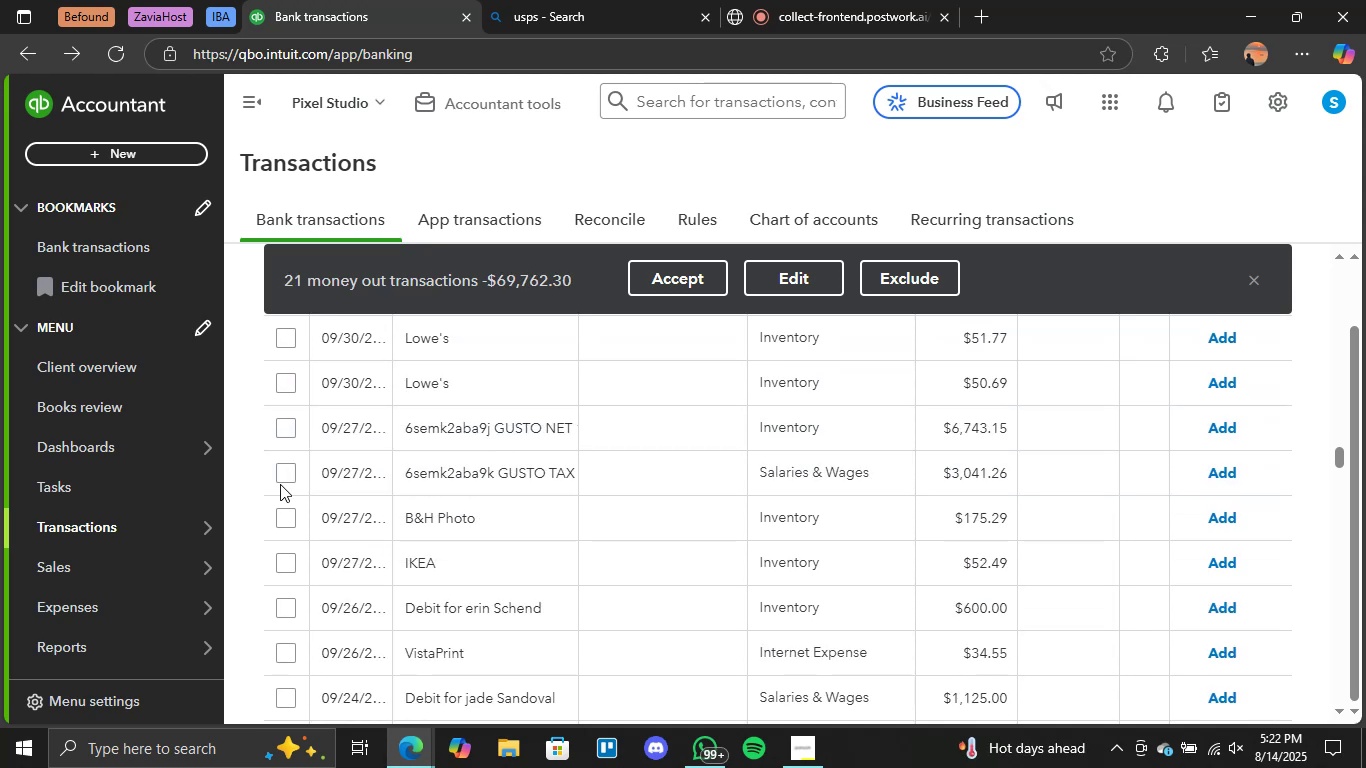 
left_click([279, 476])
 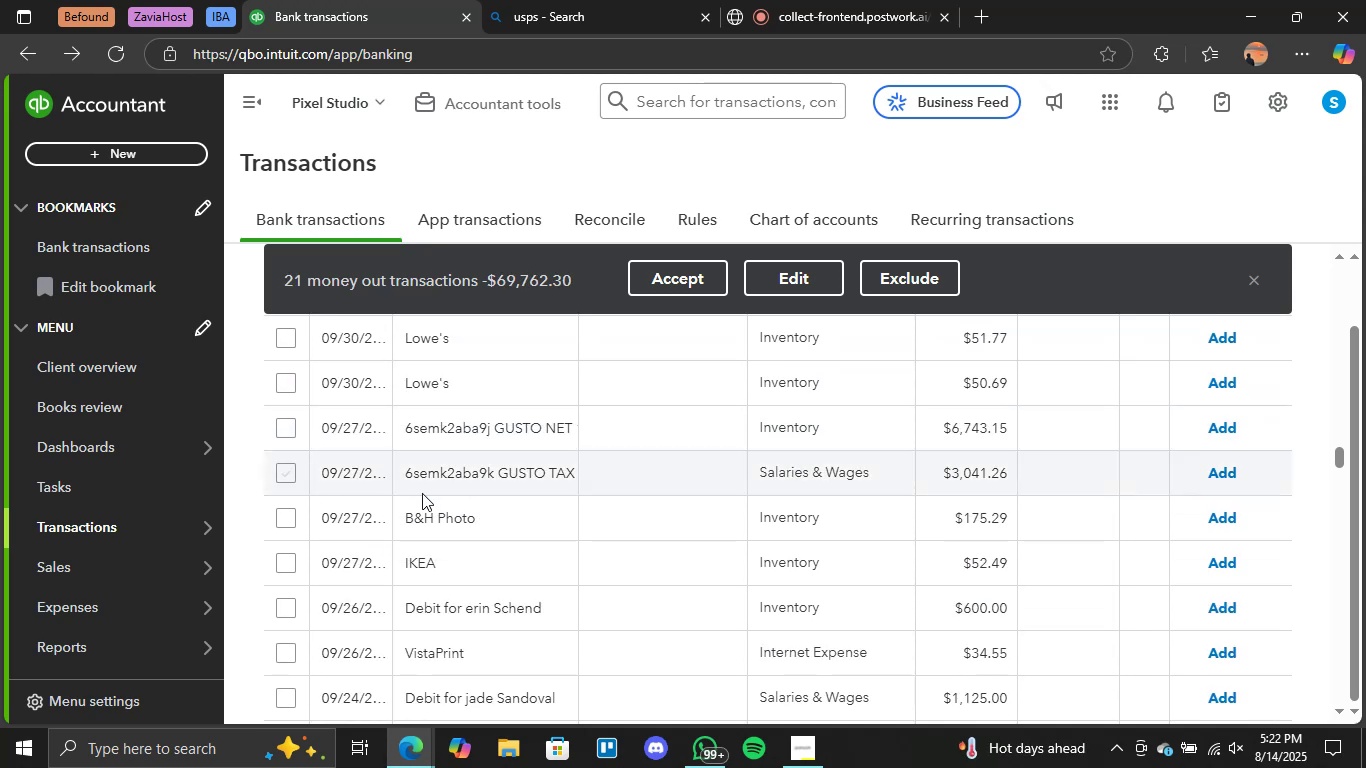 
scroll: coordinate [432, 496], scroll_direction: down, amount: 2.0
 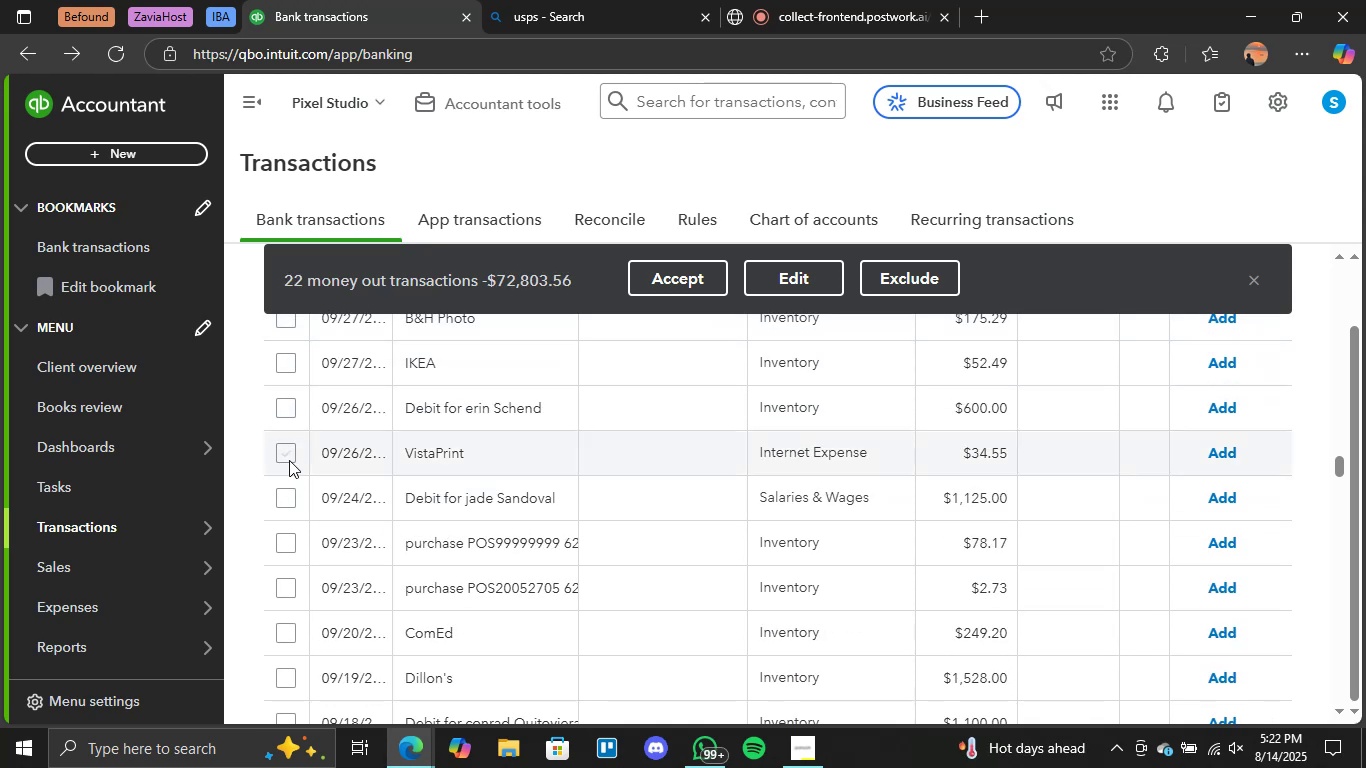 
left_click([289, 460])
 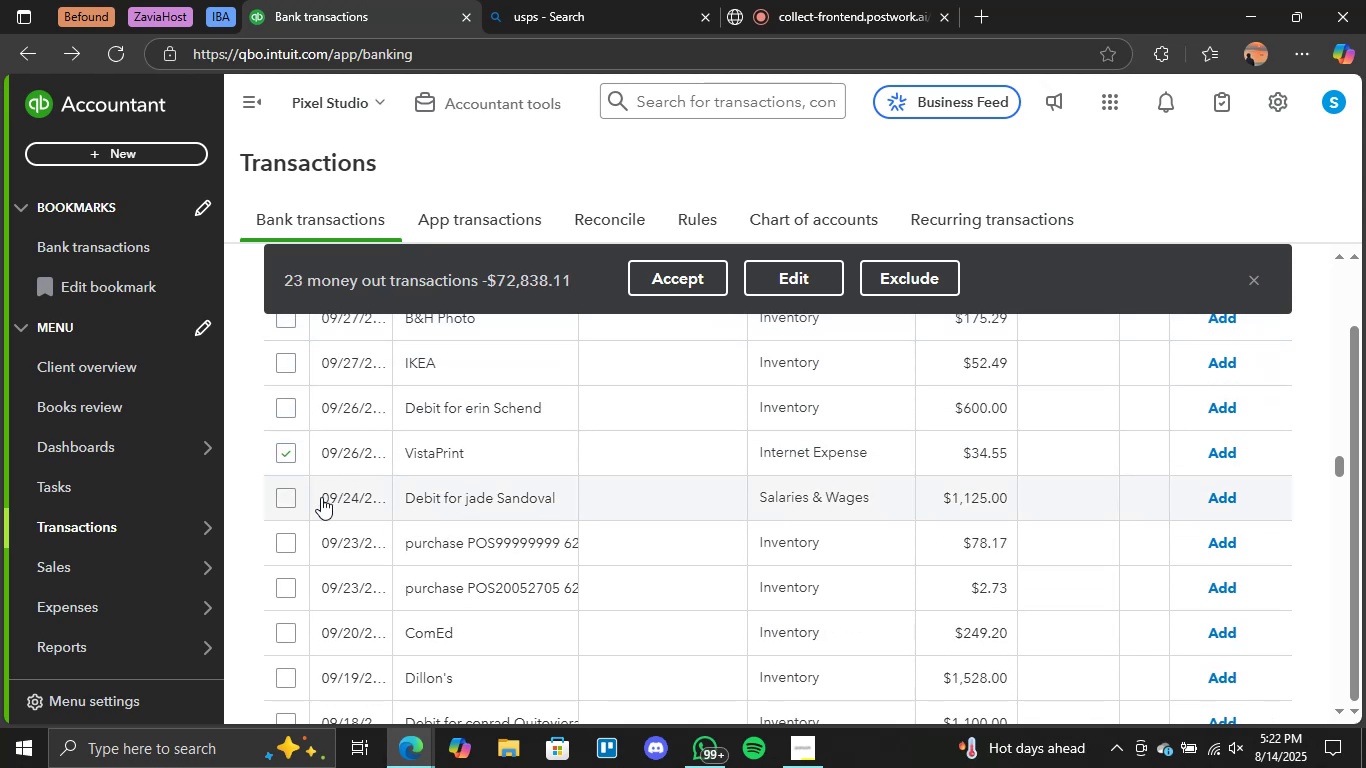 
left_click([294, 497])
 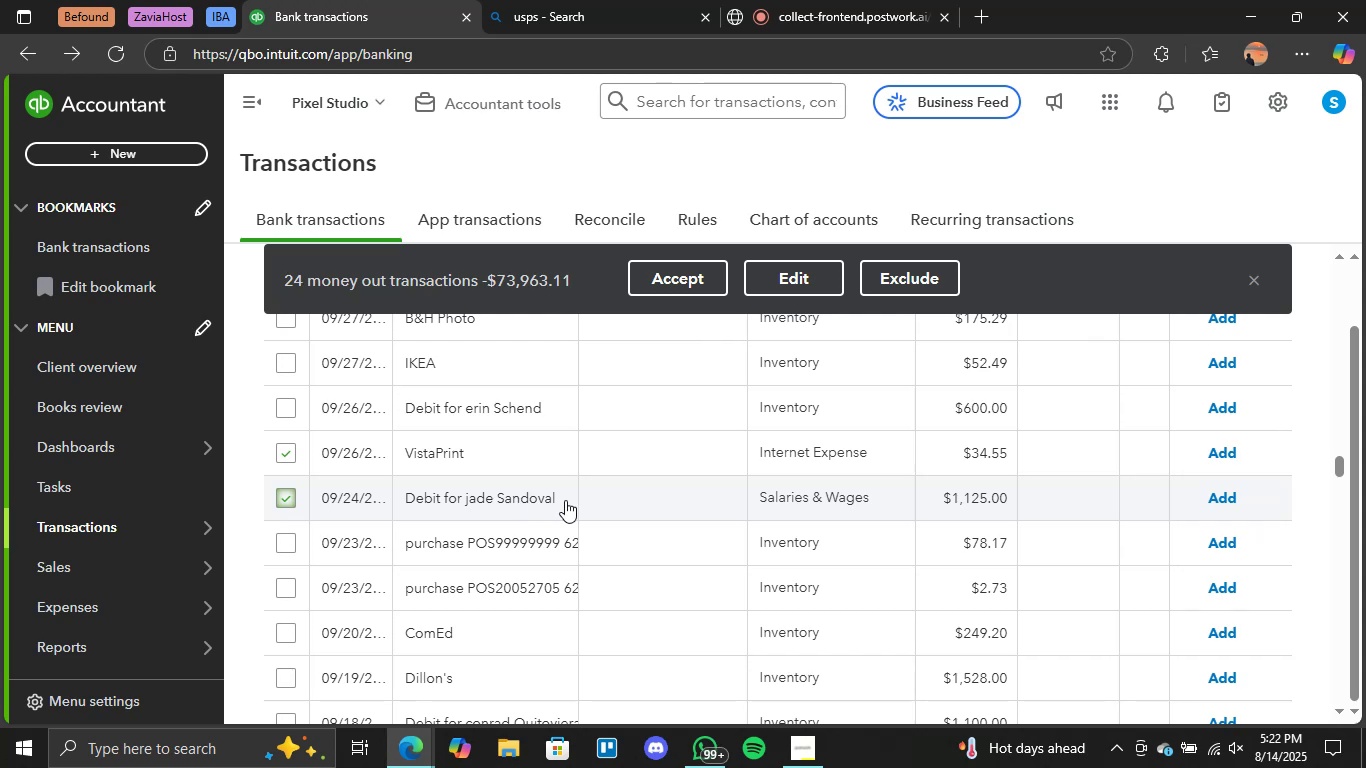 
scroll: coordinate [536, 502], scroll_direction: down, amount: 6.0
 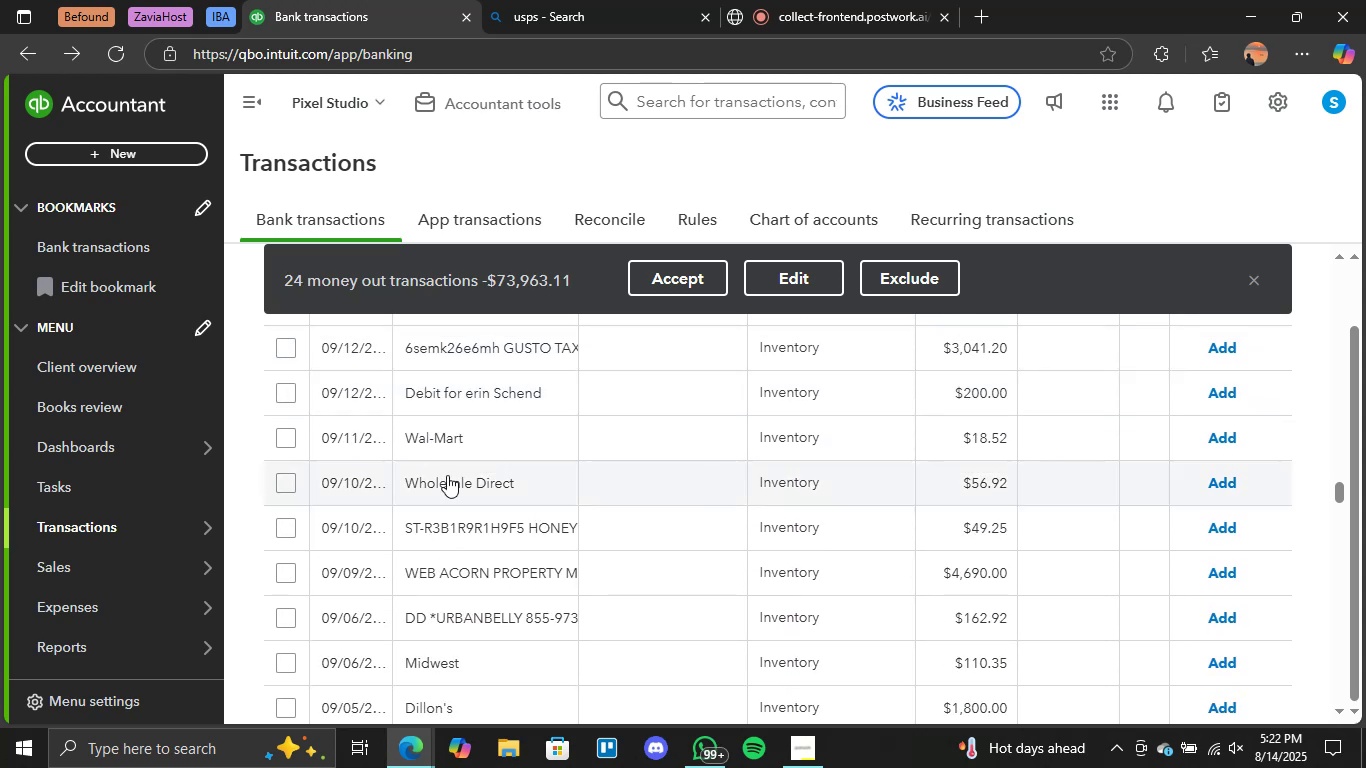 
scroll: coordinate [431, 465], scroll_direction: up, amount: 1.0
 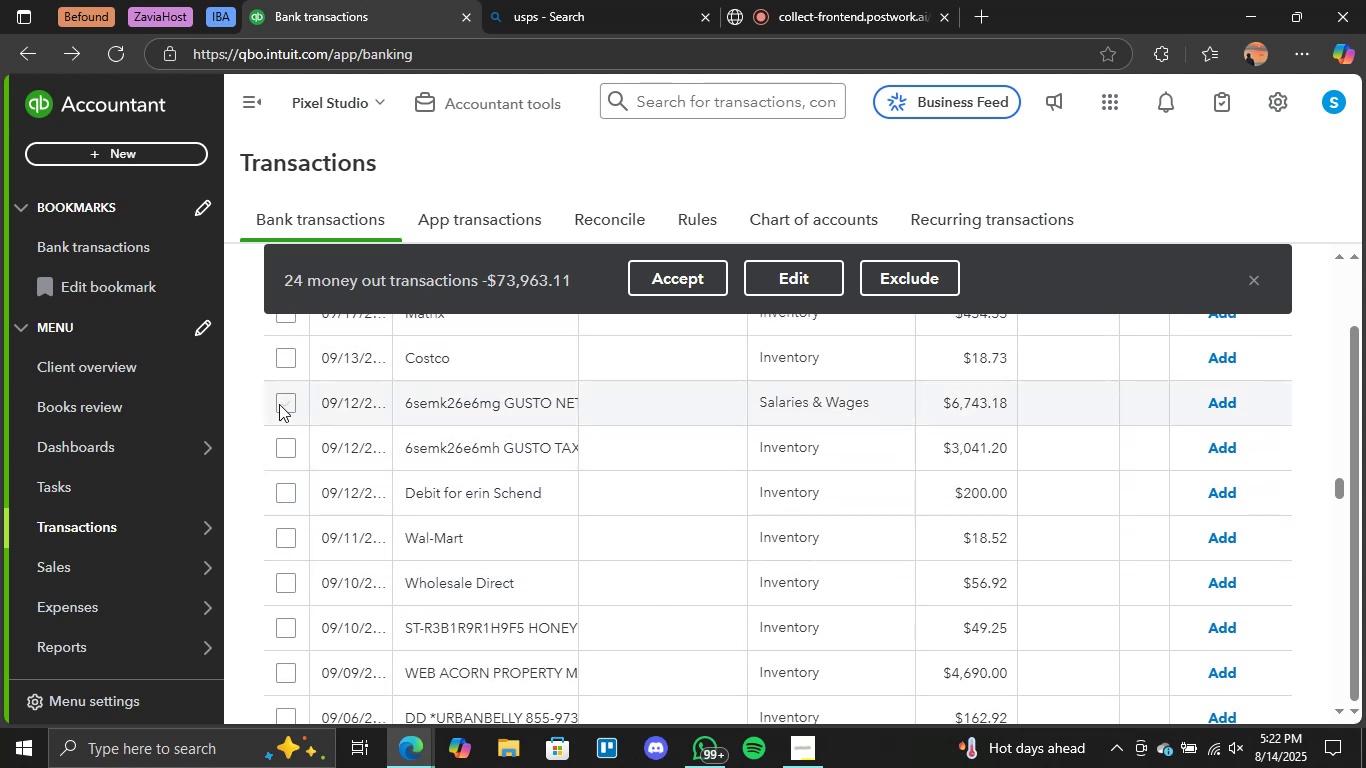 
left_click([283, 404])
 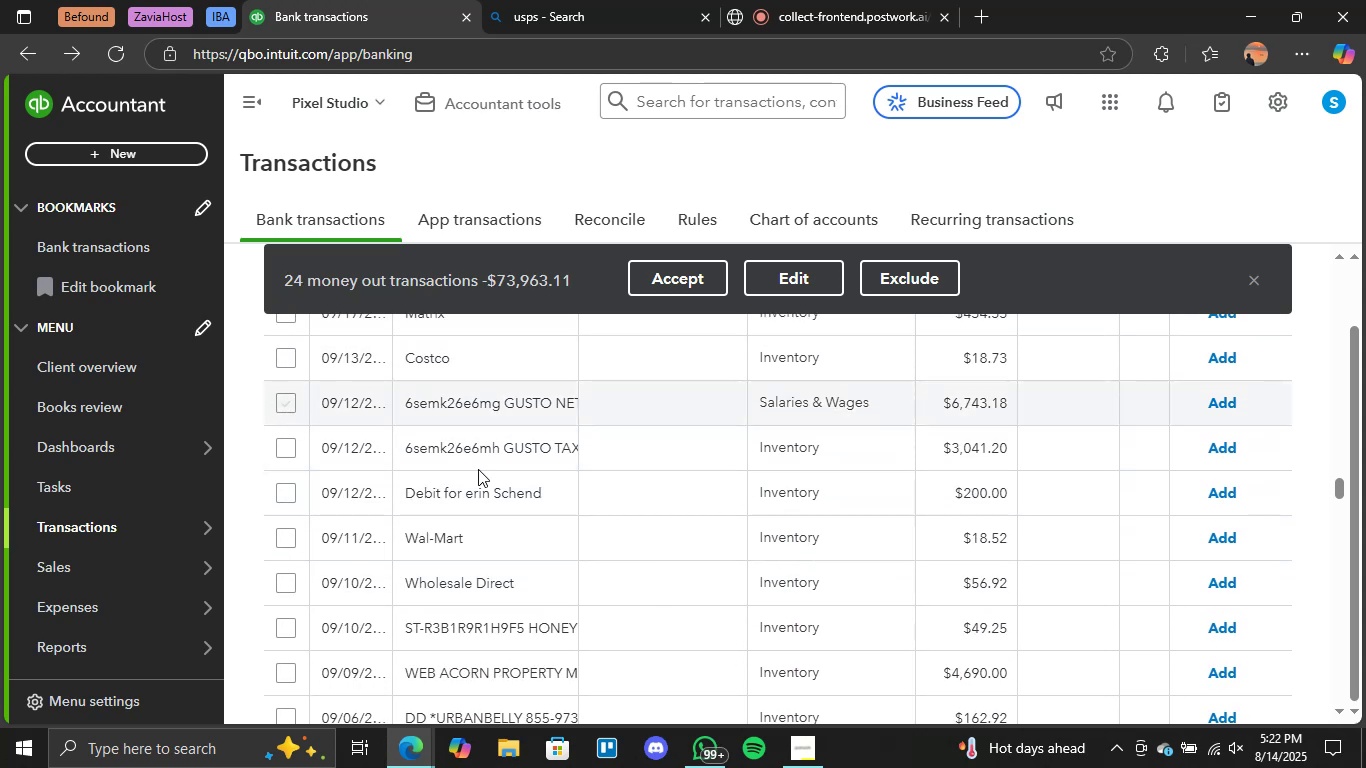 
scroll: coordinate [465, 476], scroll_direction: down, amount: 4.0
 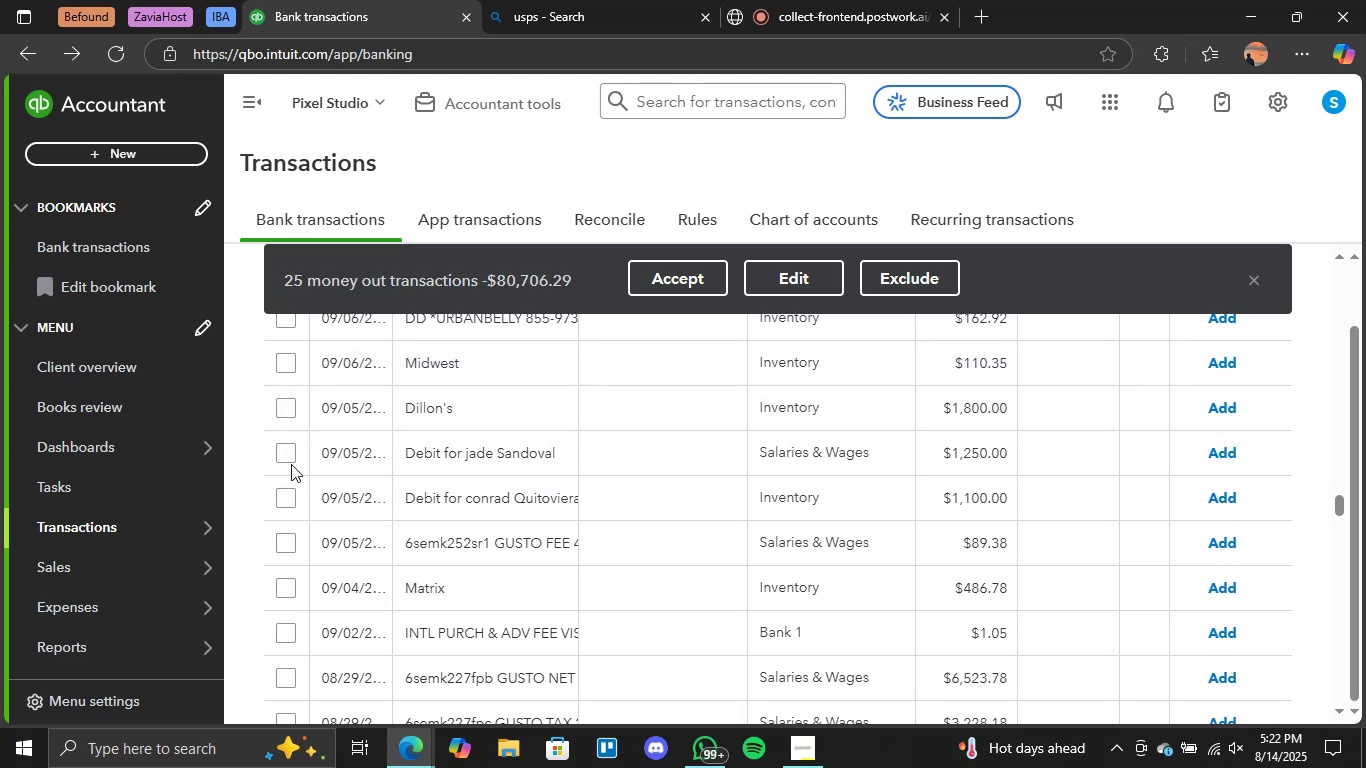 
left_click([285, 456])
 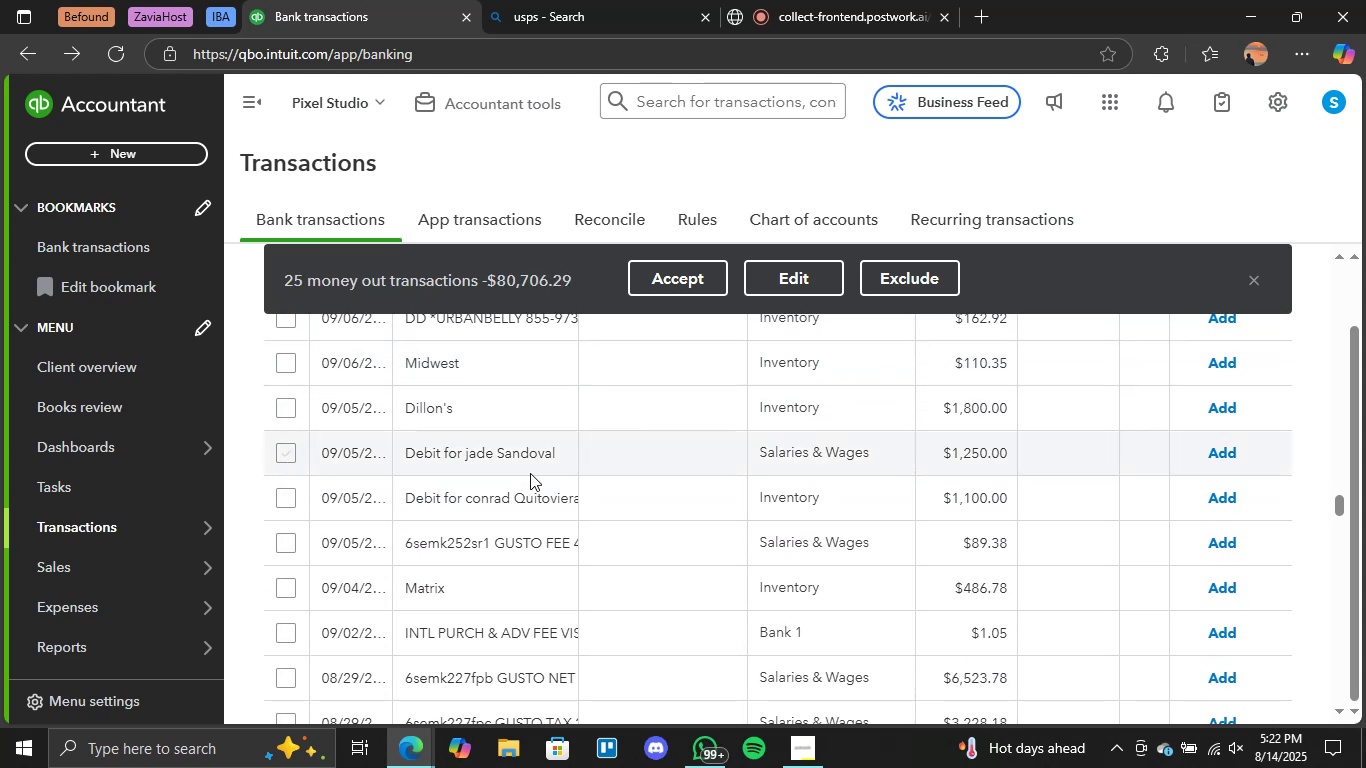 
scroll: coordinate [532, 475], scroll_direction: down, amount: 2.0
 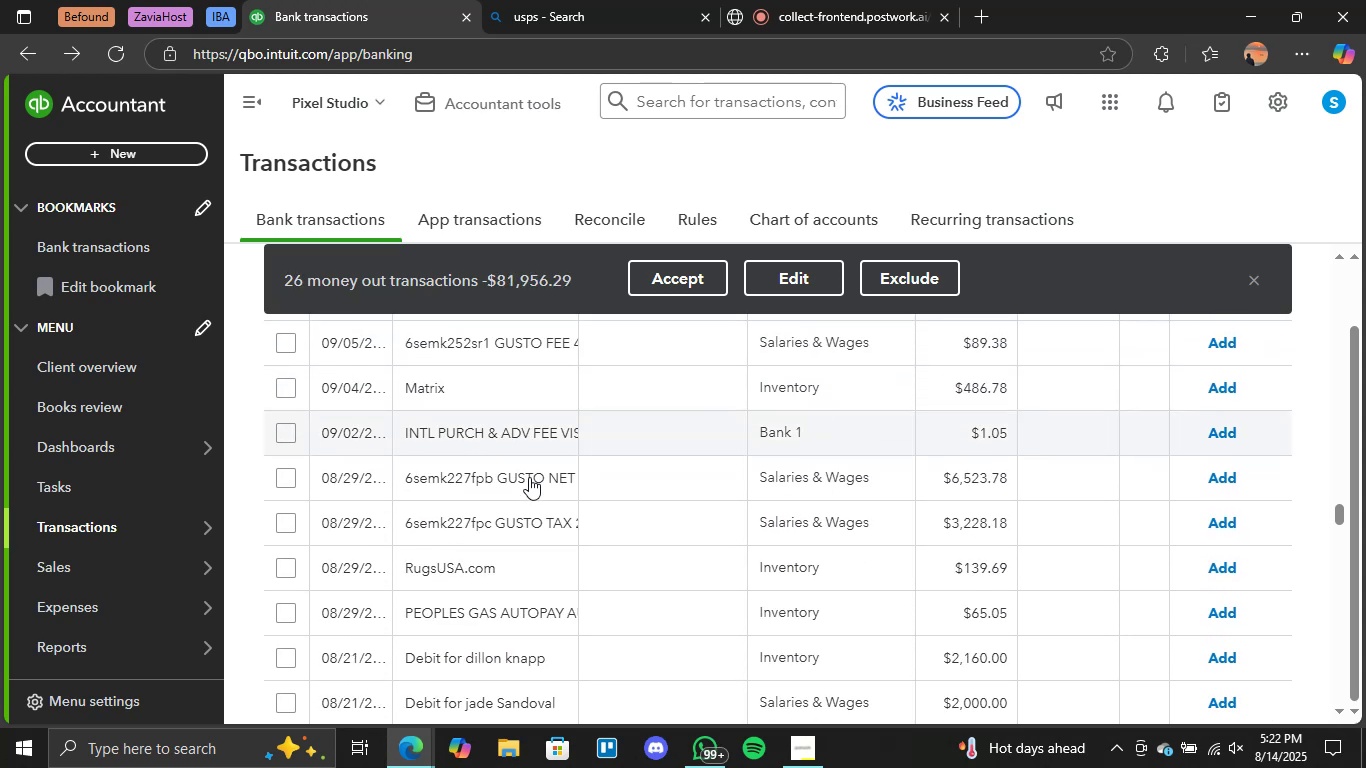 
scroll: coordinate [529, 477], scroll_direction: up, amount: 2.0
 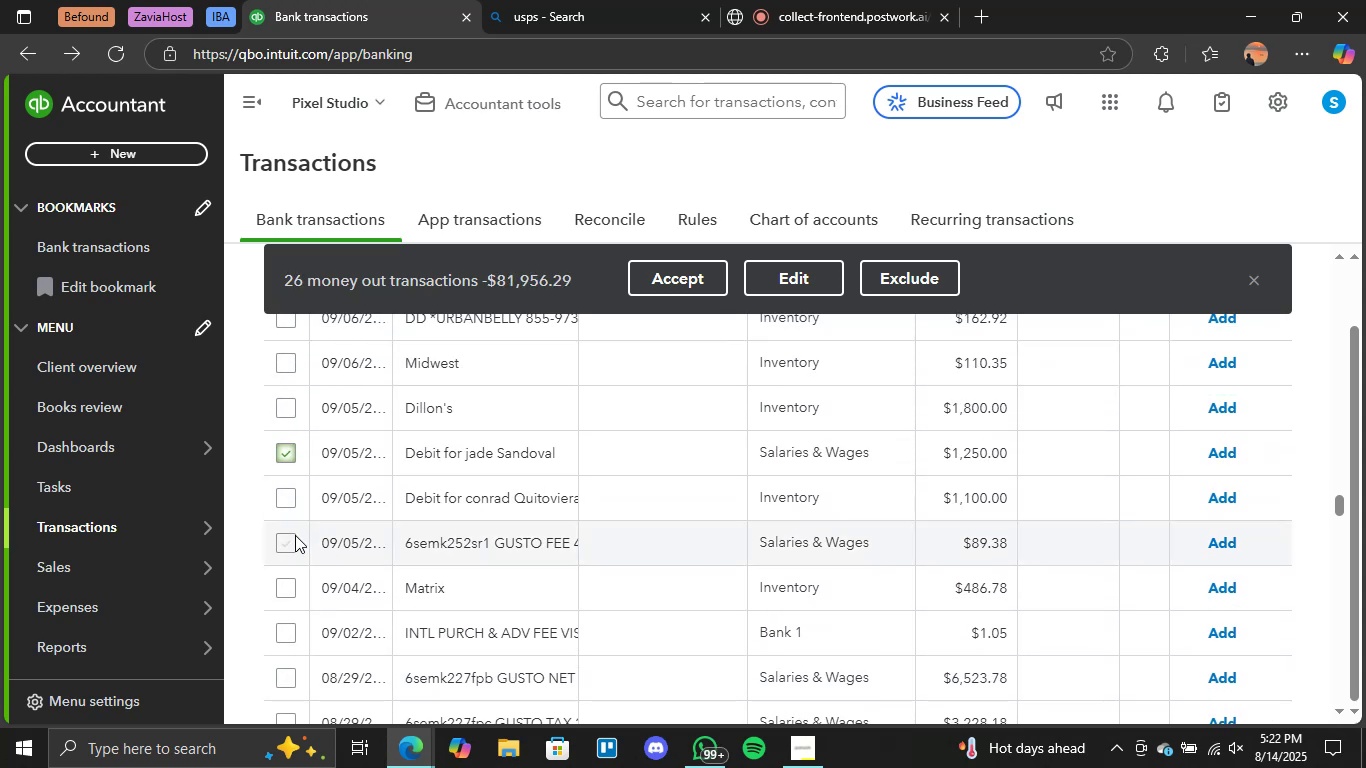 
left_click([284, 542])
 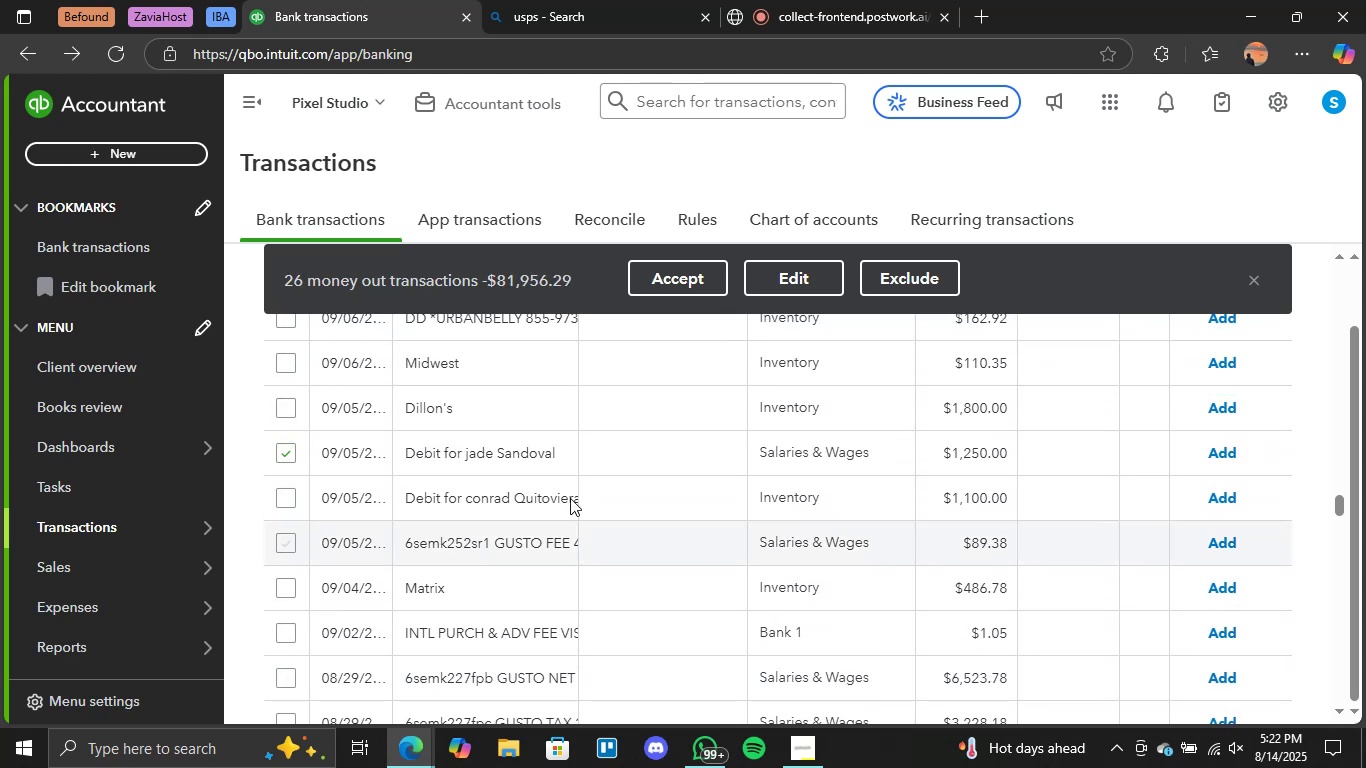 
scroll: coordinate [573, 498], scroll_direction: down, amount: 2.0
 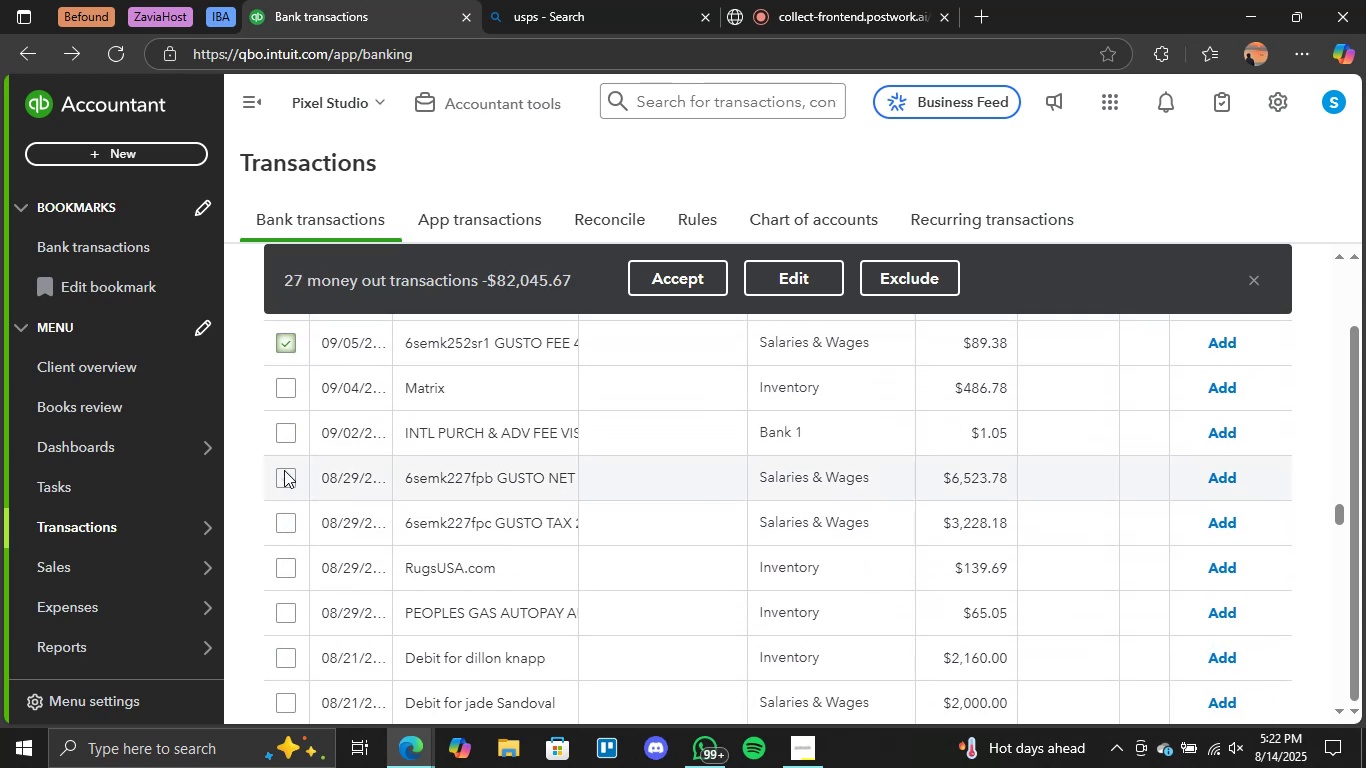 
double_click([284, 476])
 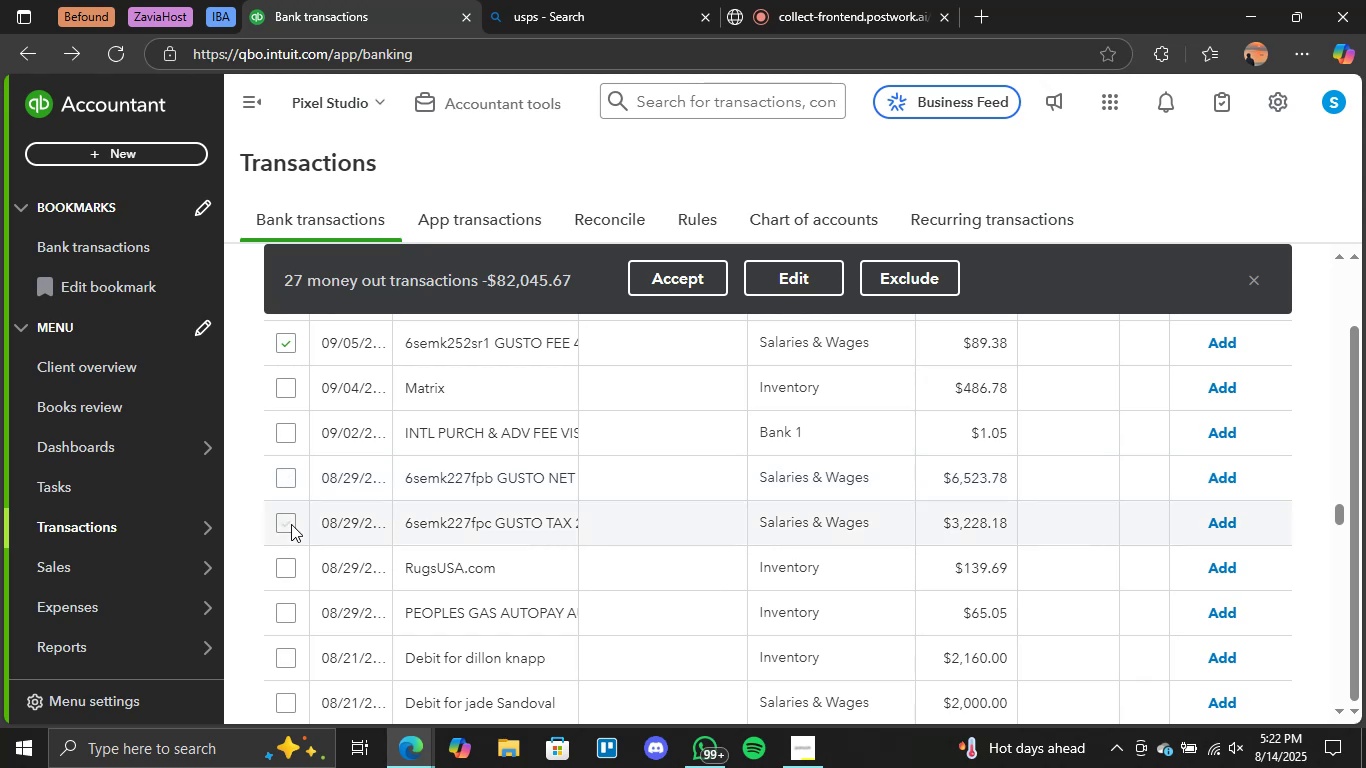 
scroll: coordinate [635, 508], scroll_direction: down, amount: 2.0
 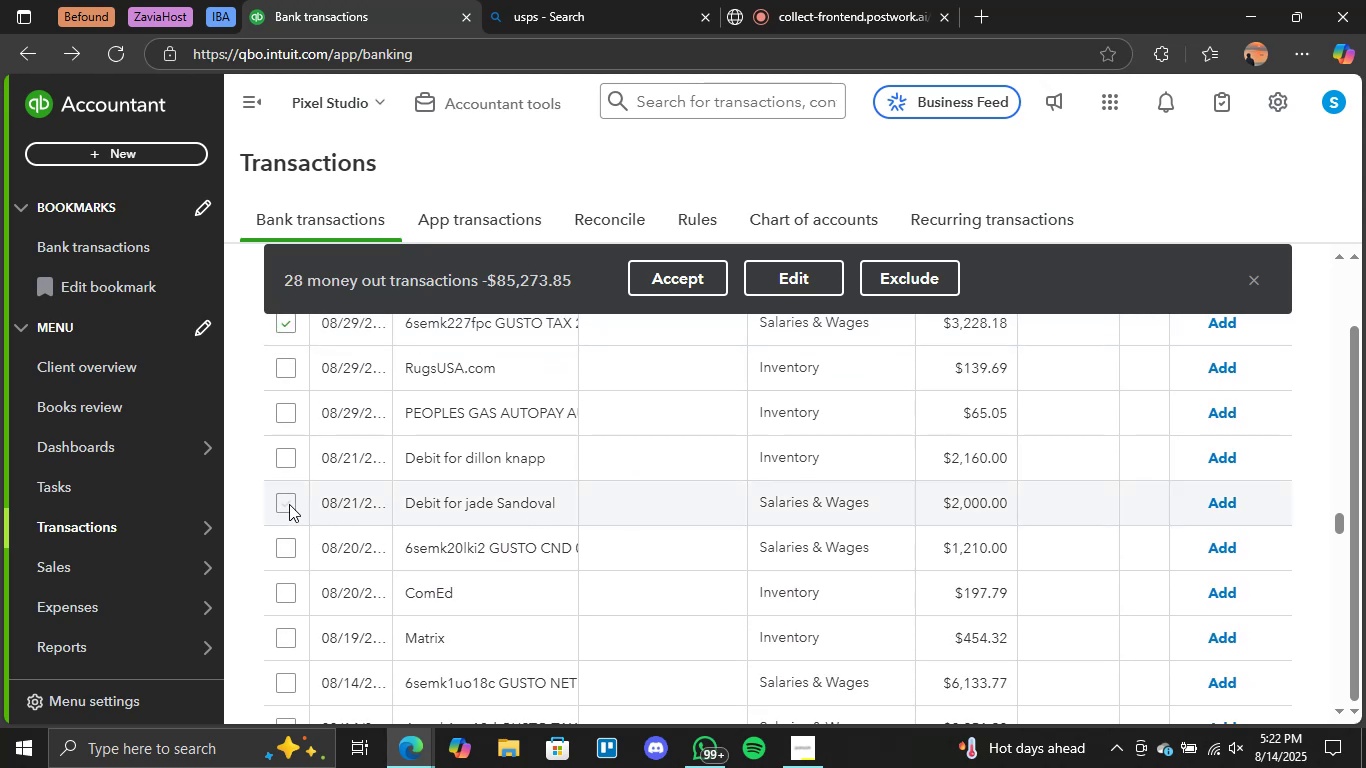 
double_click([291, 542])
 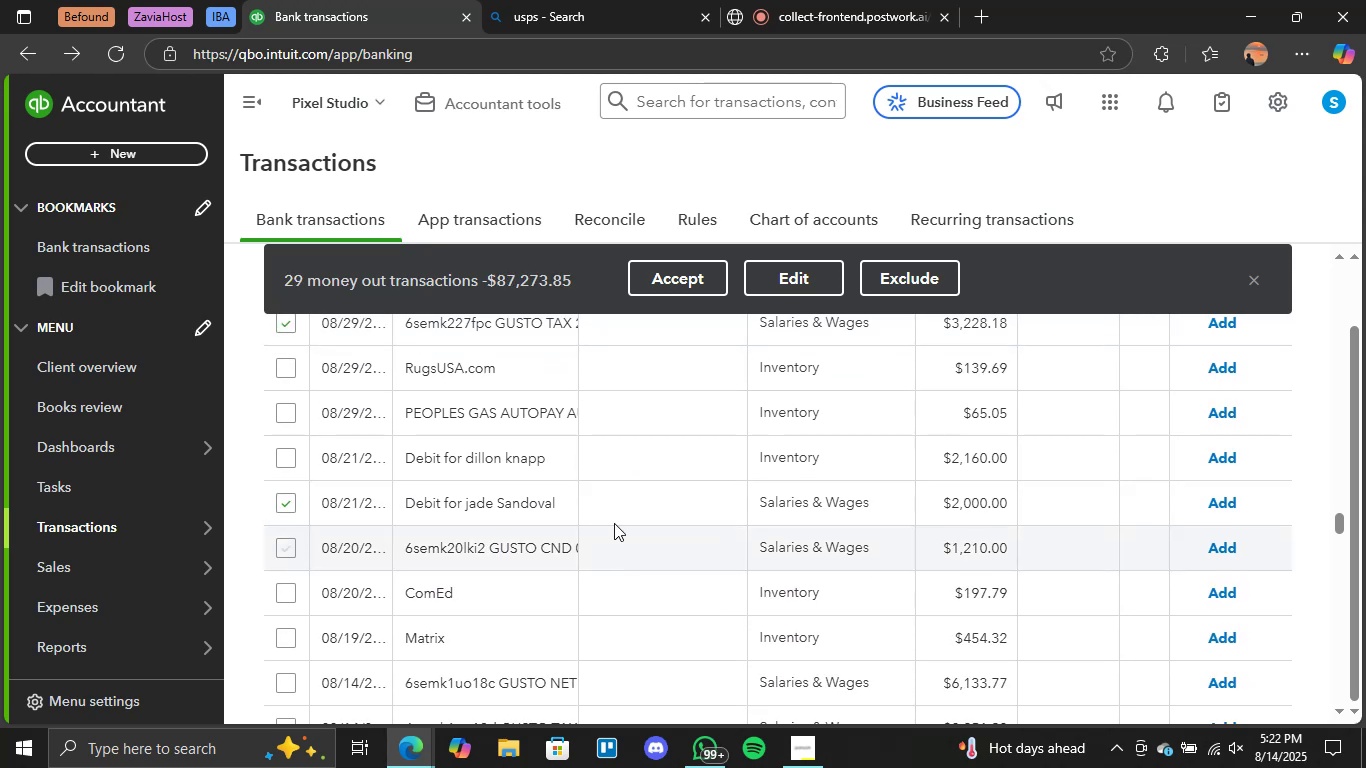 
scroll: coordinate [614, 523], scroll_direction: down, amount: 3.0
 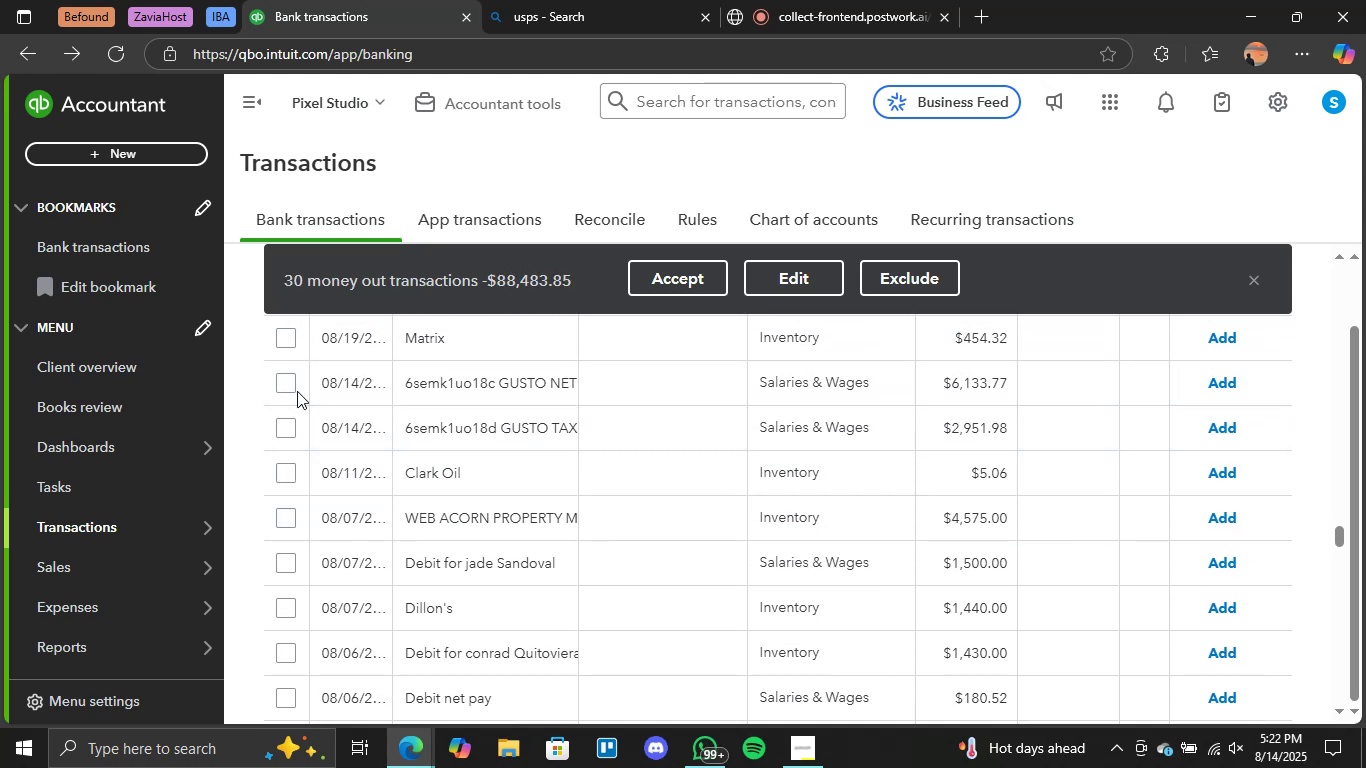 
left_click([291, 390])
 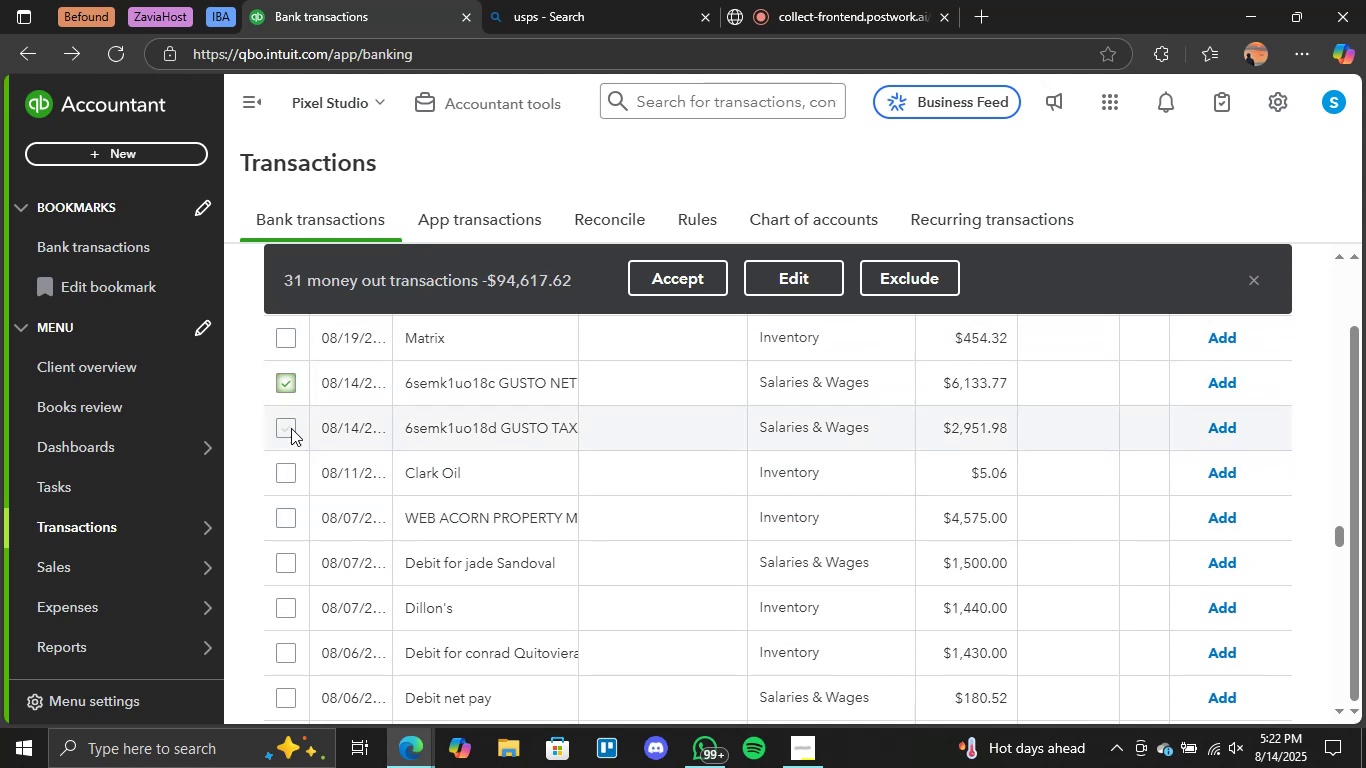 
double_click([291, 428])
 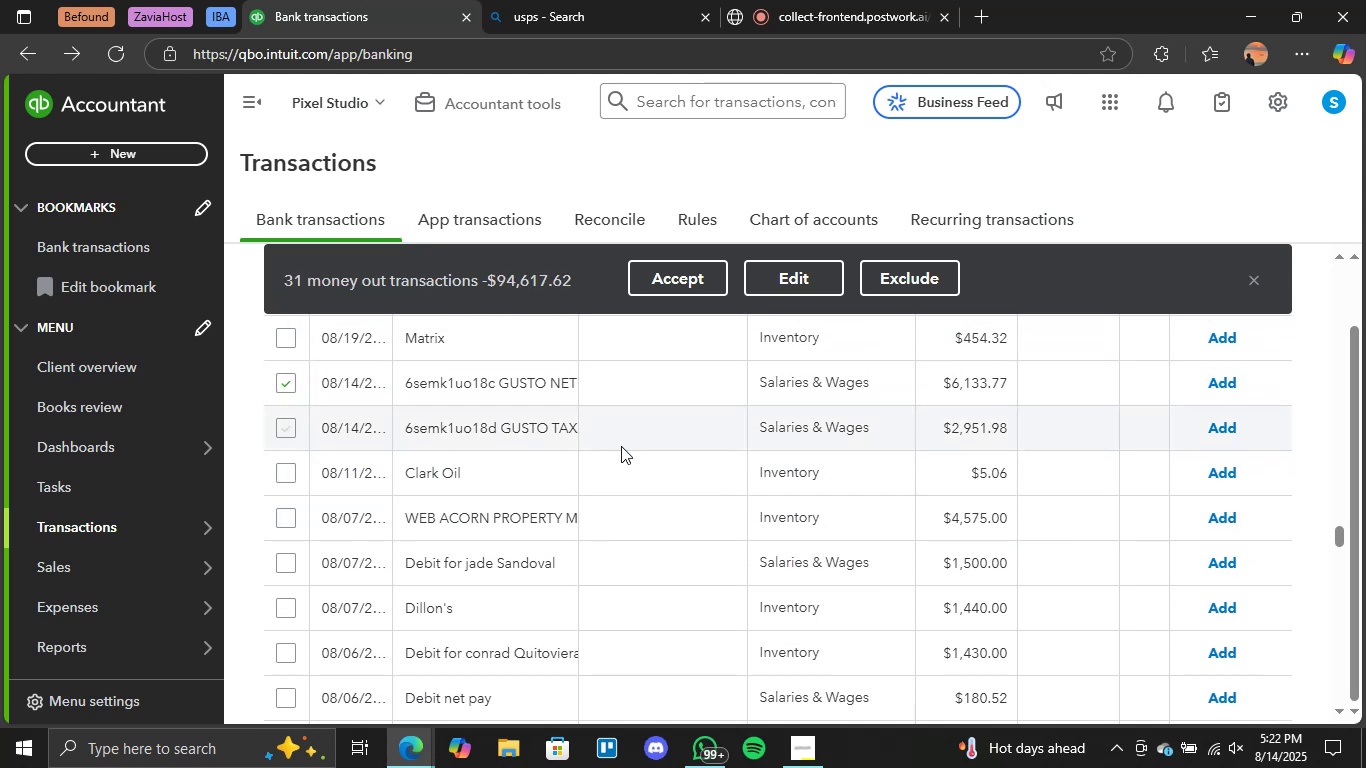 
scroll: coordinate [621, 447], scroll_direction: down, amount: 1.0
 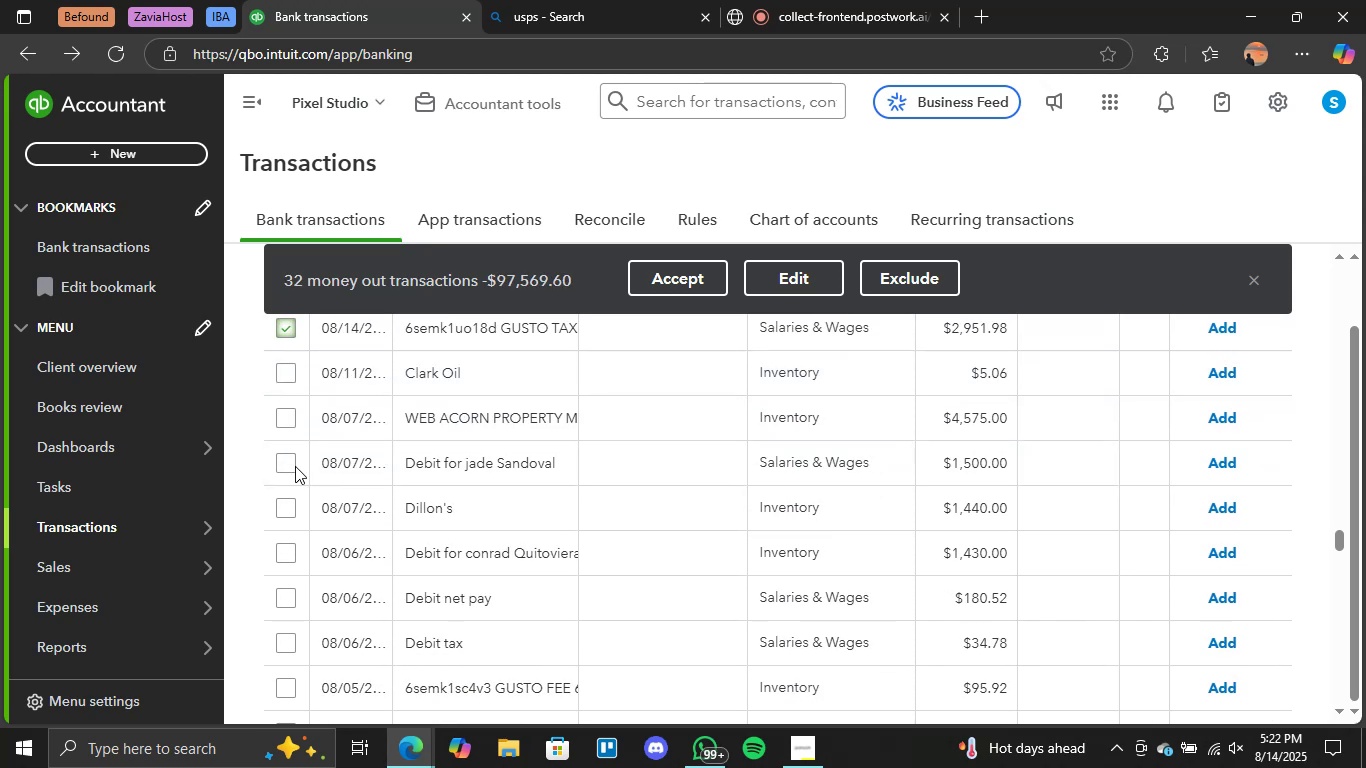 
left_click([289, 464])
 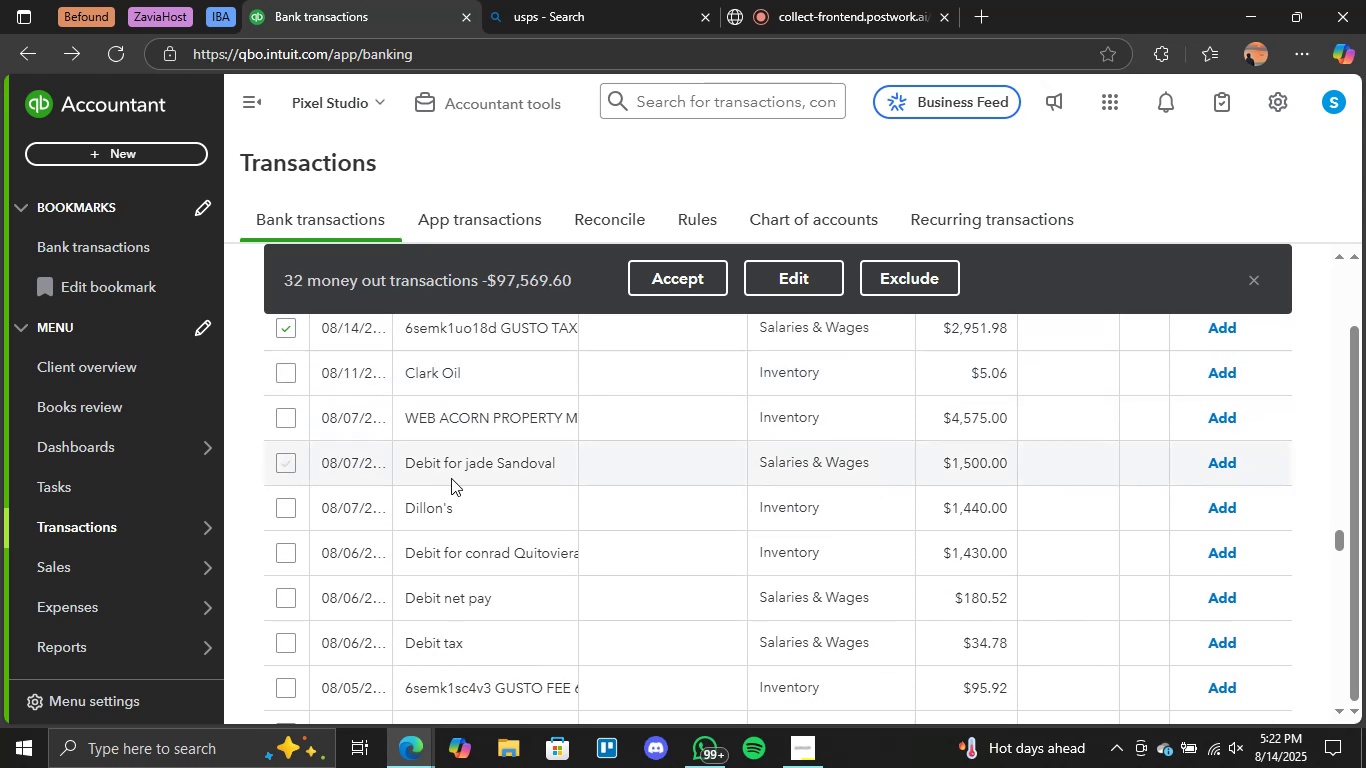 
scroll: coordinate [457, 480], scroll_direction: down, amount: 2.0
 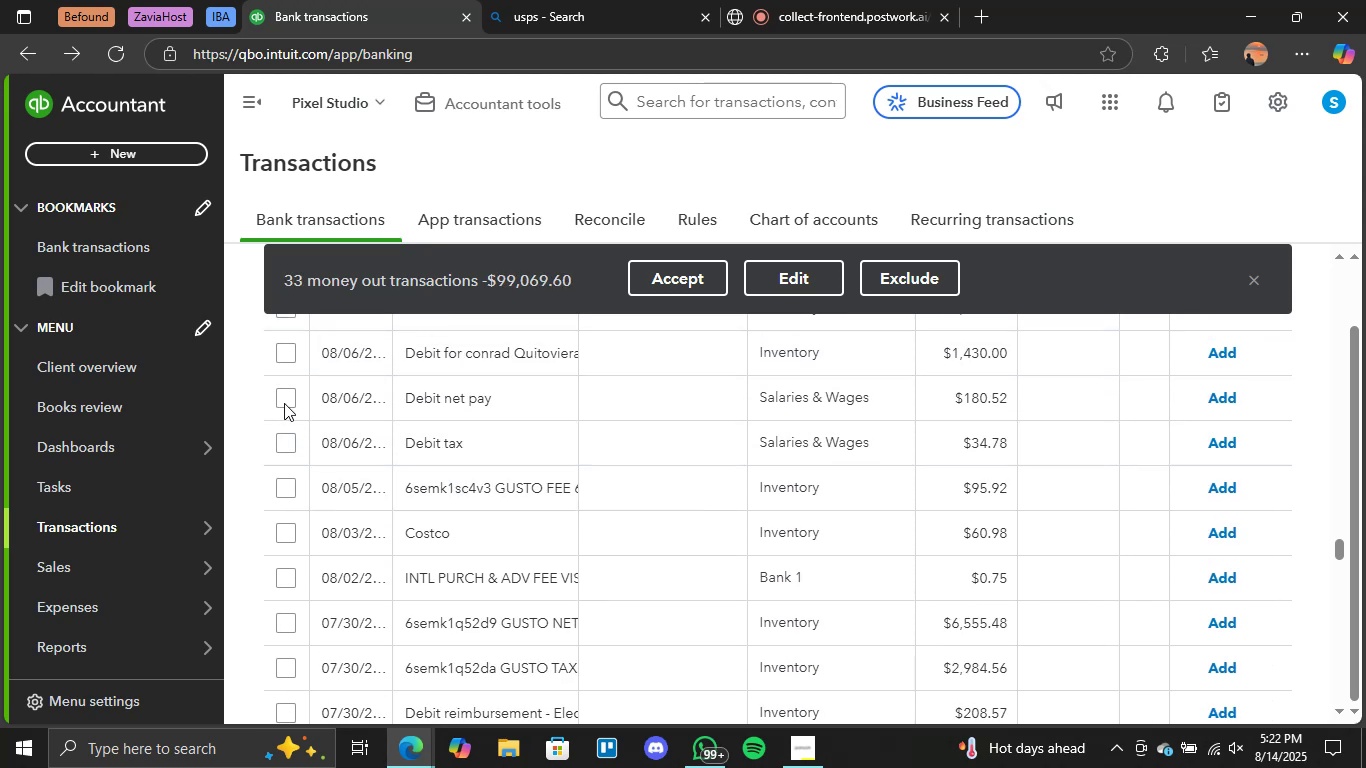 
left_click([283, 399])
 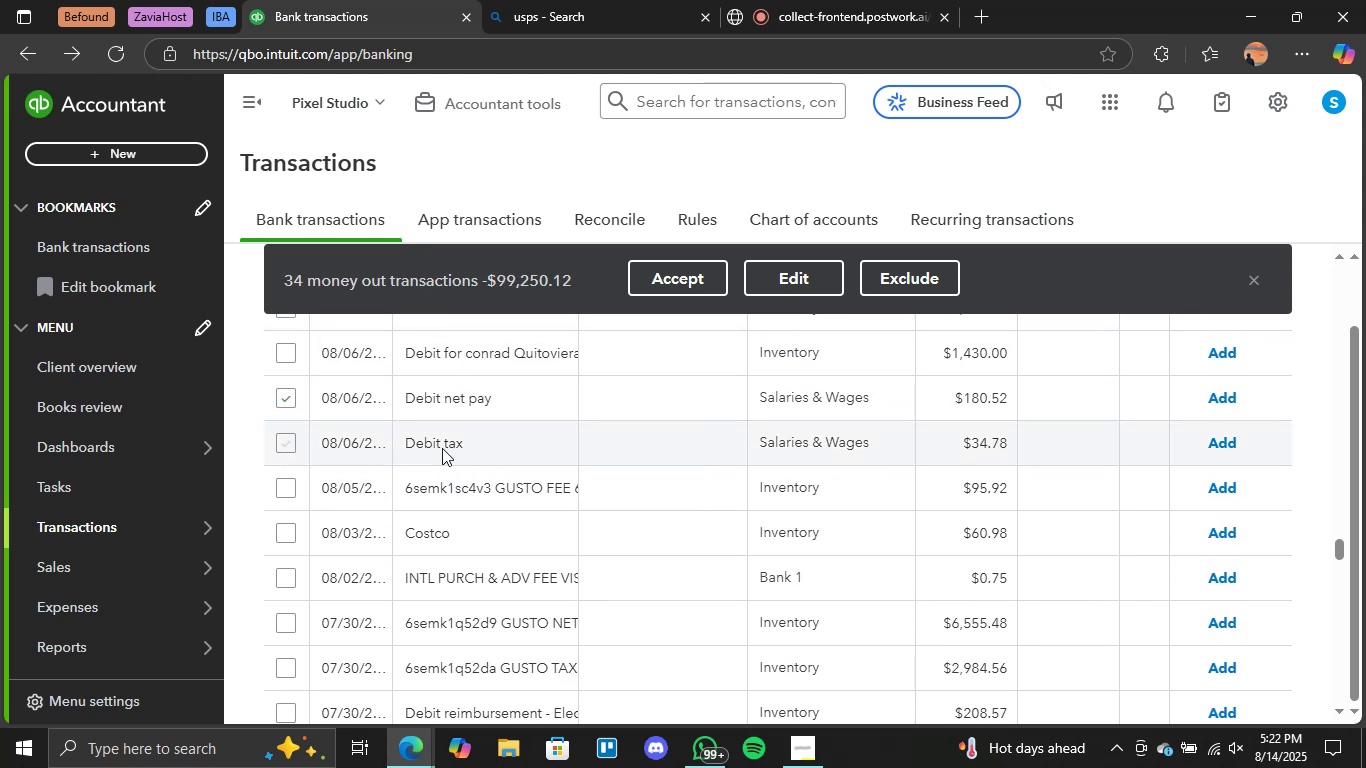 
scroll: coordinate [541, 480], scroll_direction: down, amount: 5.0
 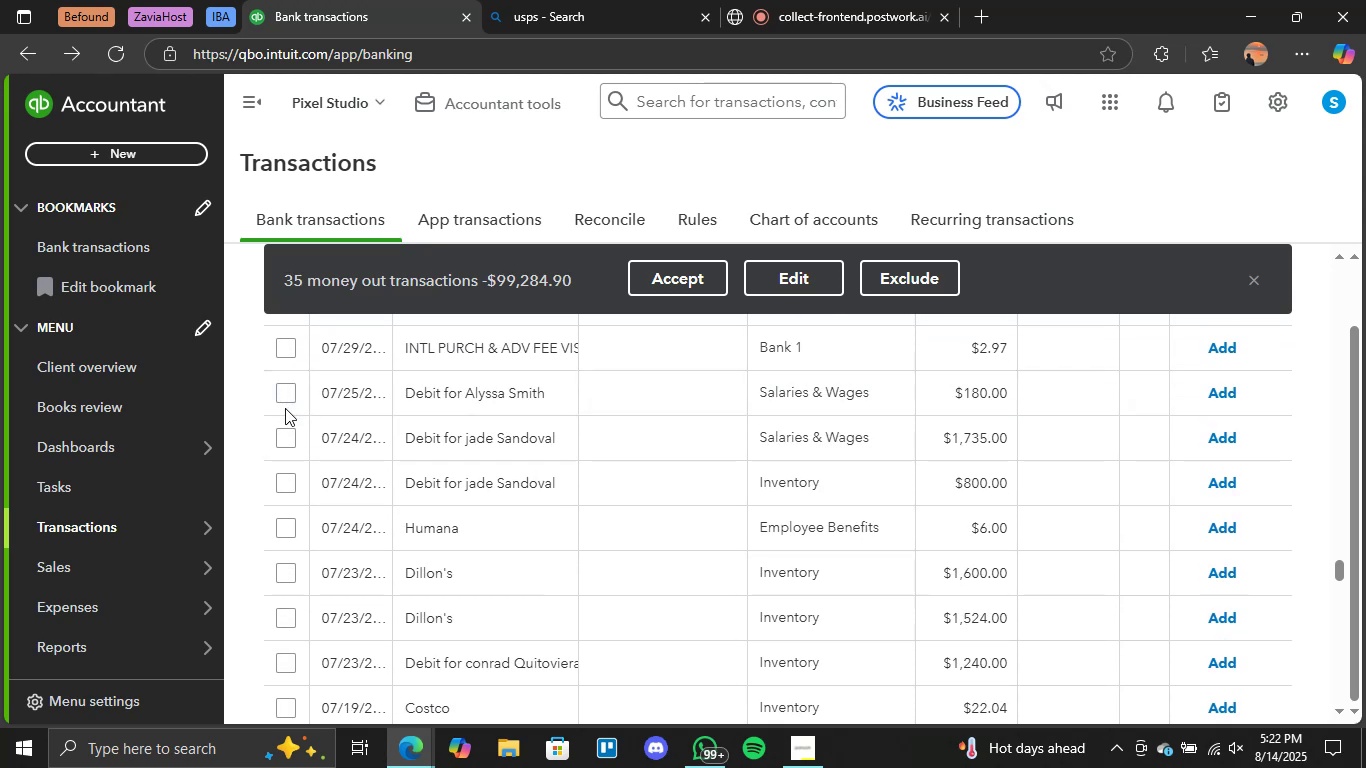 
double_click([287, 426])
 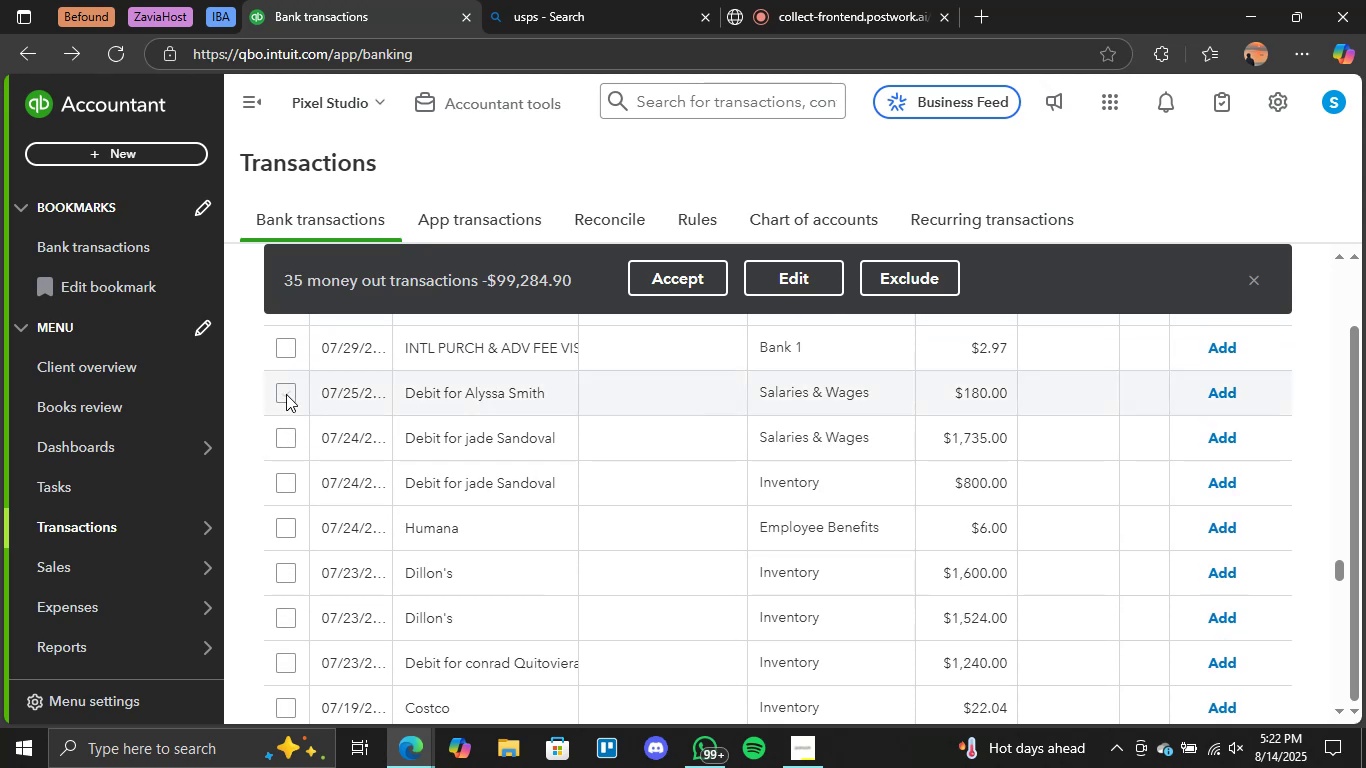 
triple_click([286, 394])
 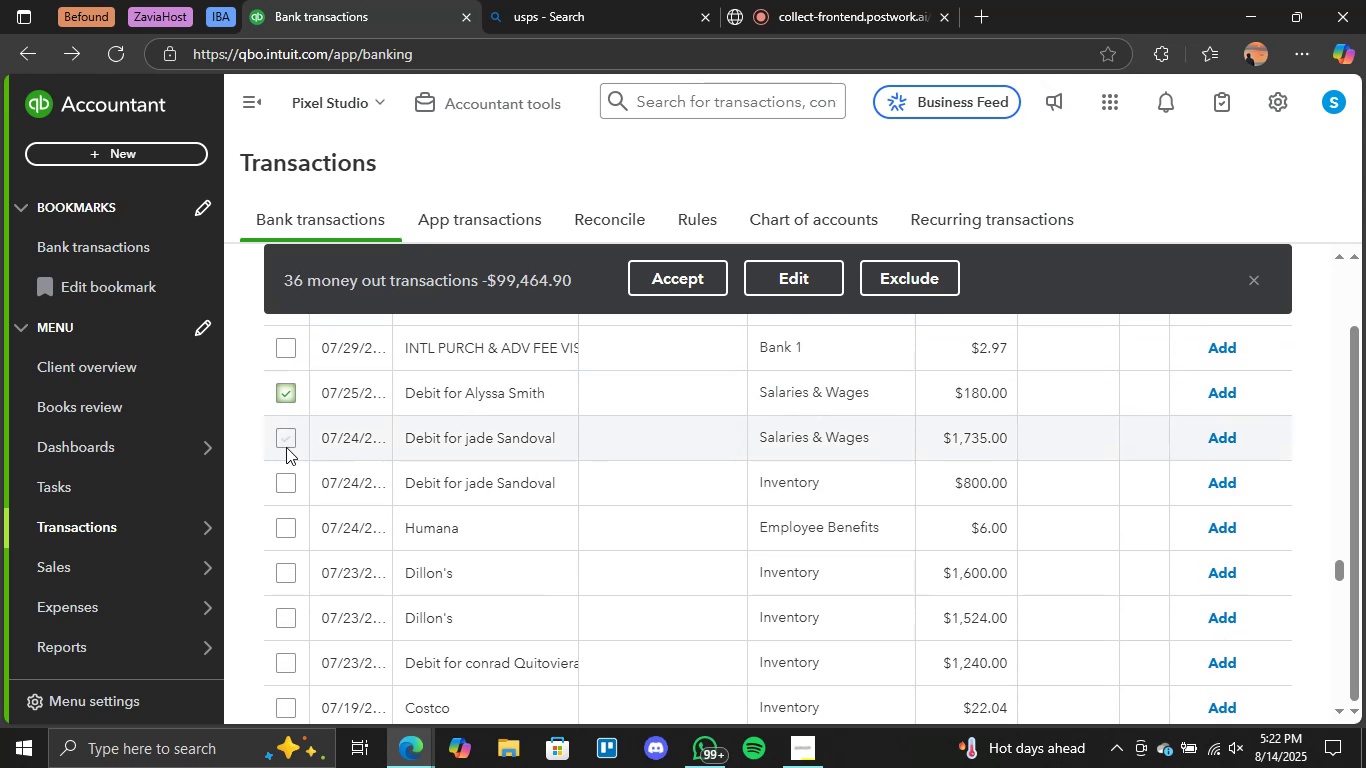 
left_click([286, 447])
 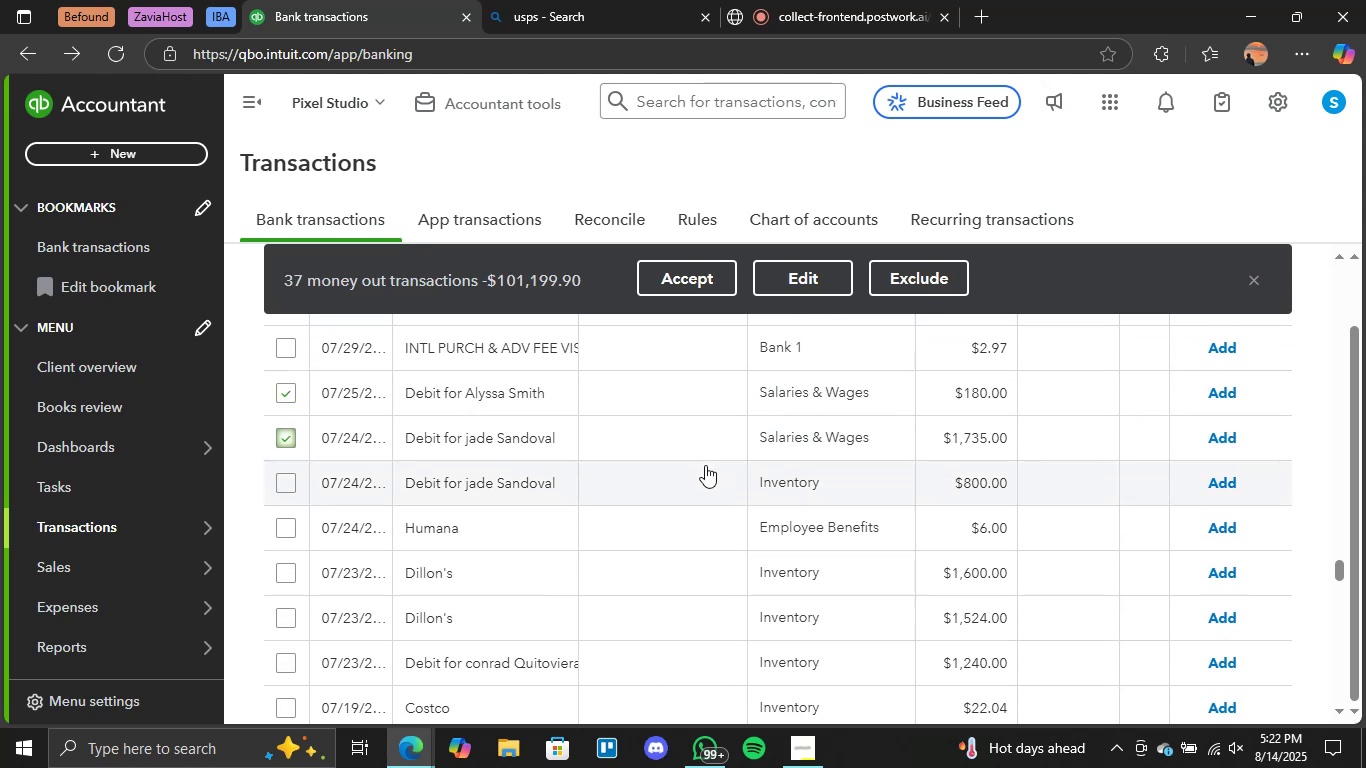 
scroll: coordinate [672, 483], scroll_direction: down, amount: 1.0
 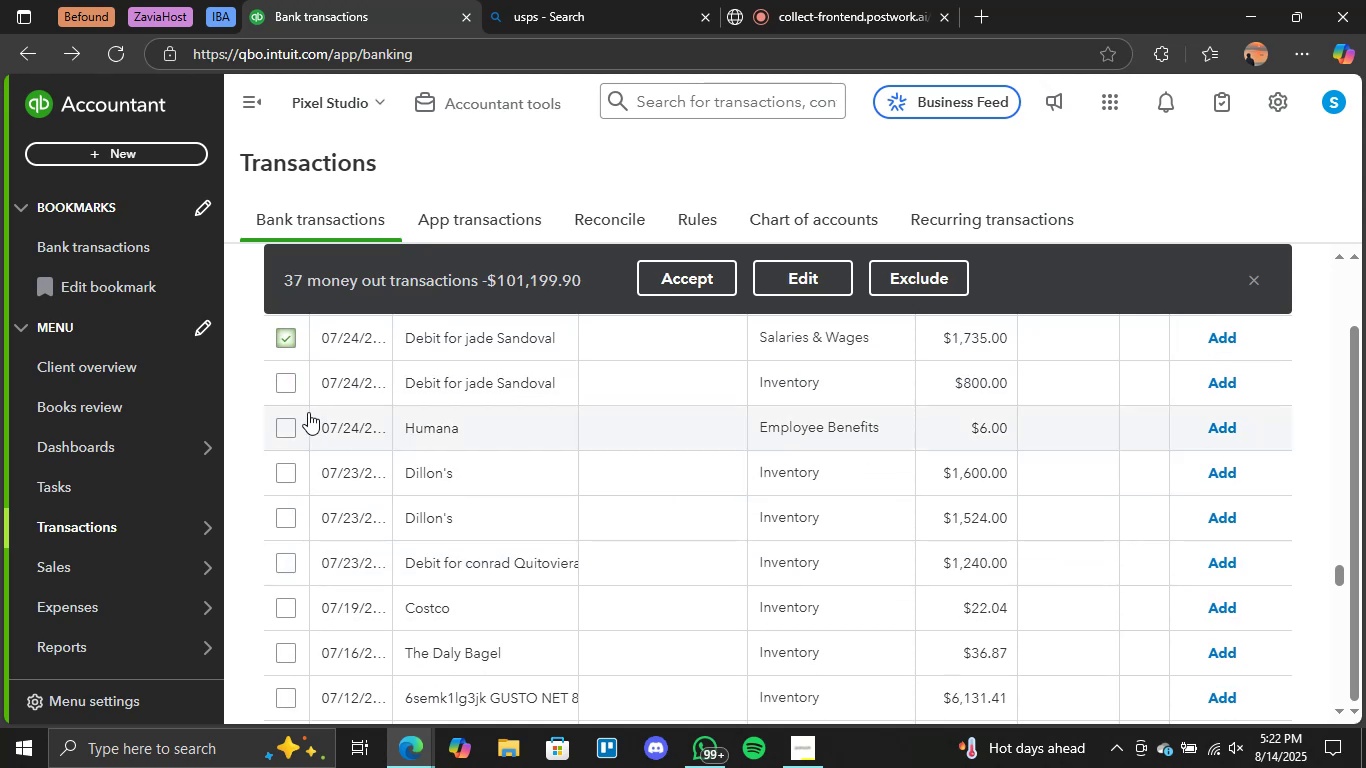 
scroll: coordinate [521, 490], scroll_direction: none, amount: 0.0
 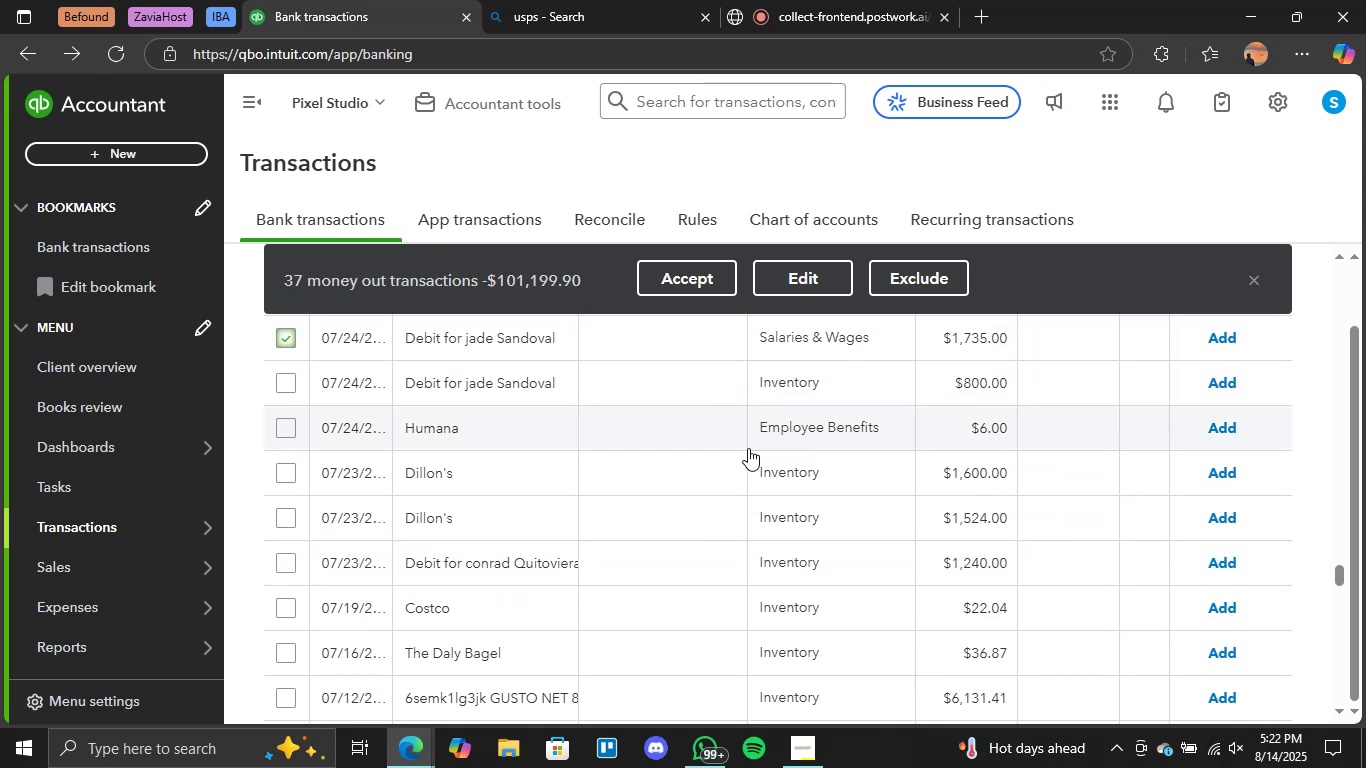 
scroll: coordinate [580, 488], scroll_direction: down, amount: 2.0
 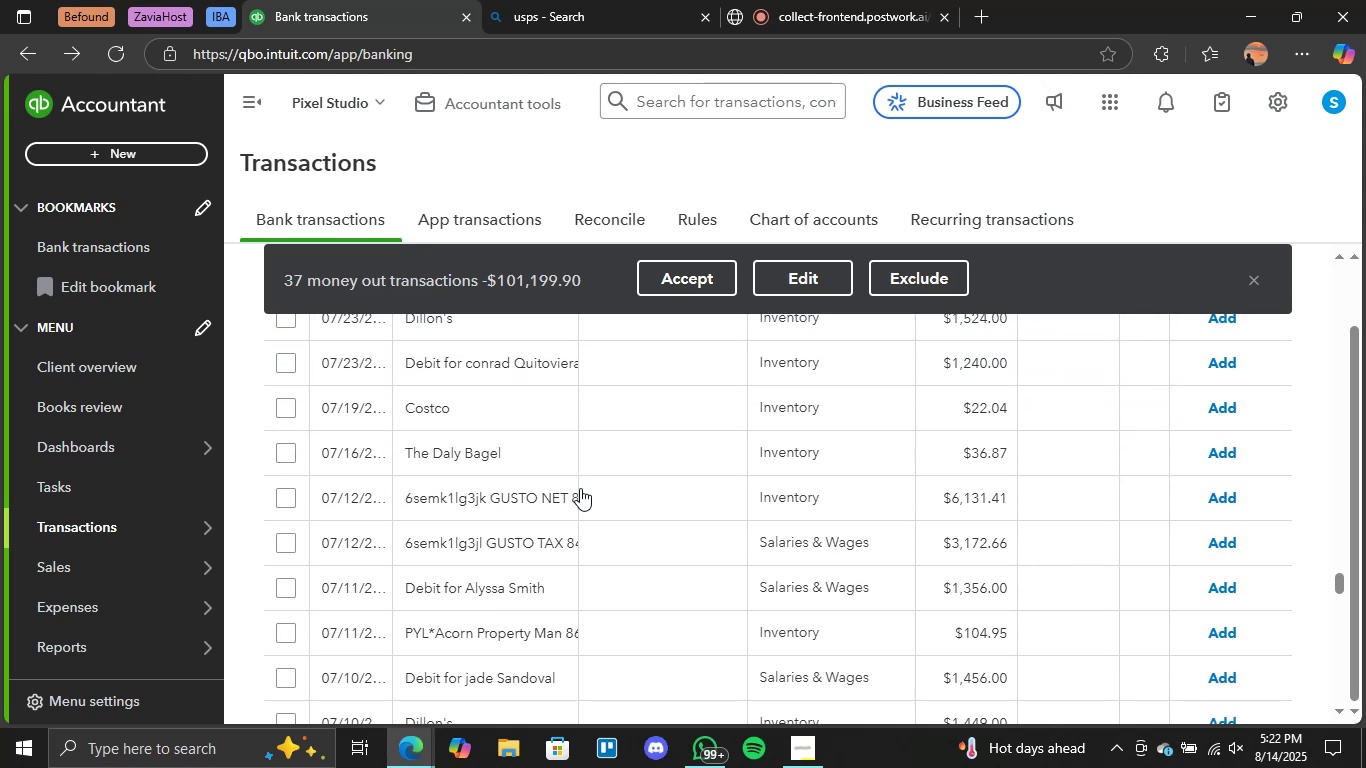 
scroll: coordinate [580, 488], scroll_direction: up, amount: 2.0
 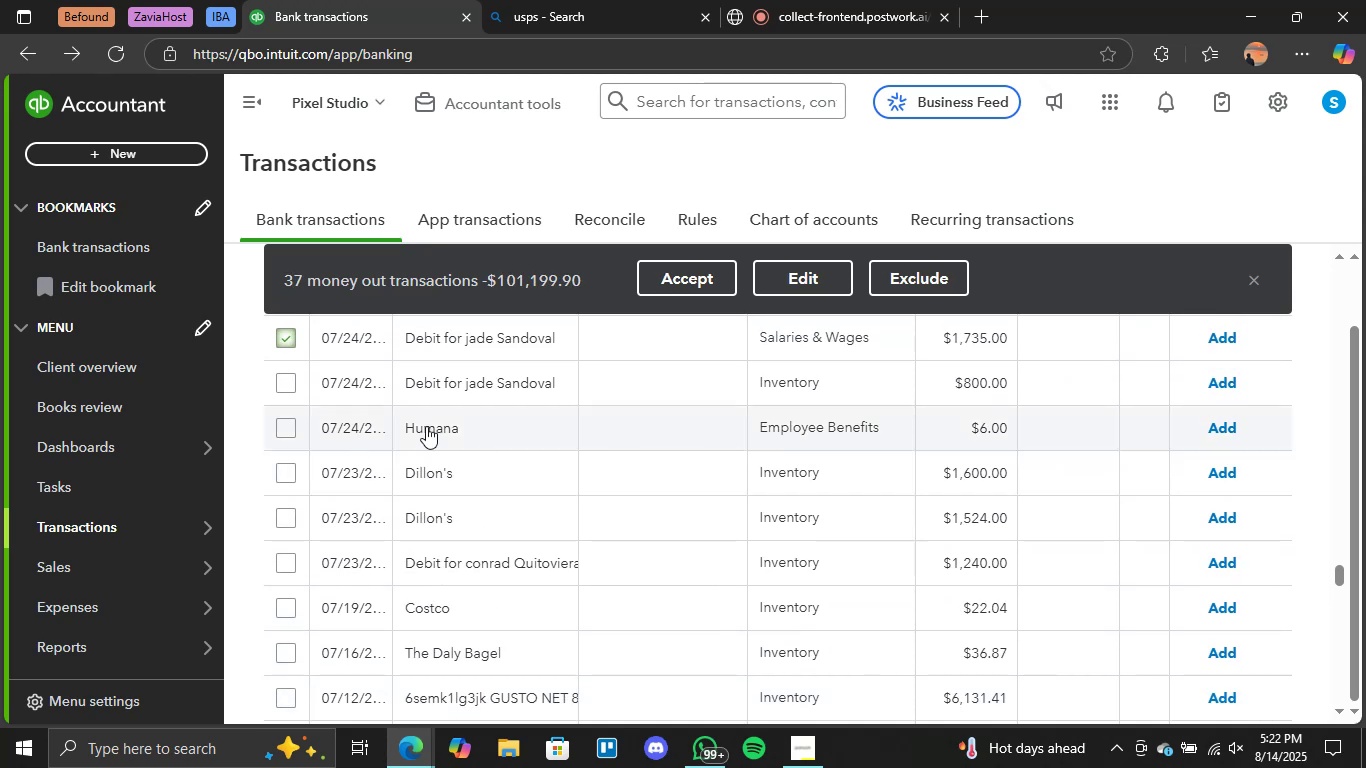 
scroll: coordinate [575, 470], scroll_direction: down, amount: 3.0
 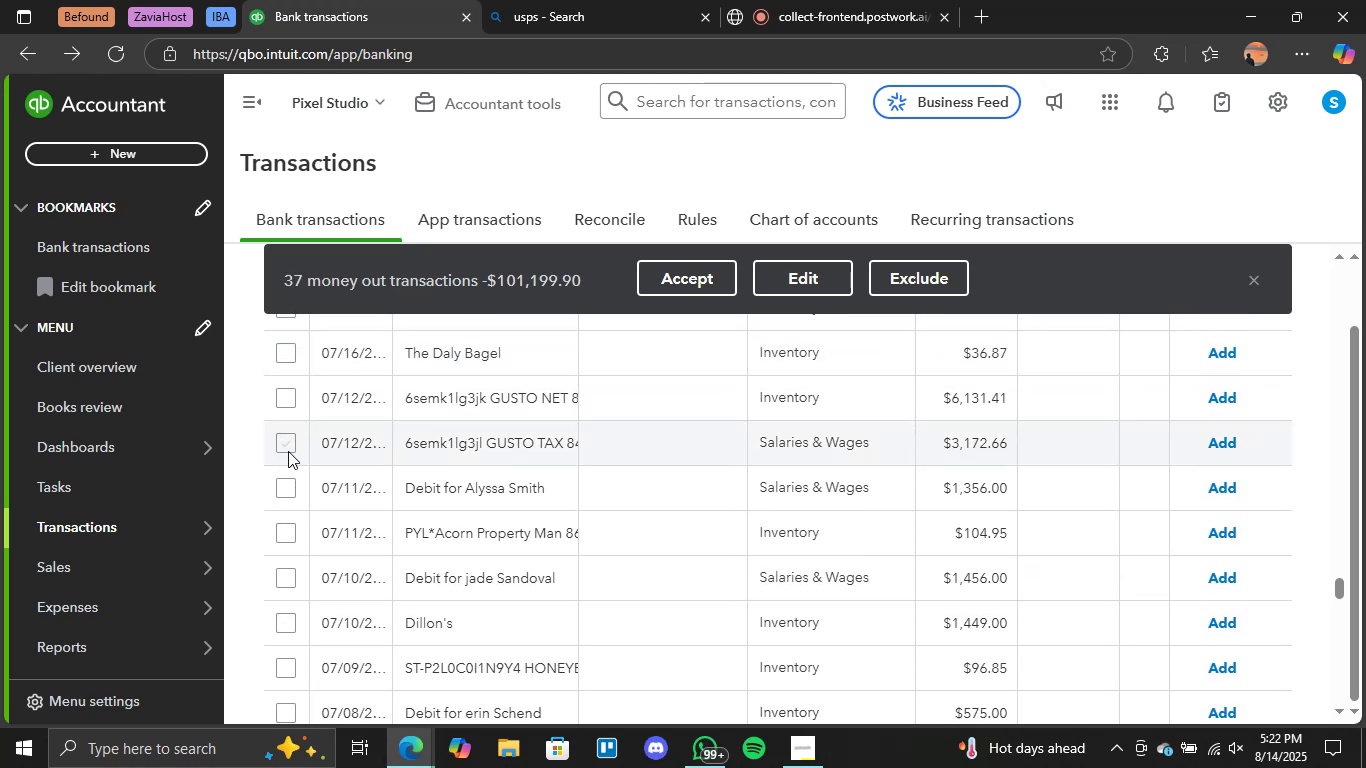 
double_click([290, 488])
 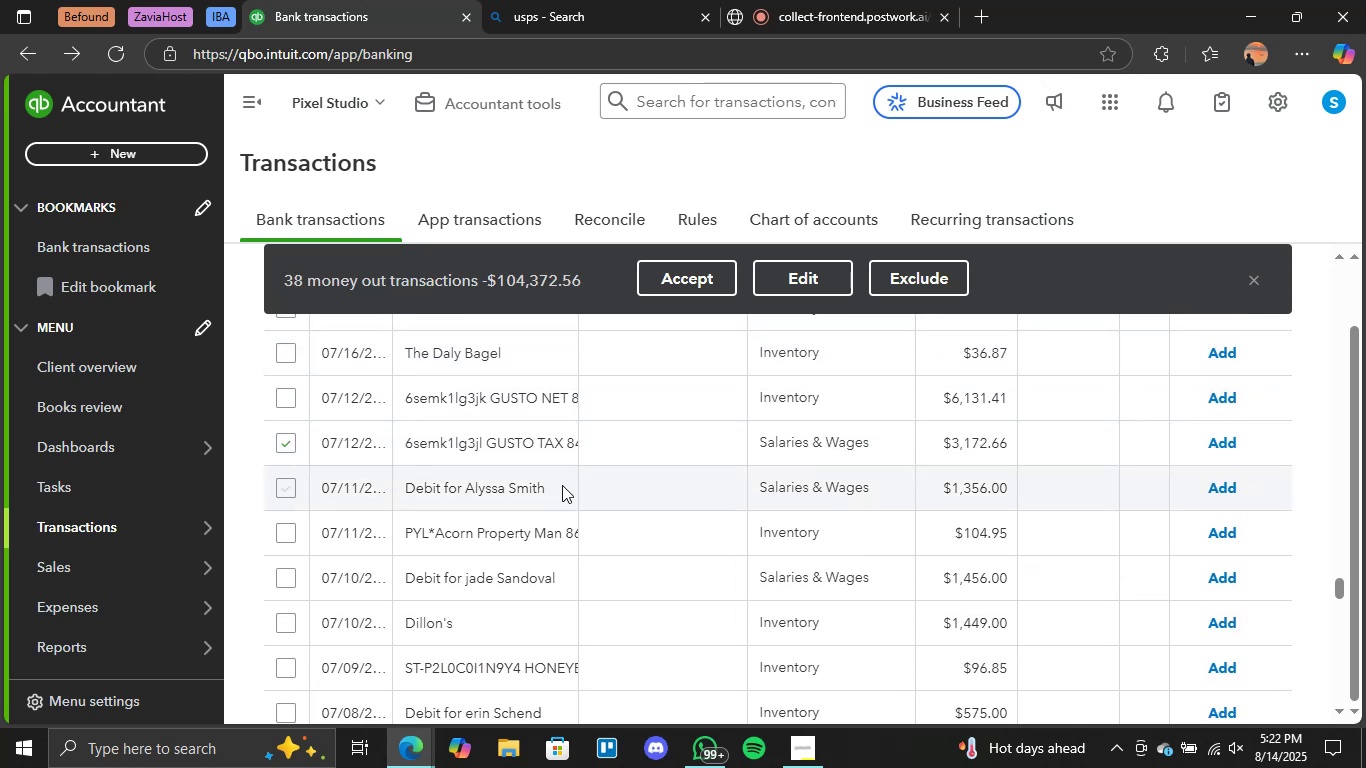 
scroll: coordinate [562, 485], scroll_direction: down, amount: 1.0
 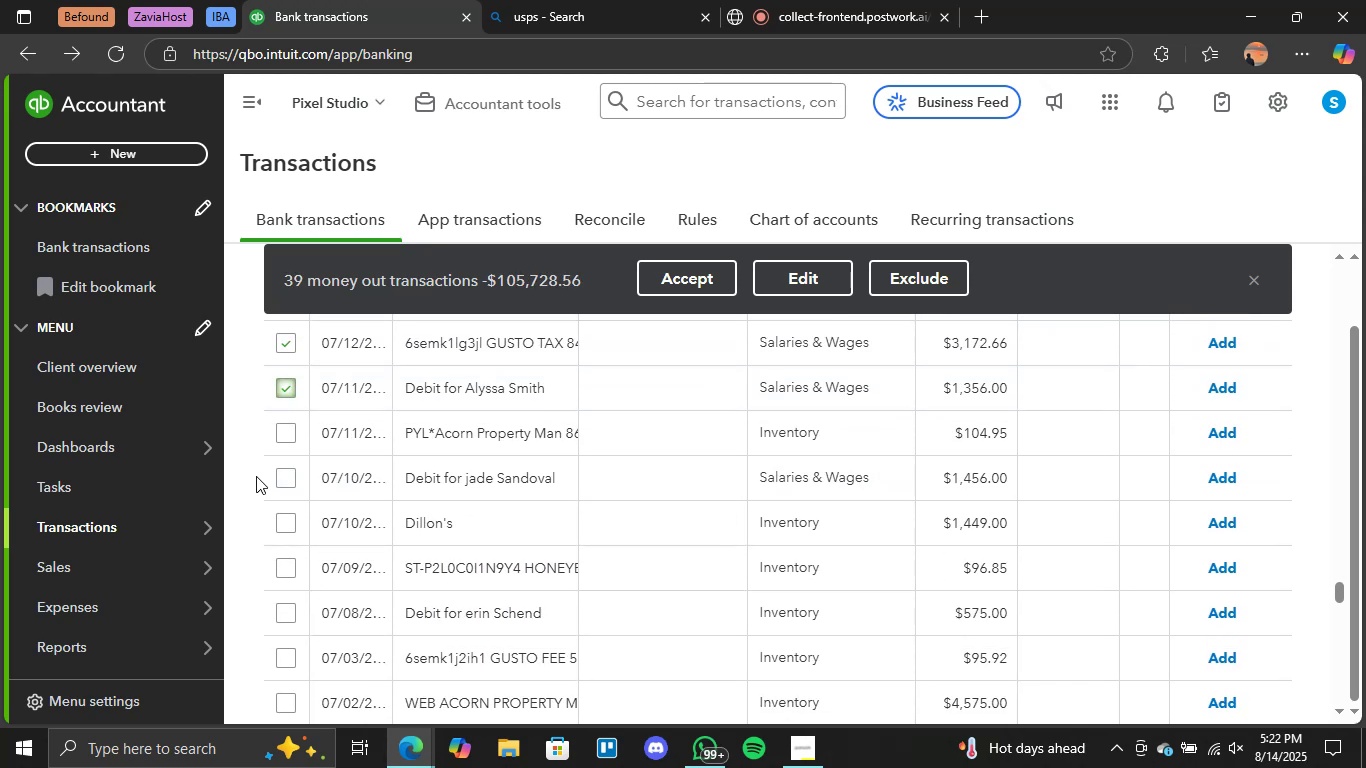 
left_click([280, 476])
 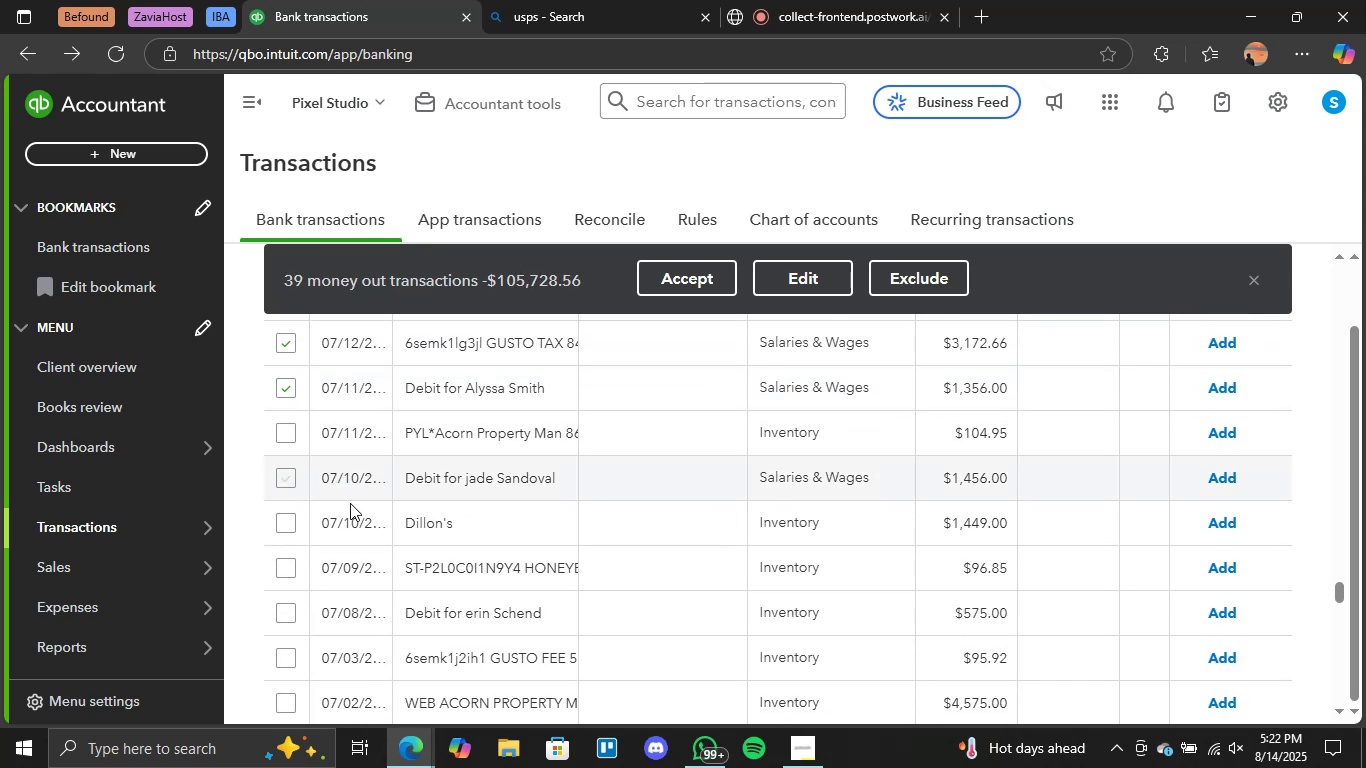 
scroll: coordinate [347, 502], scroll_direction: down, amount: 5.0
 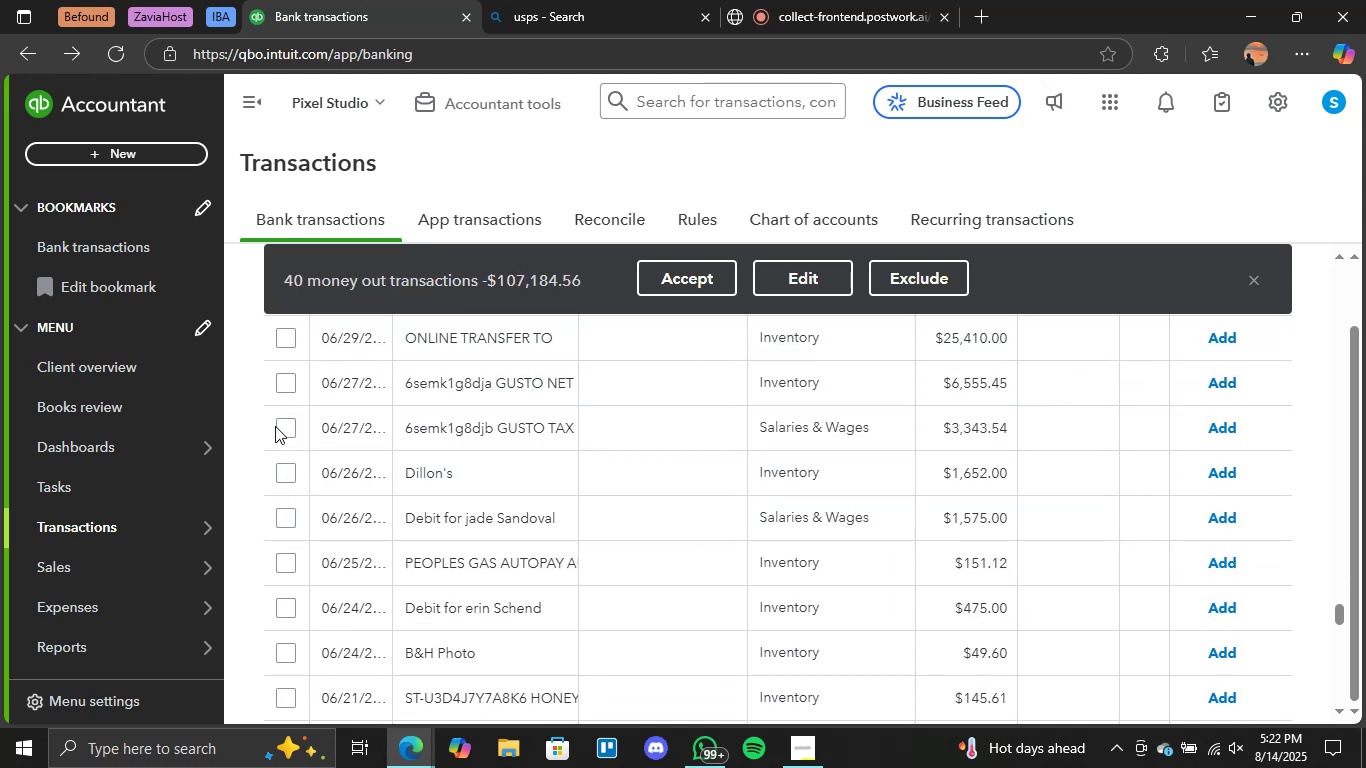 
left_click([279, 426])
 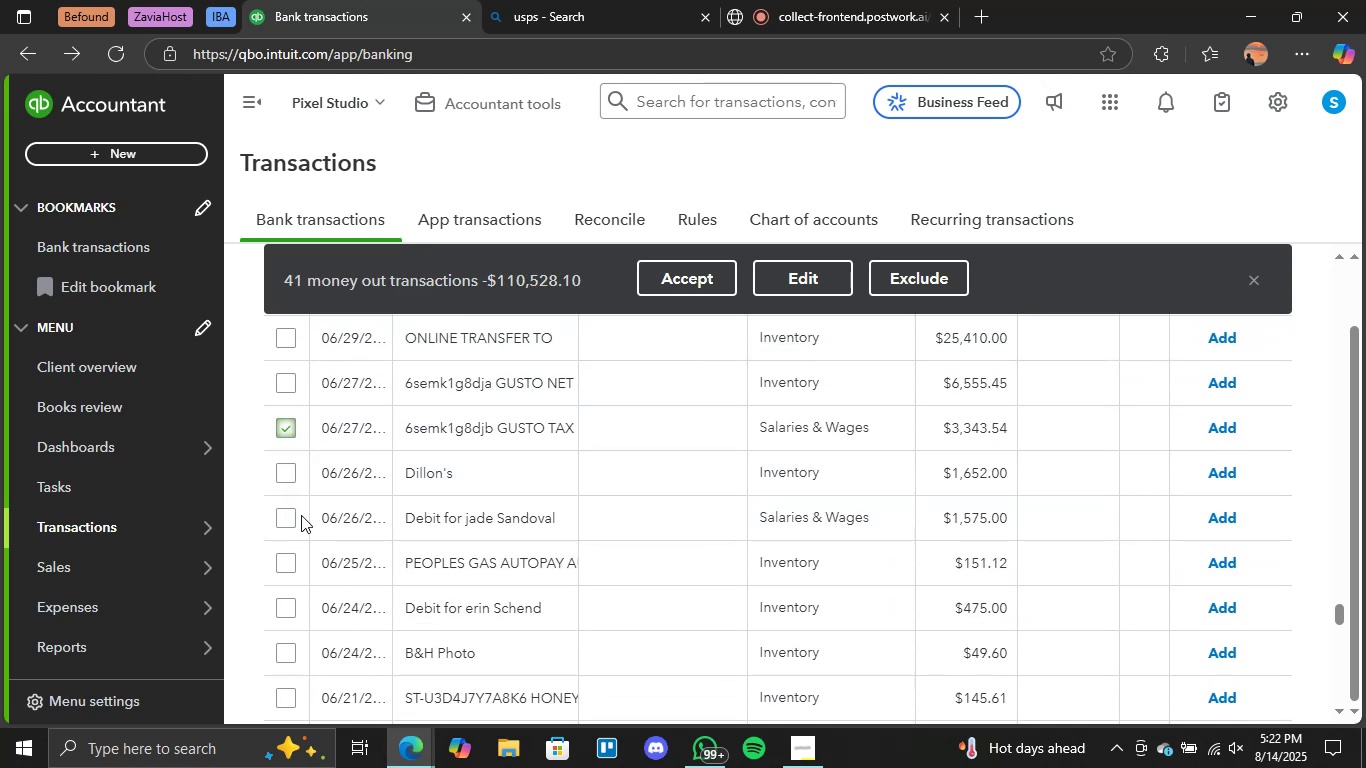 
left_click([284, 519])
 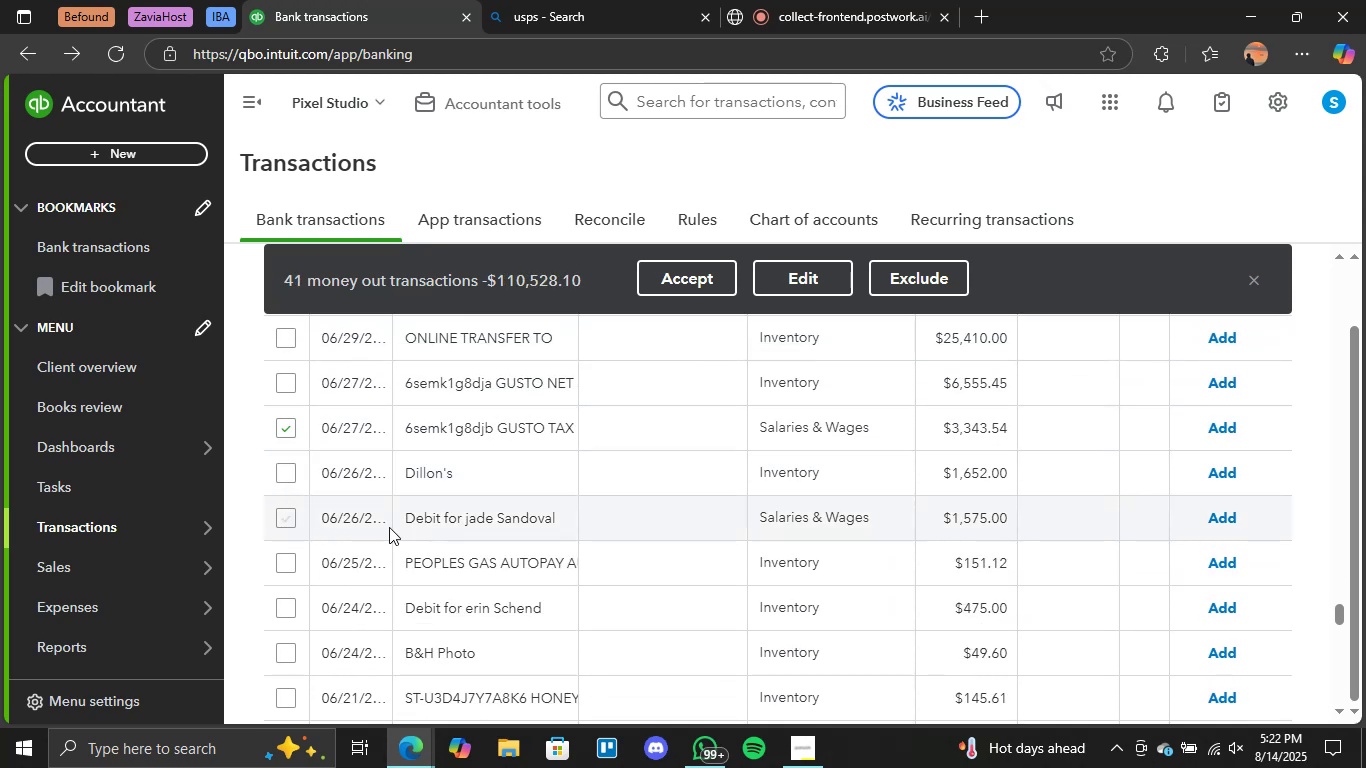 
scroll: coordinate [355, 569], scroll_direction: down, amount: 4.0
 